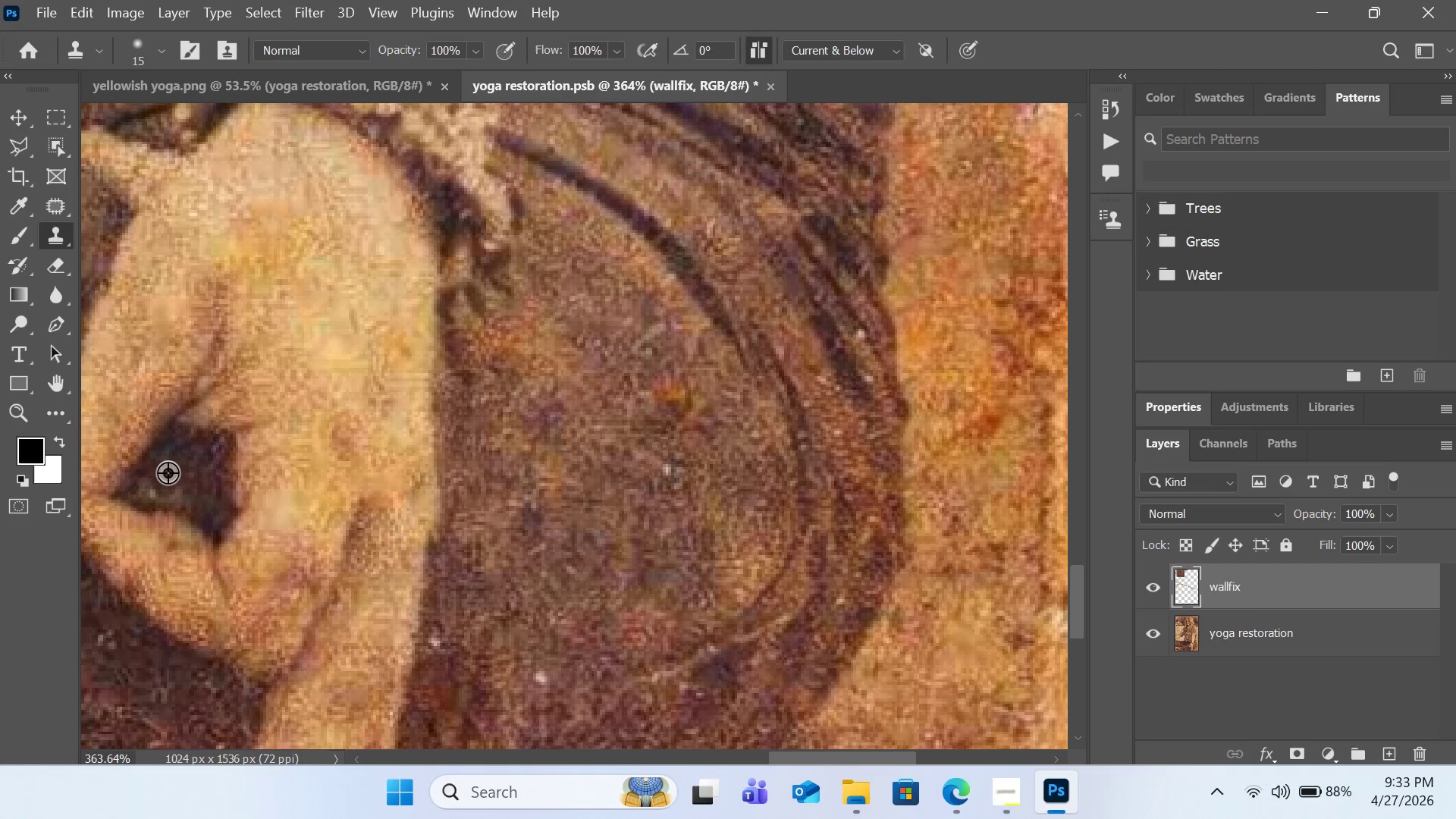 
hold_key(key=AltLeft, duration=0.44)
double_click([168, 482])
 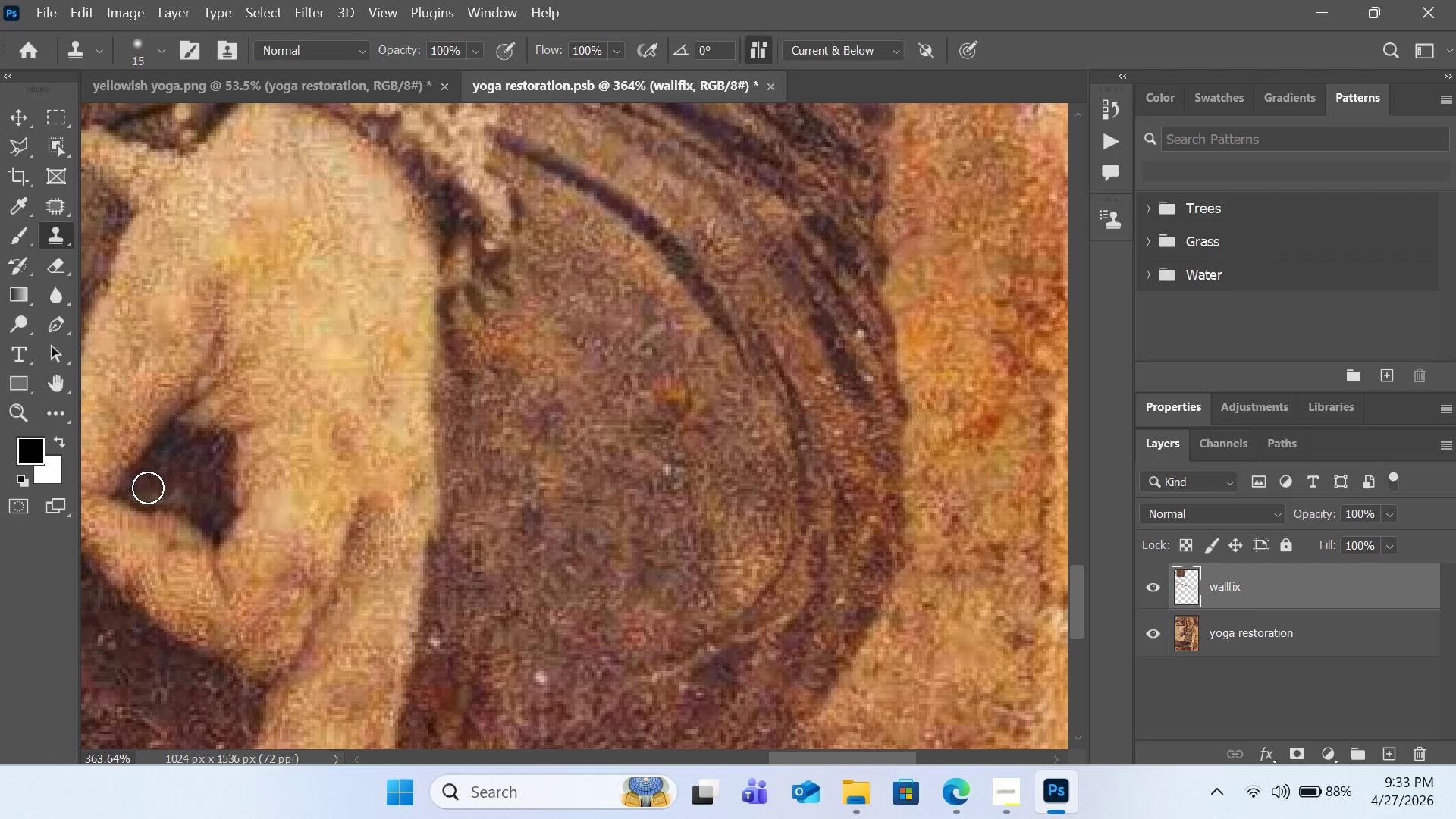 
left_click([148, 488])
 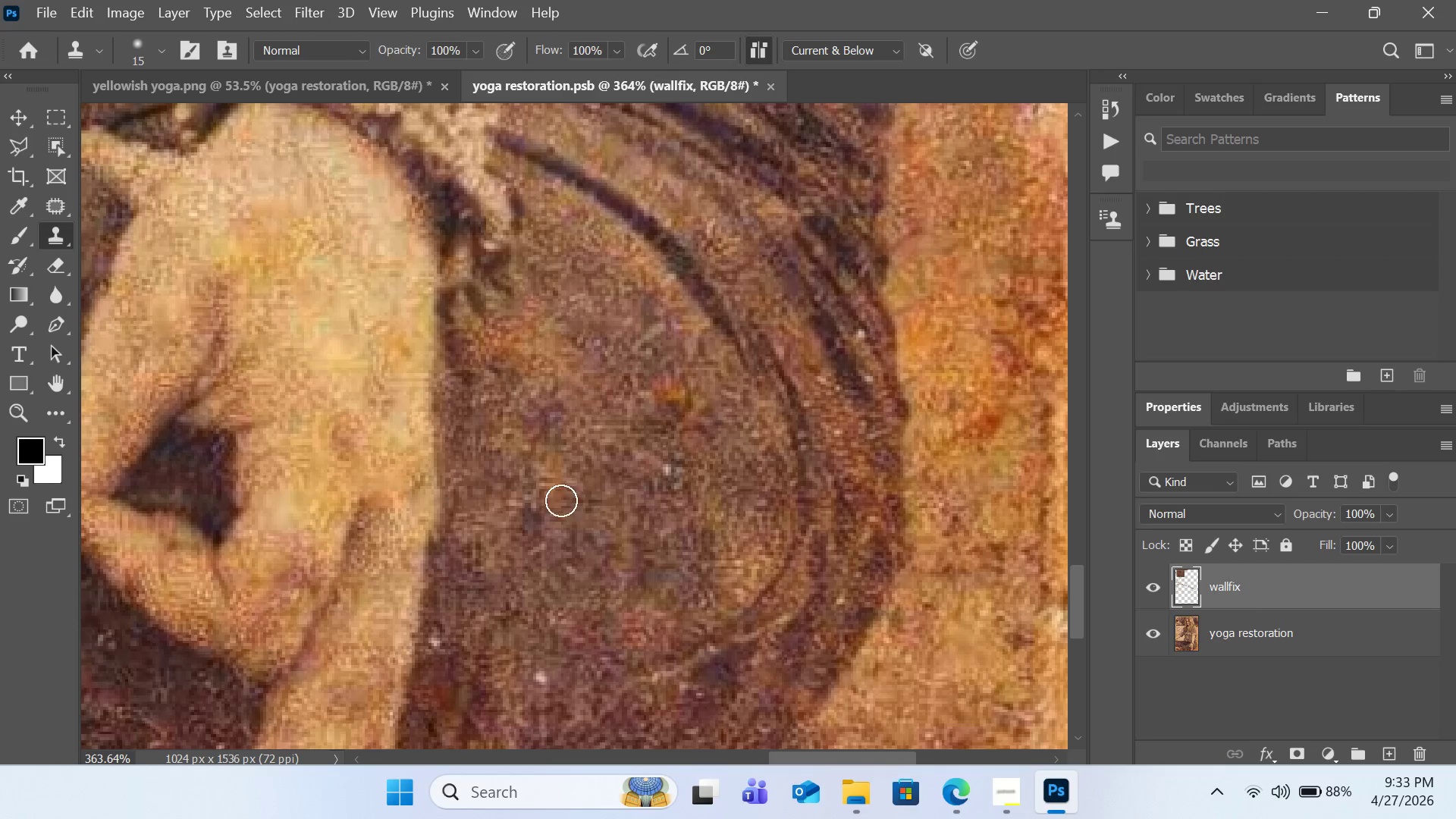 
hold_key(key=AltLeft, duration=0.52)
 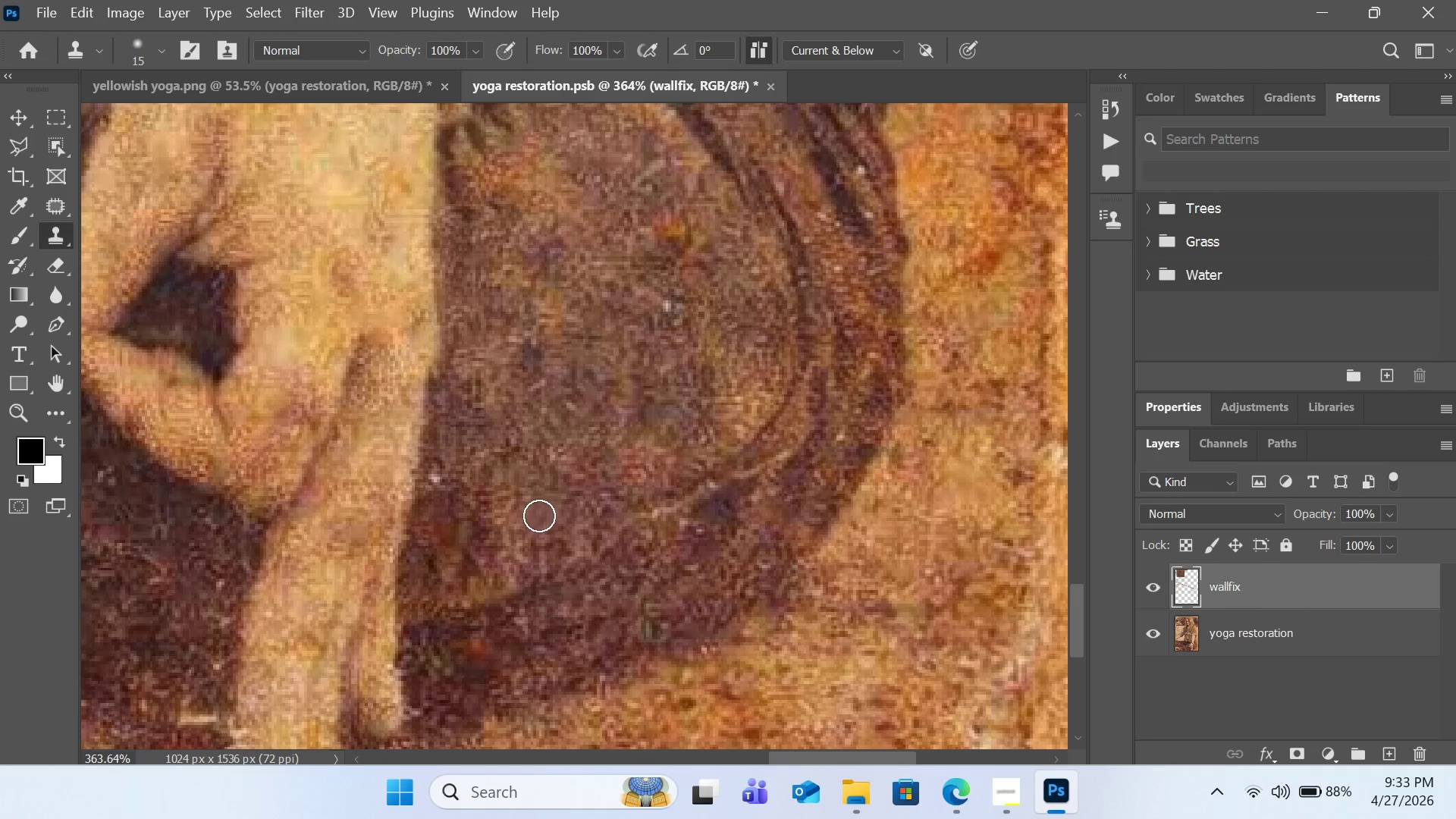 
scroll: coordinate [616, 507], scroll_direction: down, amount: 9.0
 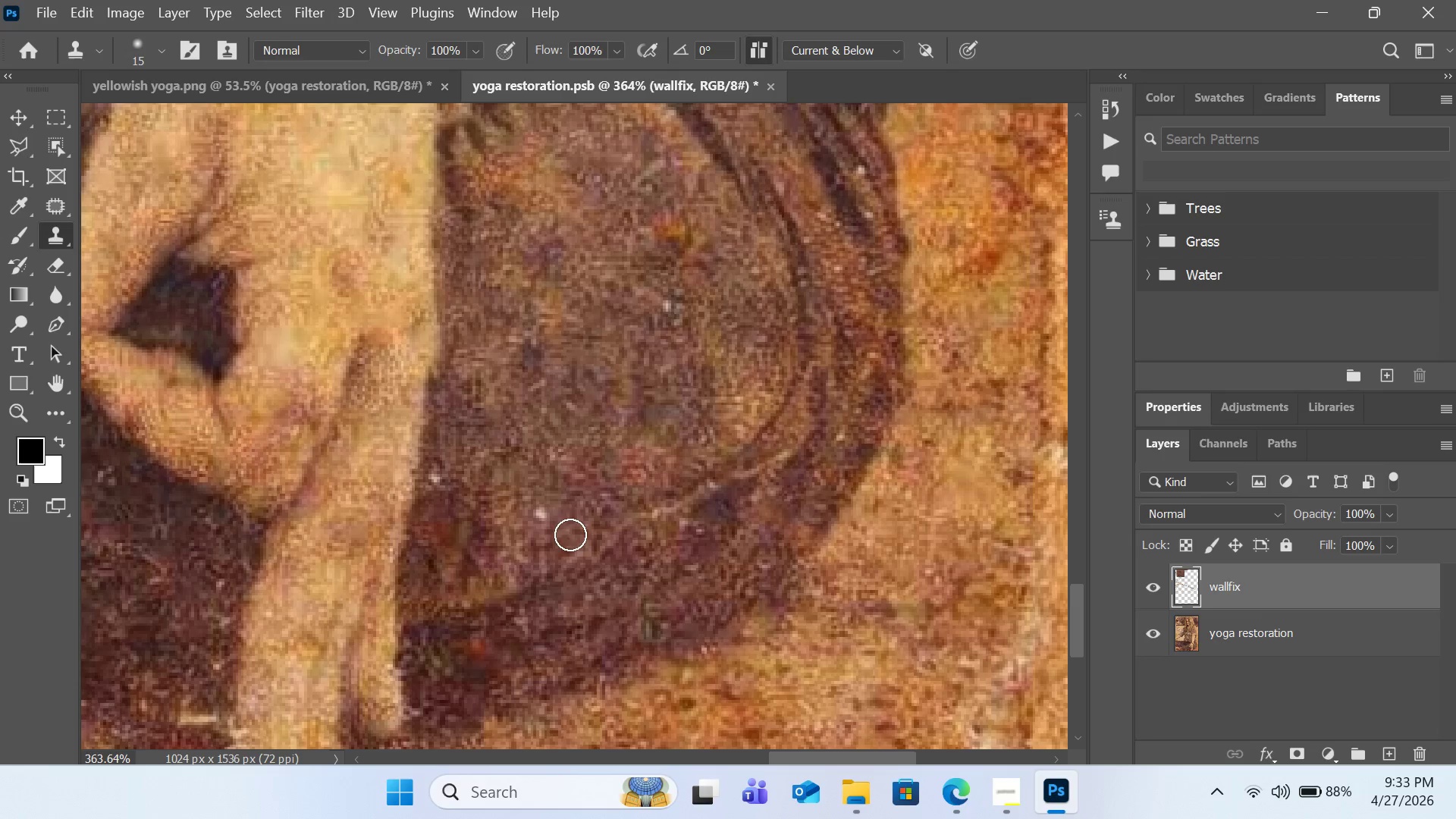 
left_click([543, 516])
 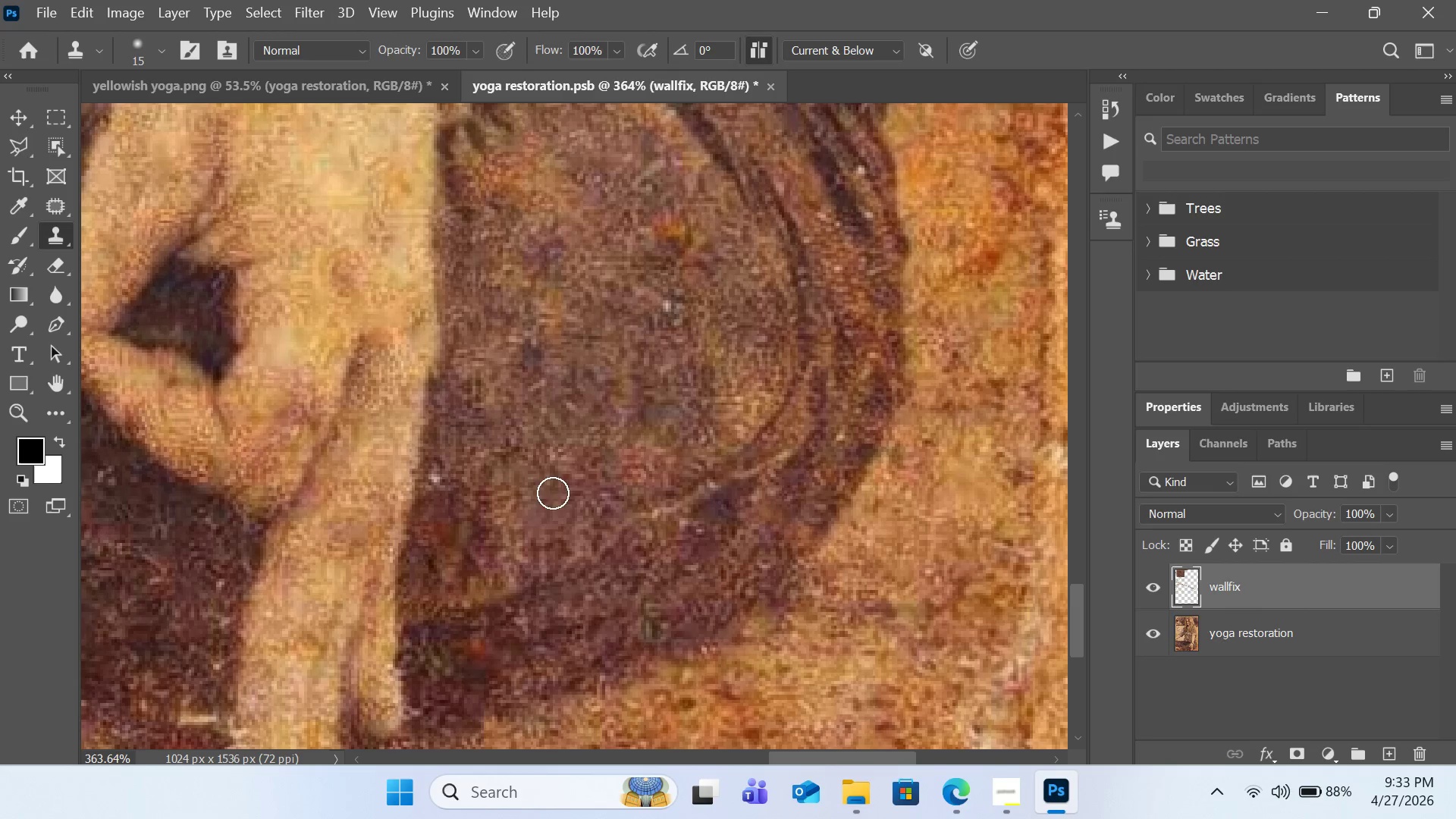 
hold_key(key=AltLeft, duration=0.69)
left_click([462, 463])
 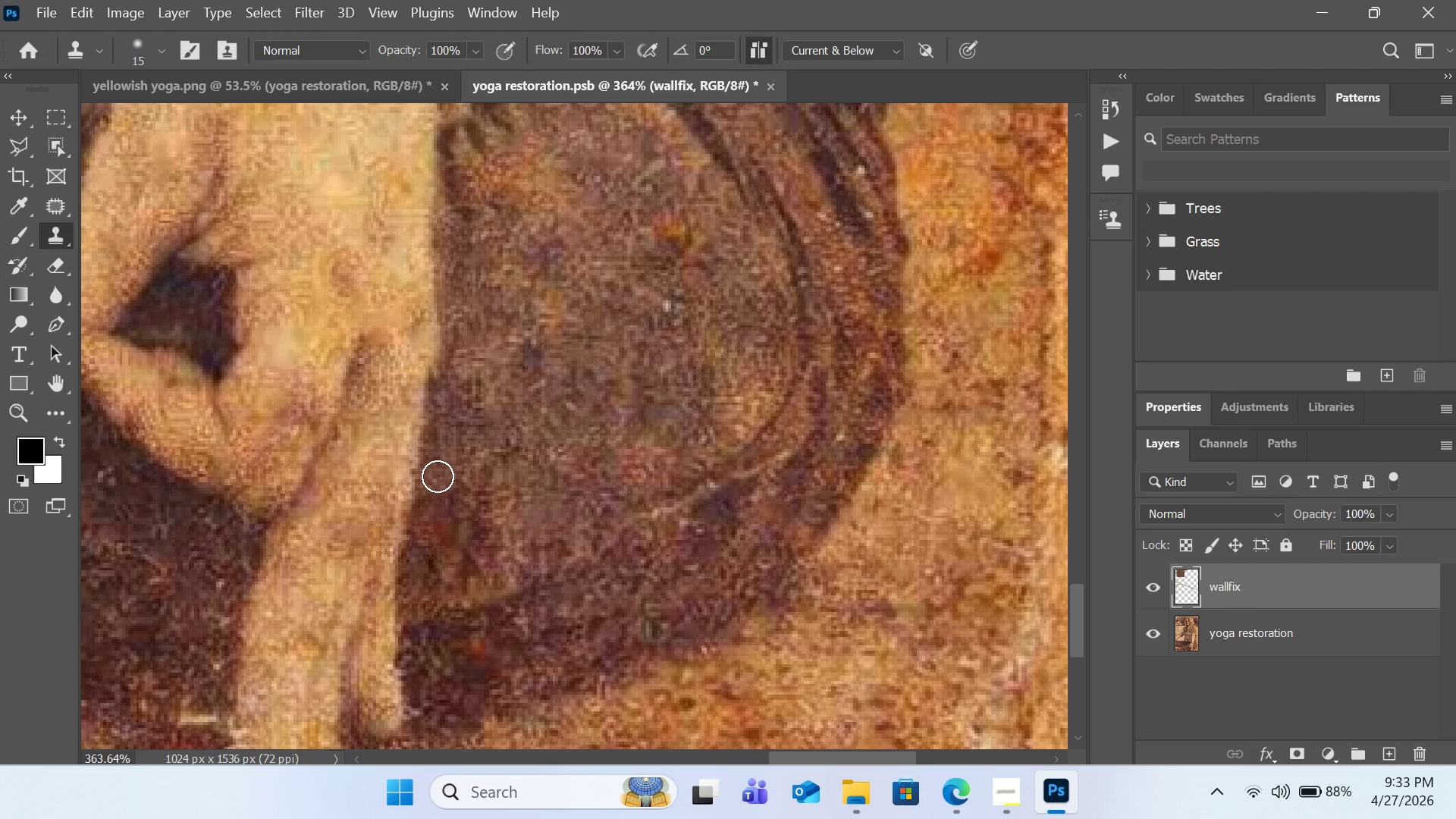 
left_click([438, 476])
 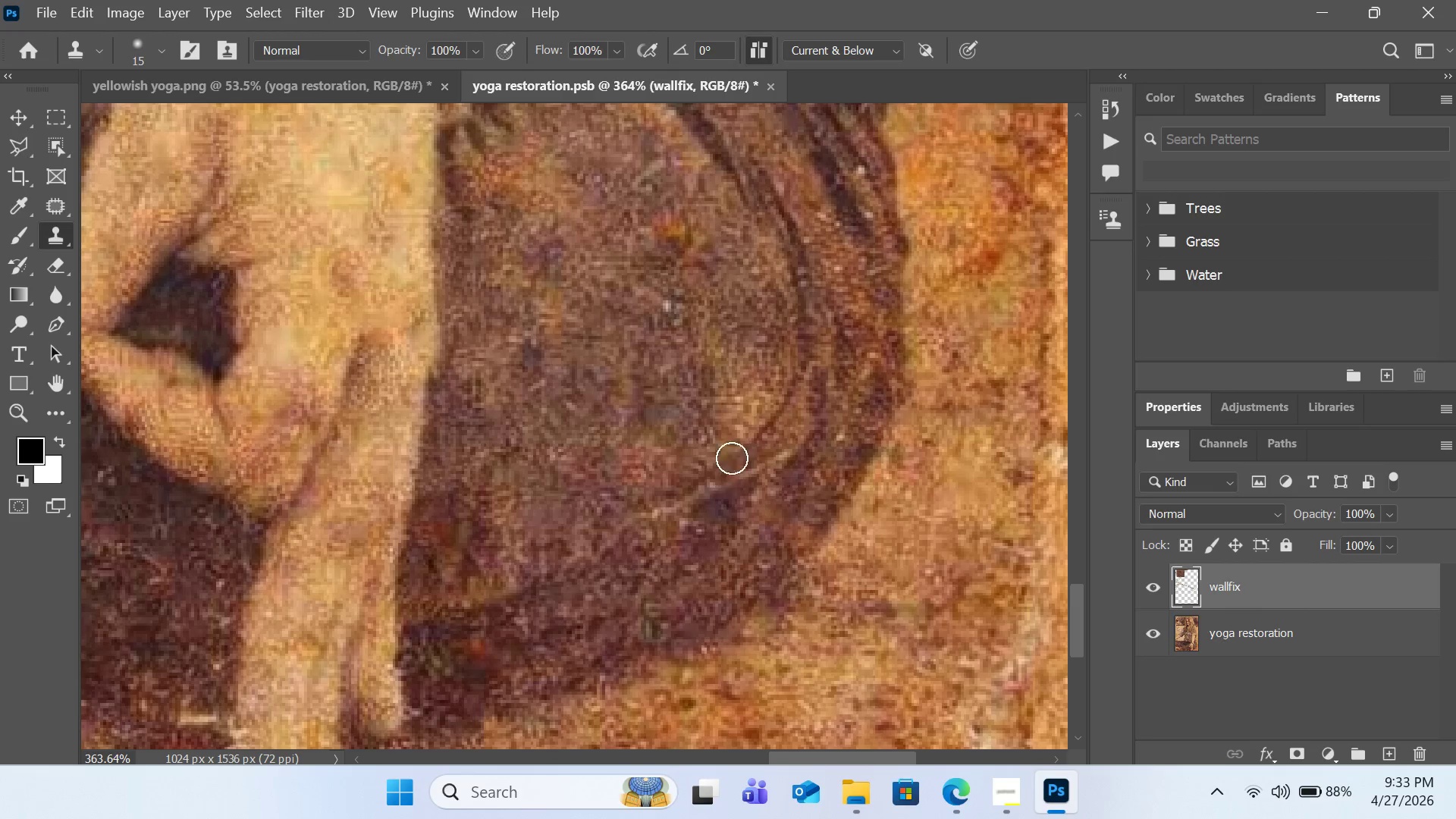 
hold_key(key=AltLeft, duration=0.62)
 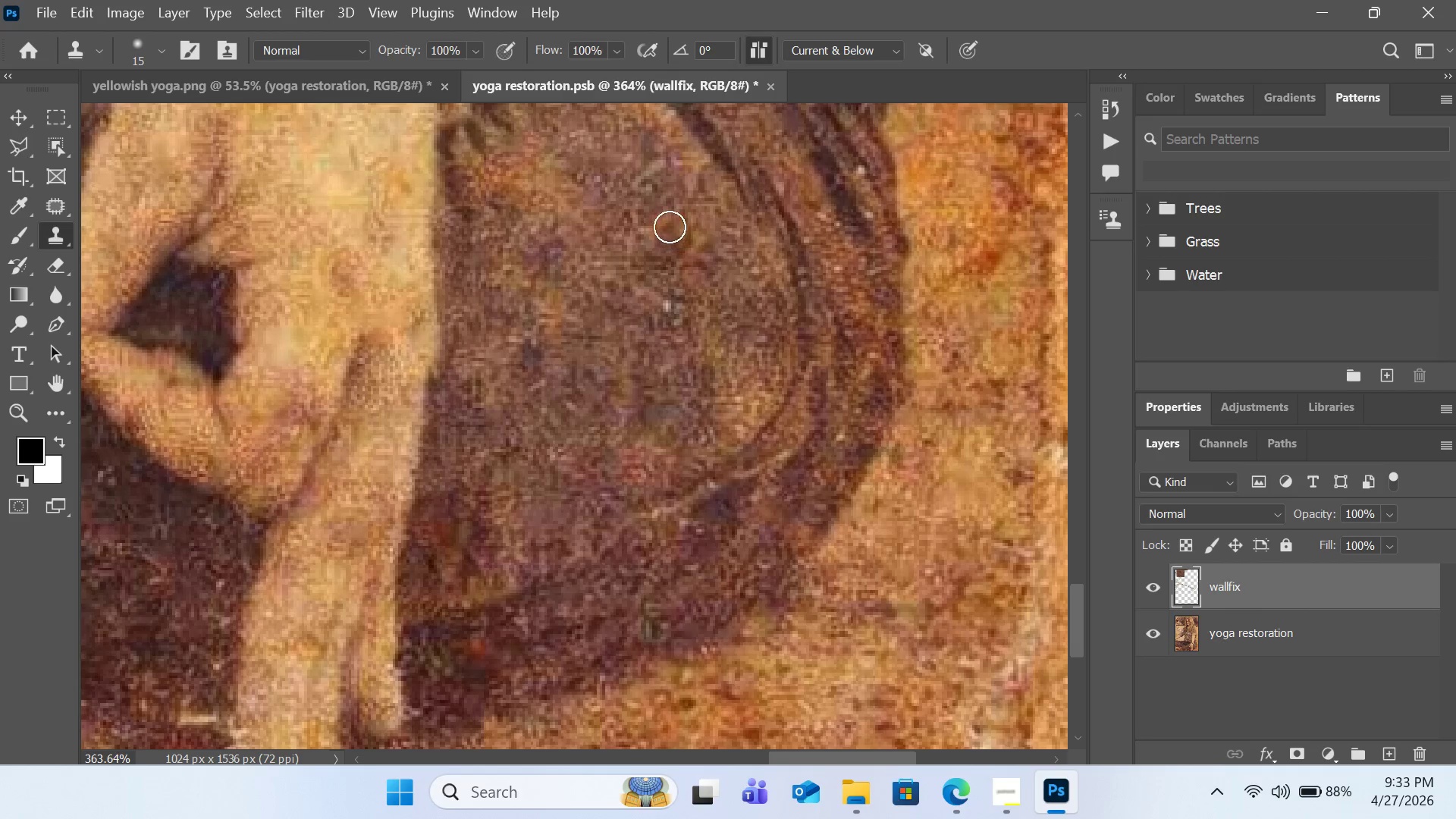 
left_click([670, 227])
 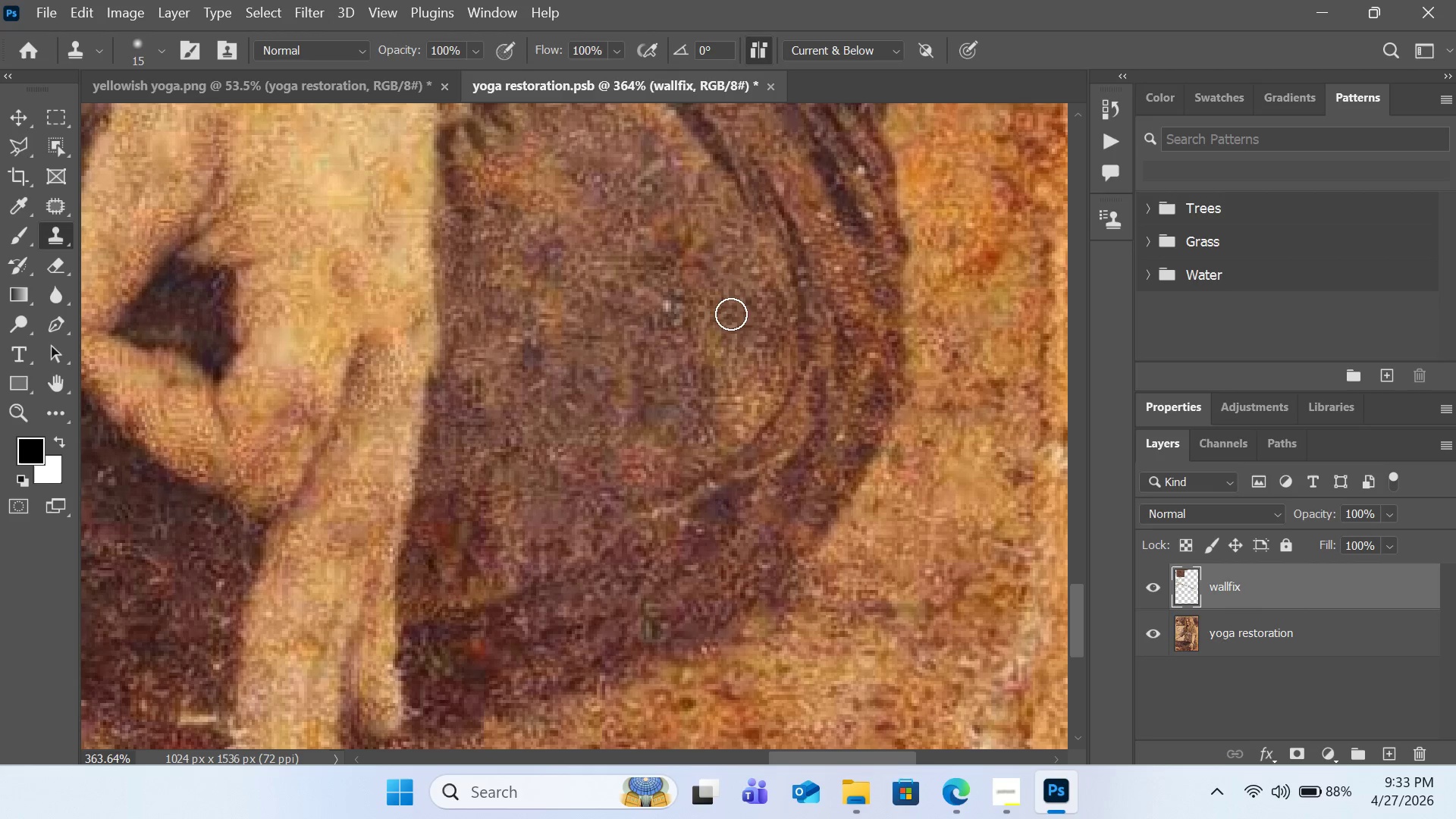 
hold_key(key=AltLeft, duration=0.42)
left_click([688, 306])
 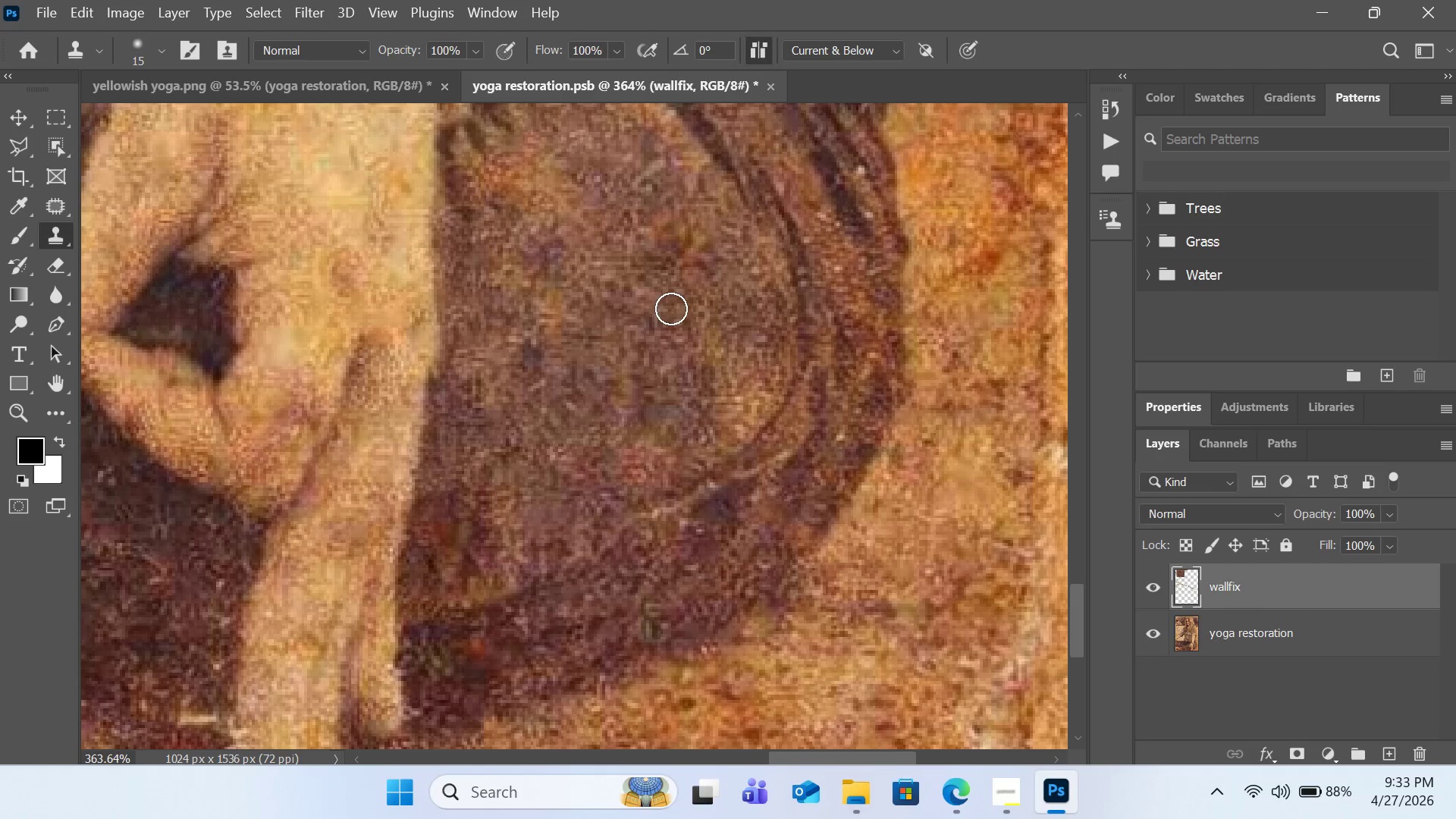 
left_click([671, 309])
 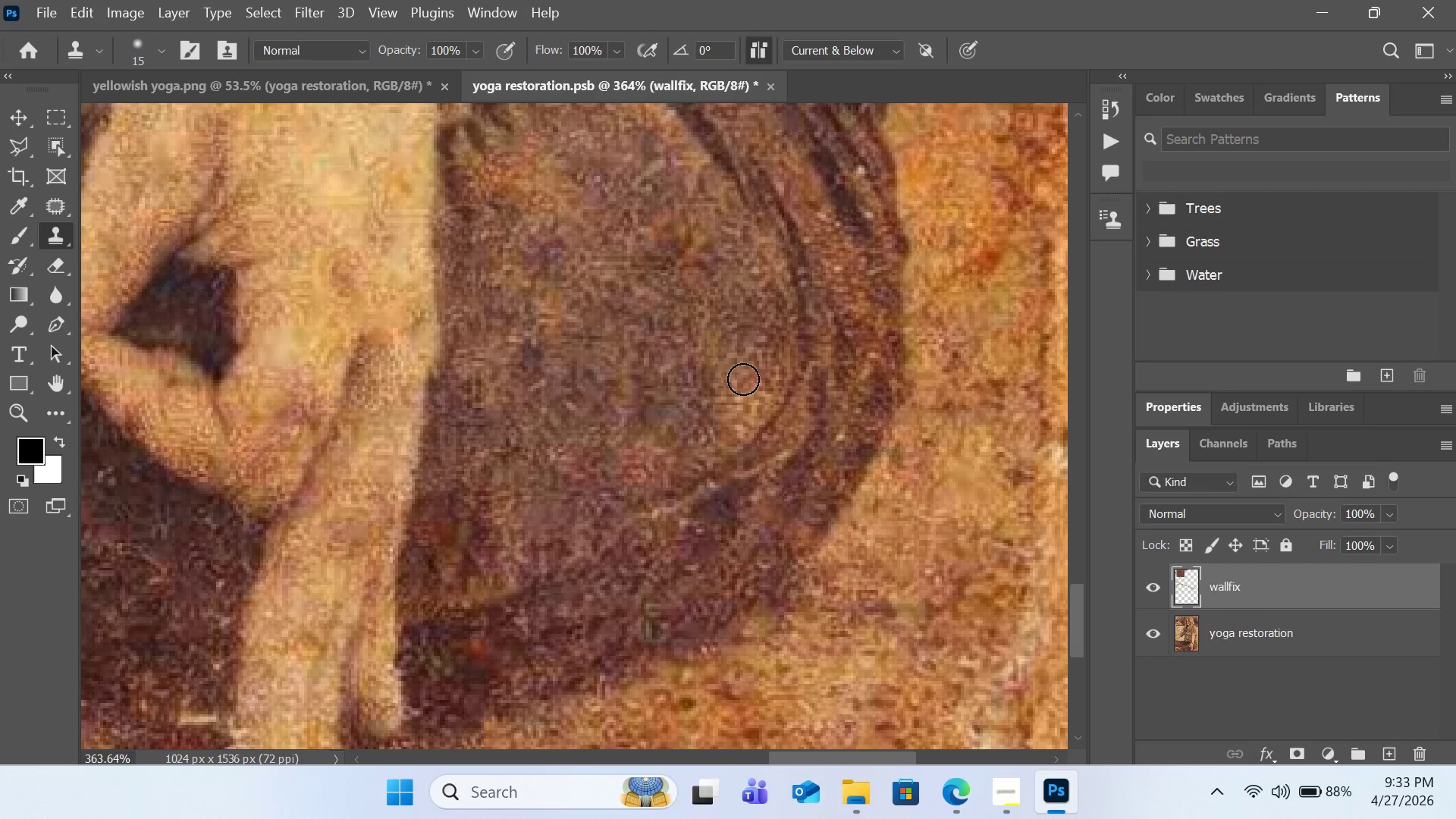 
hold_key(key=AltLeft, duration=0.45)
 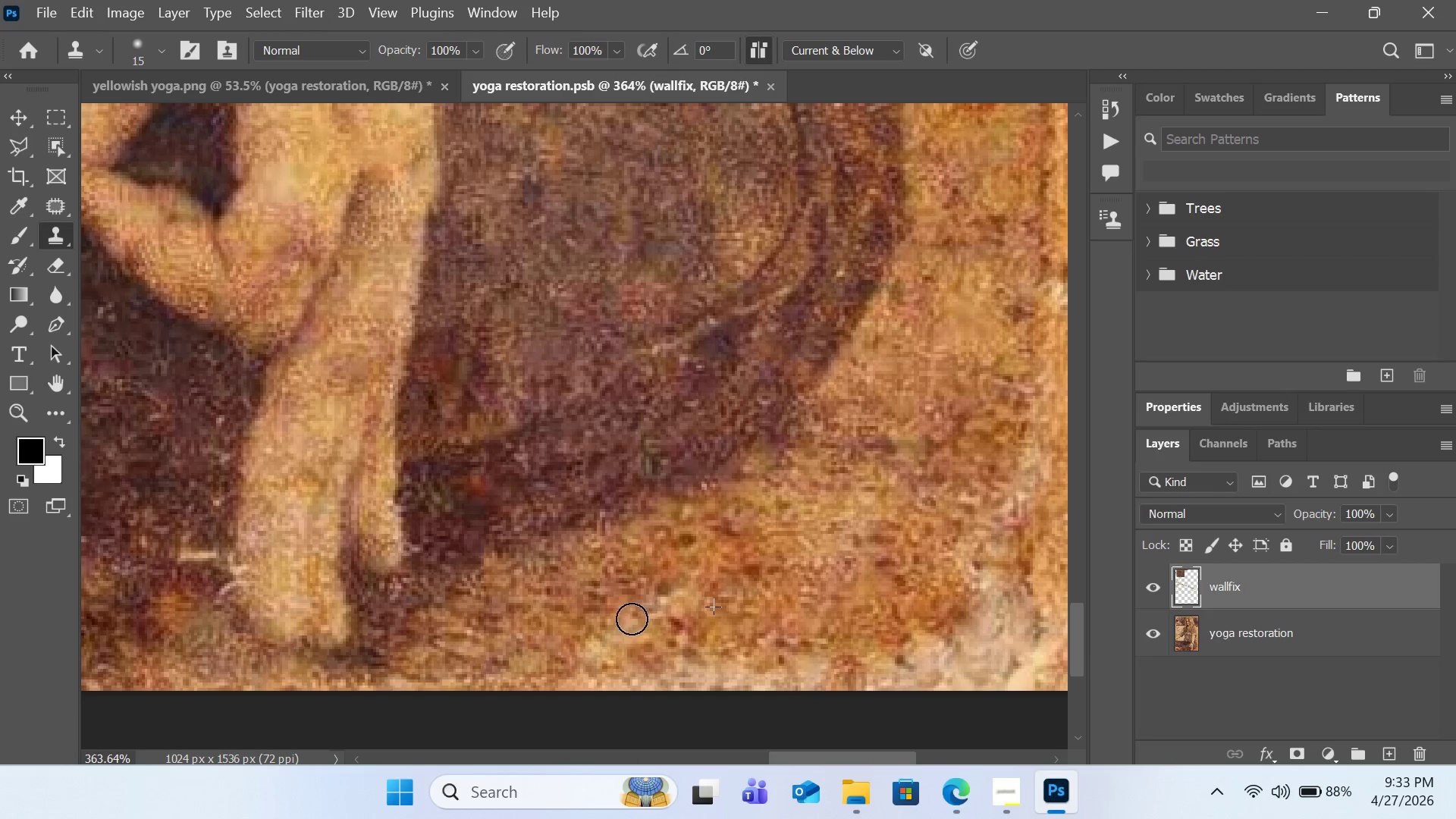 
scroll: coordinate [777, 440], scroll_direction: down, amount: 9.0
 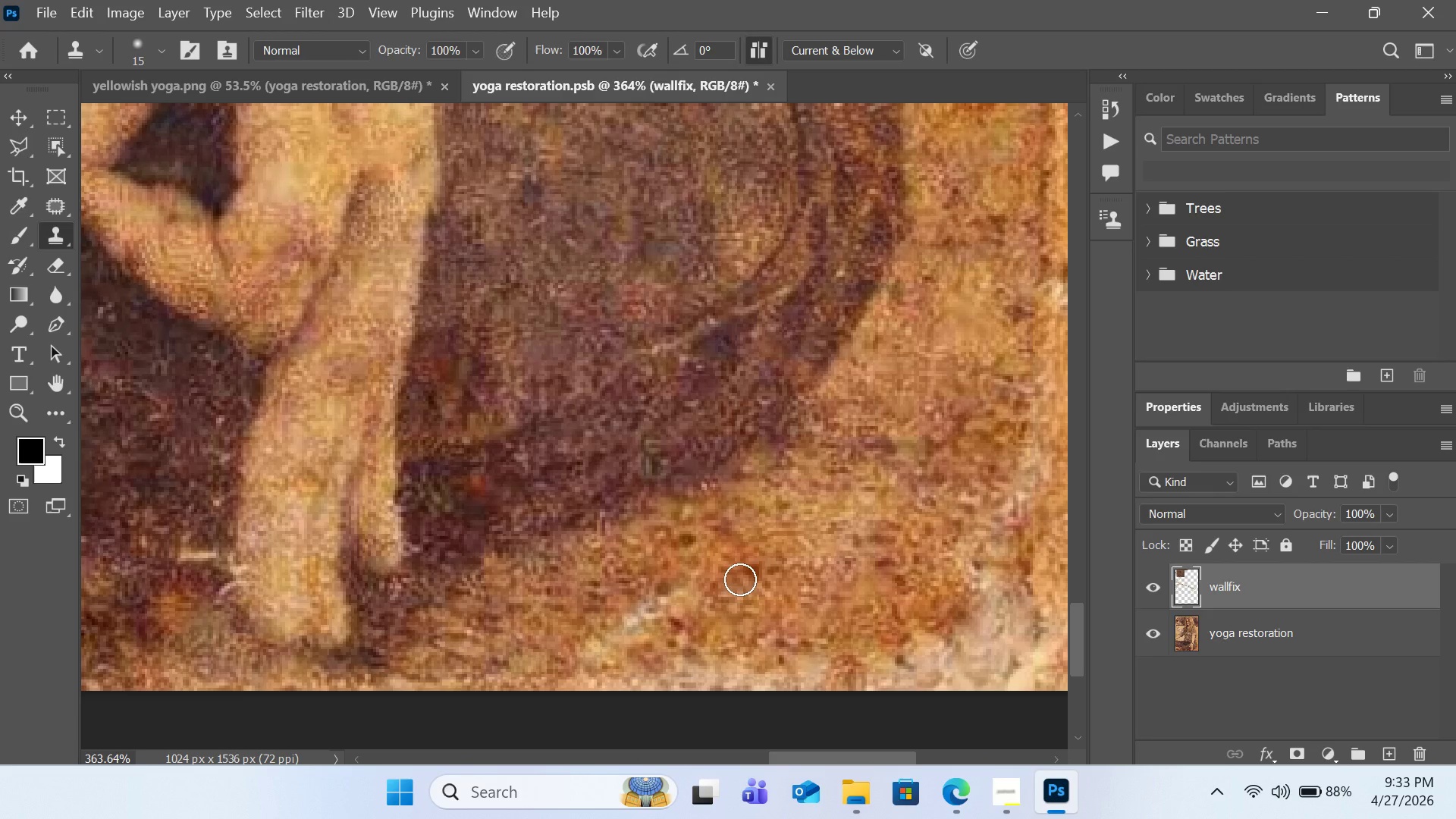 
left_click([713, 608])
 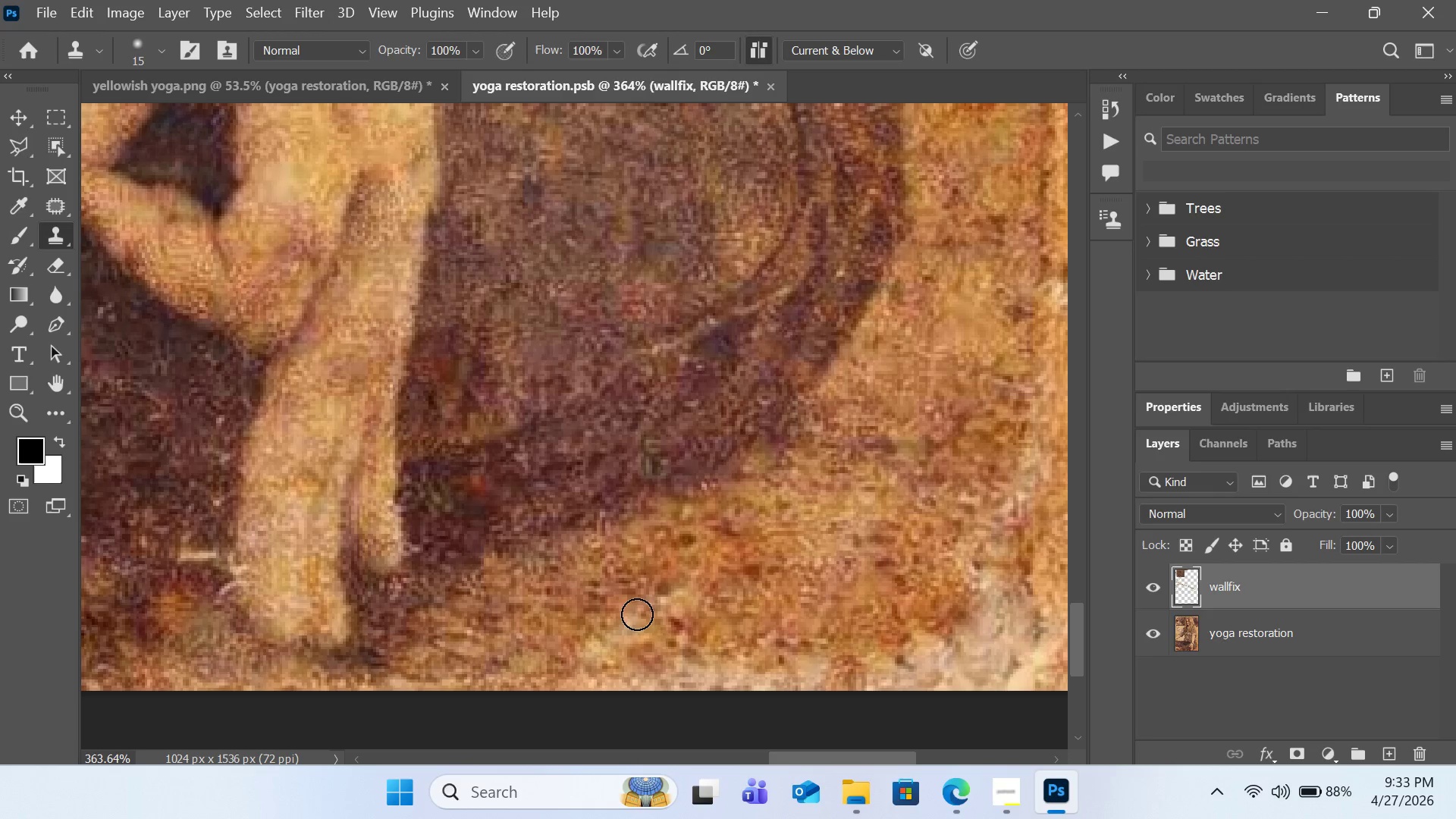 
left_click_drag(start_coordinate=[637, 614], to_coordinate=[672, 598])
 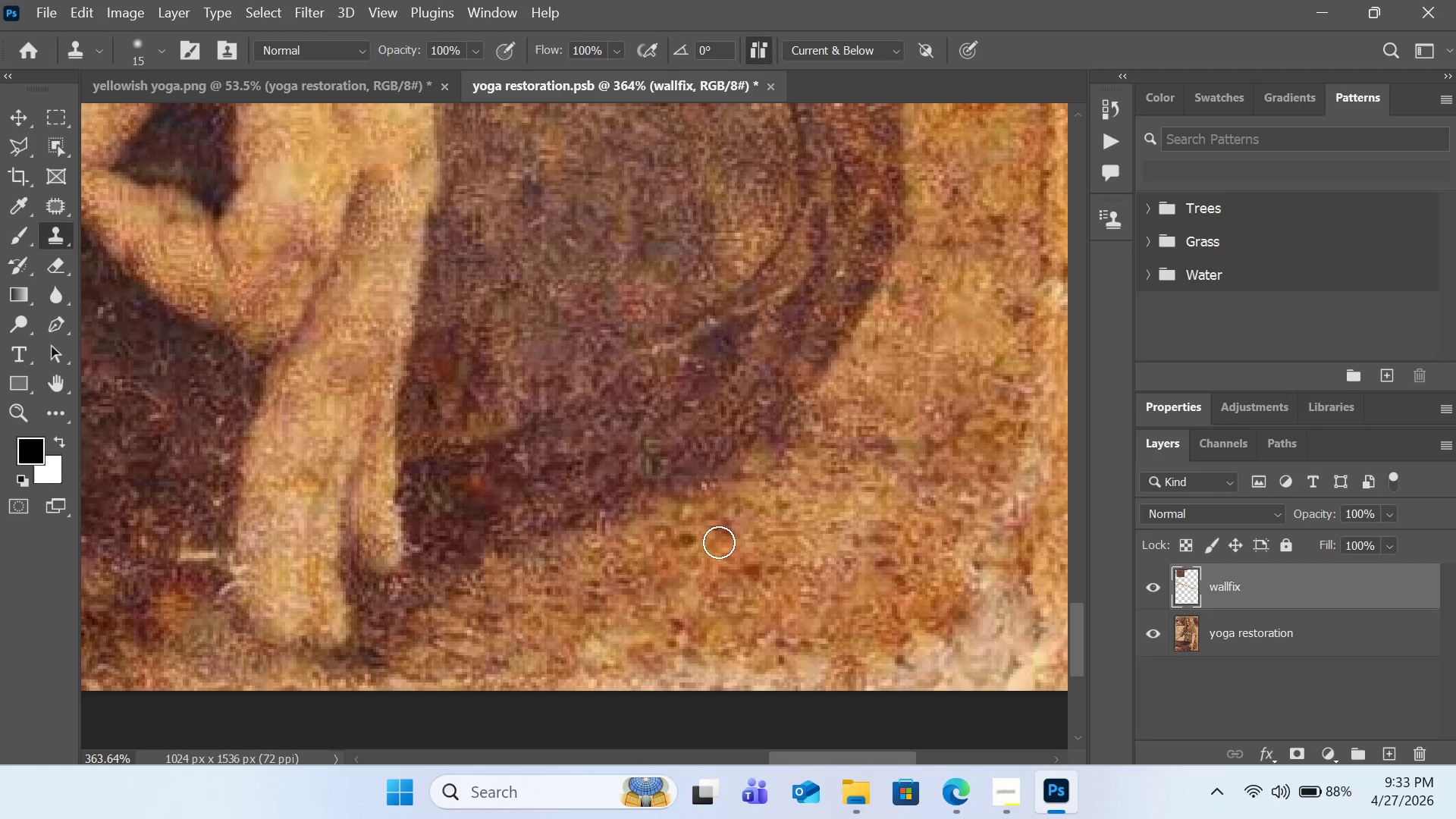 
hold_key(key=AltLeft, duration=1.25)
left_click([290, 541])
 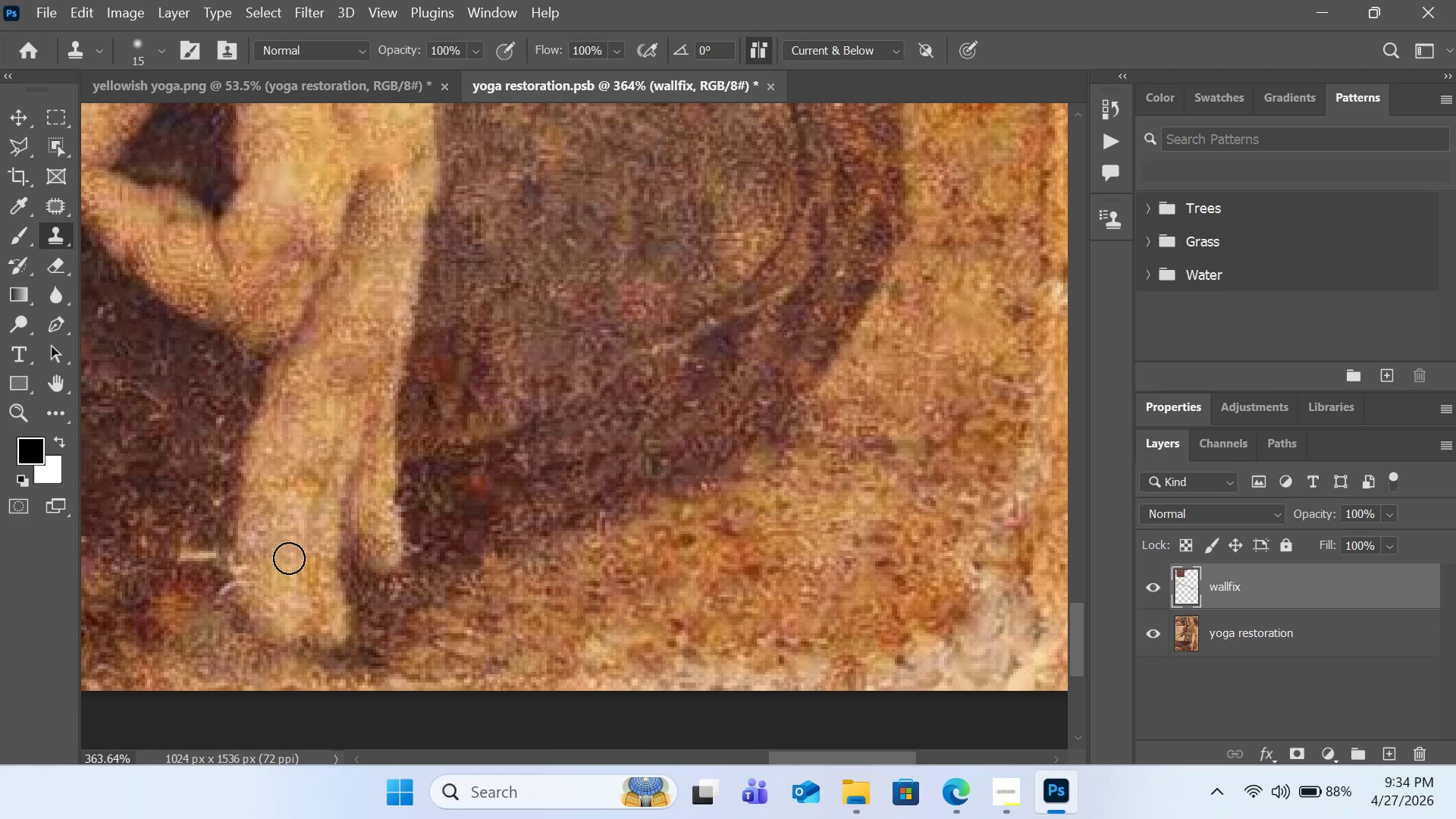 
hold_key(key=AltLeft, duration=0.42)
left_click([330, 532])
 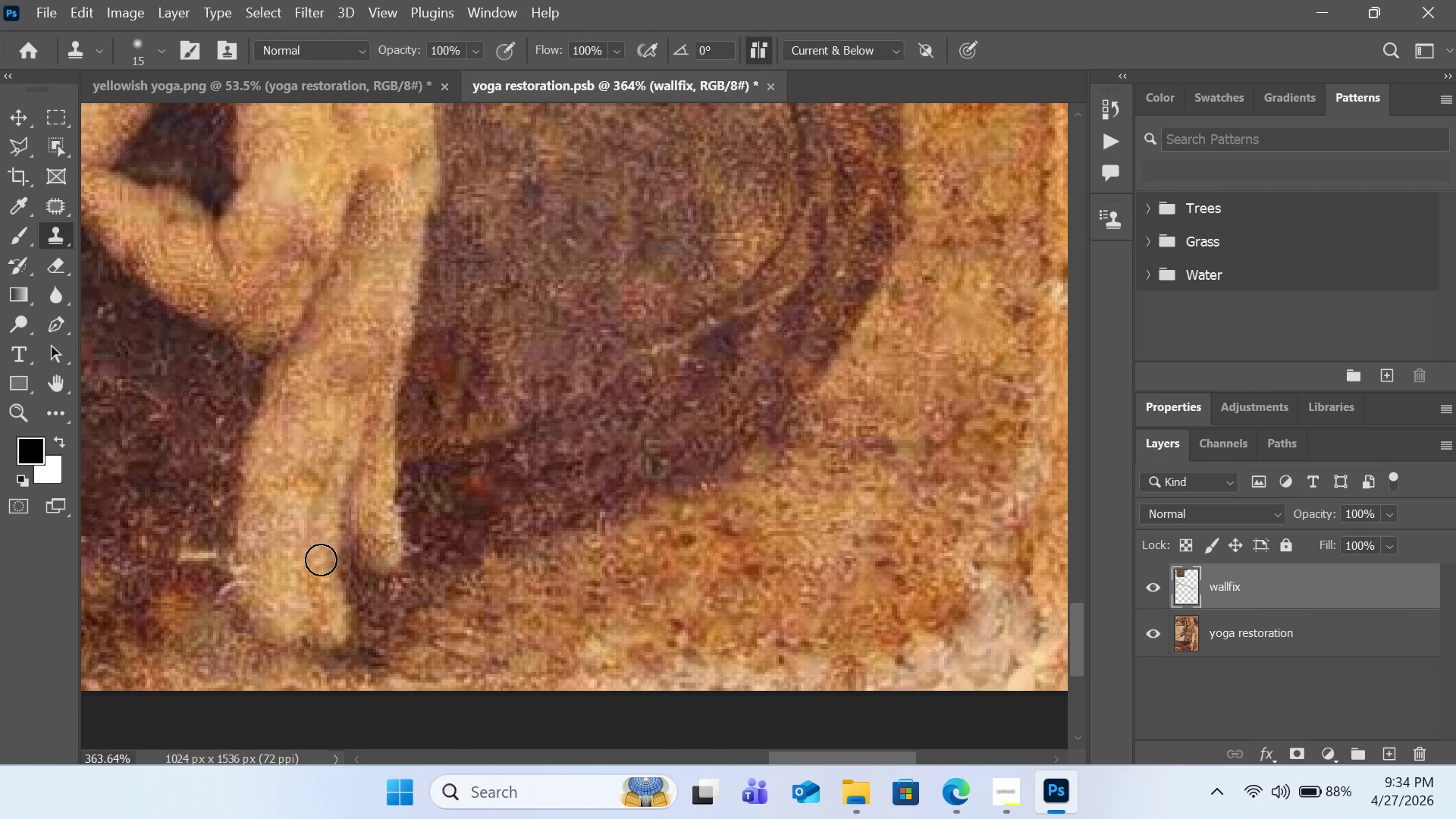 
hold_key(key=AltLeft, duration=0.53)
 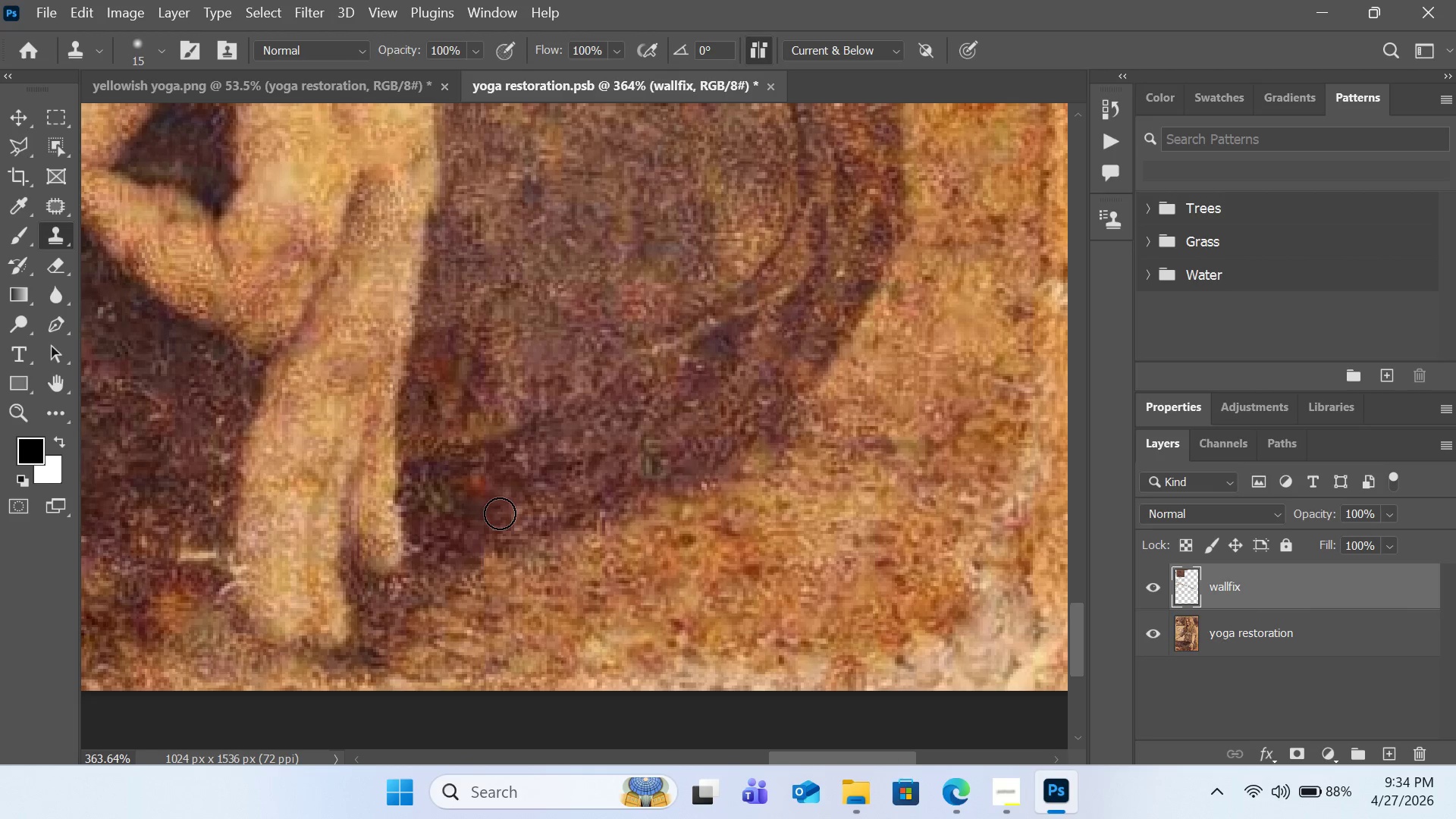 
scroll: coordinate [482, 513], scroll_direction: up, amount: 13.0
 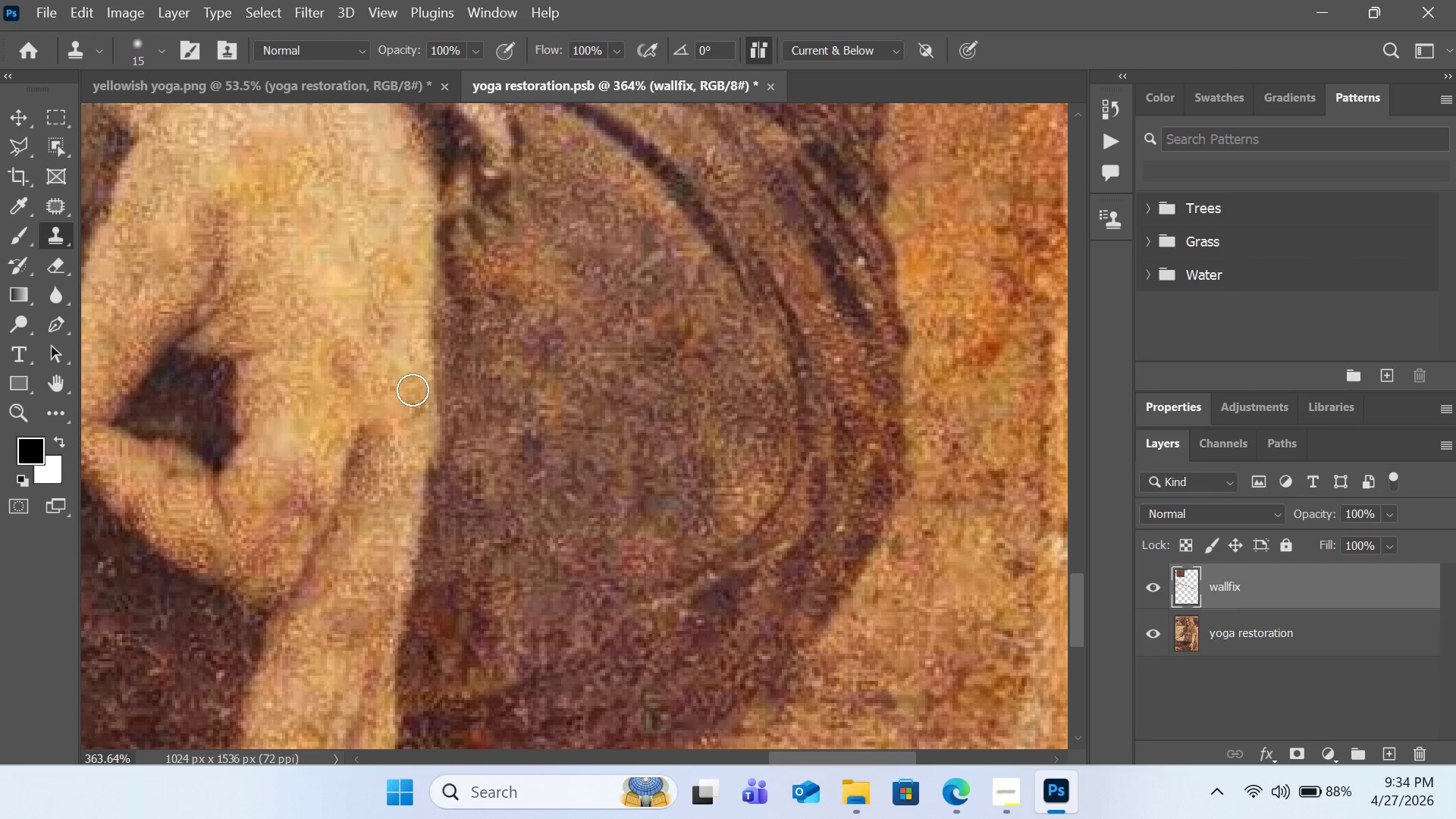 
hold_key(key=AltLeft, duration=0.59)
left_click([408, 312])
 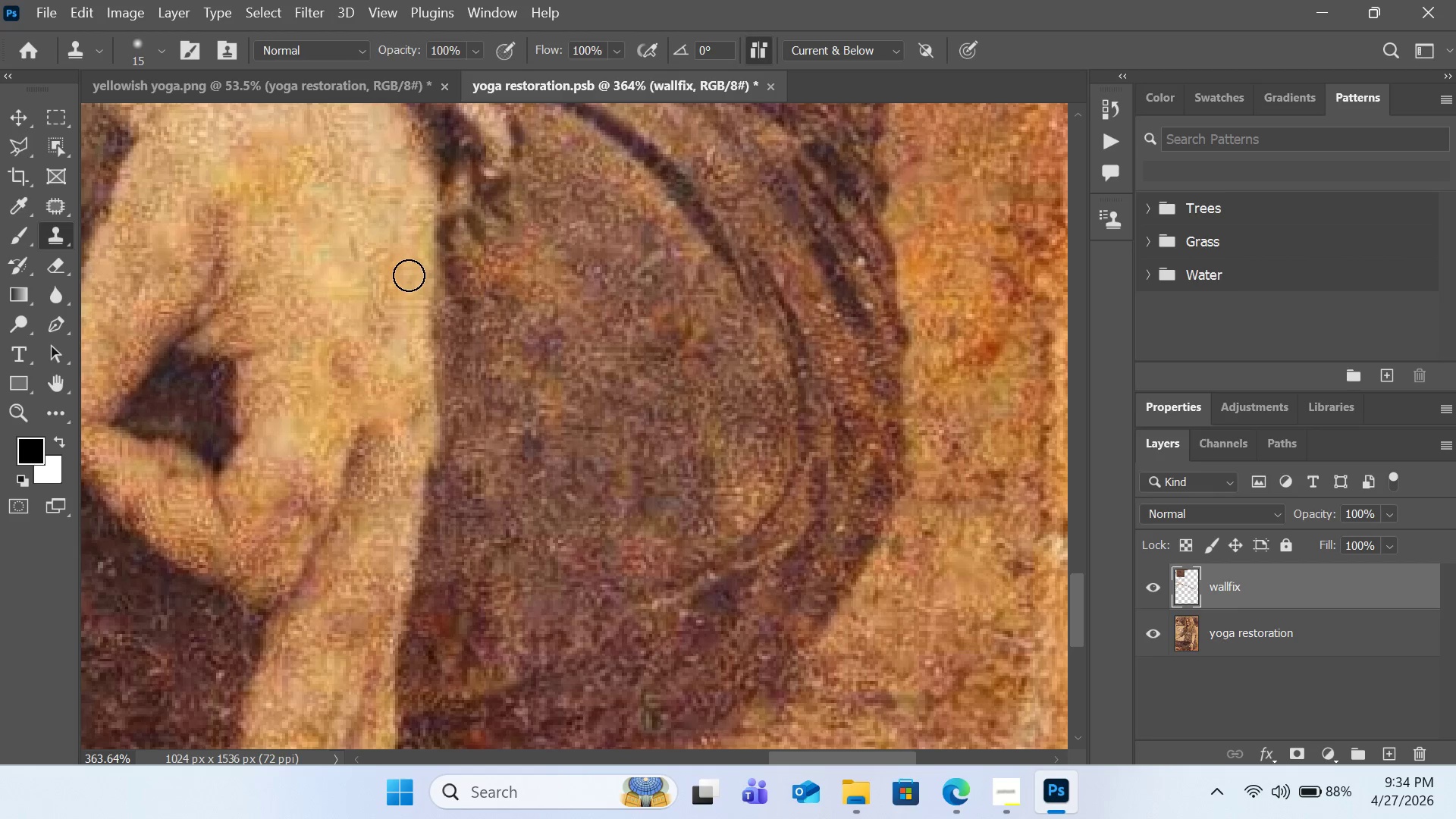 
left_click([409, 275])
 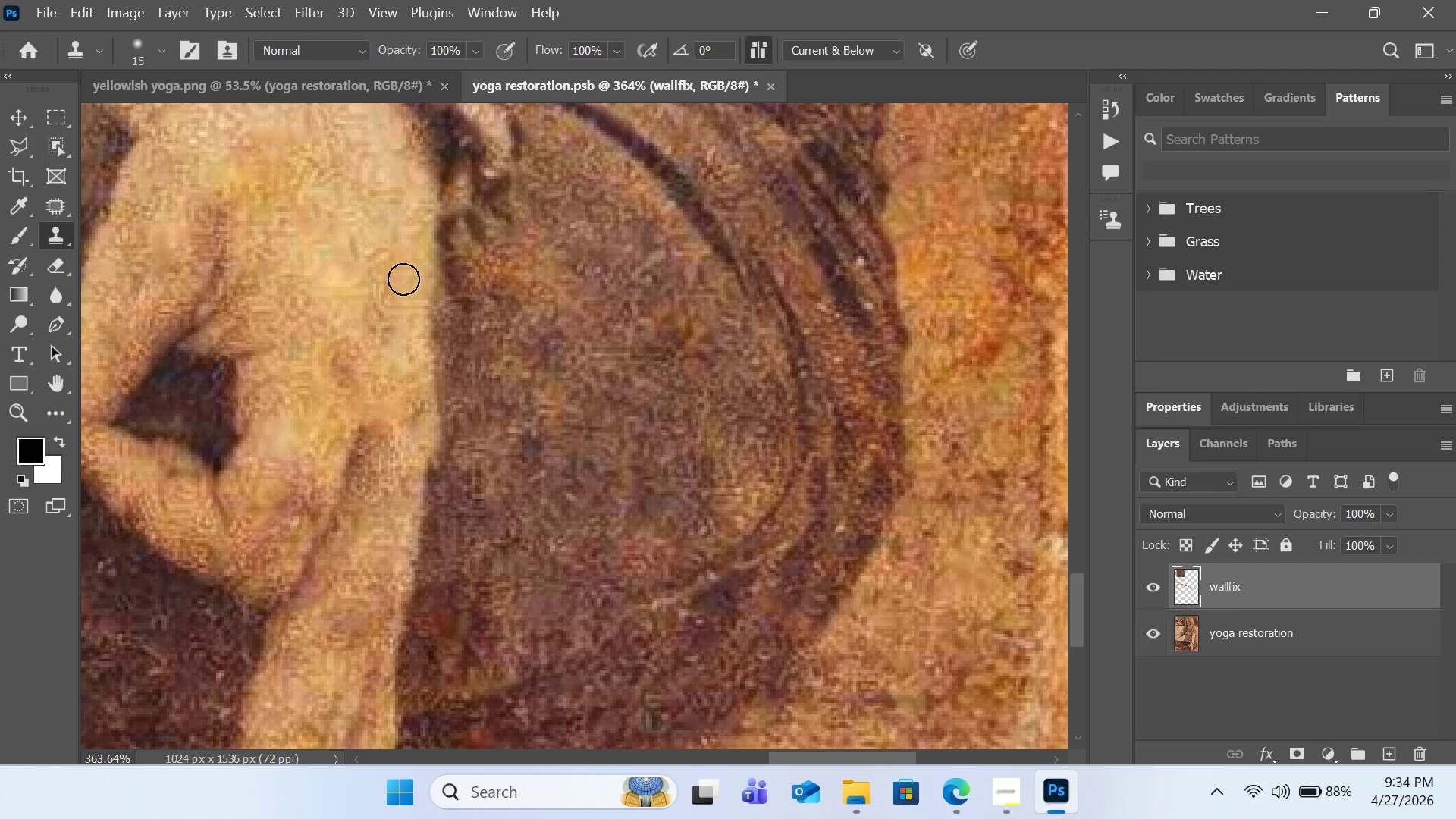 
hold_key(key=AltLeft, duration=0.73)
left_click([291, 214])
 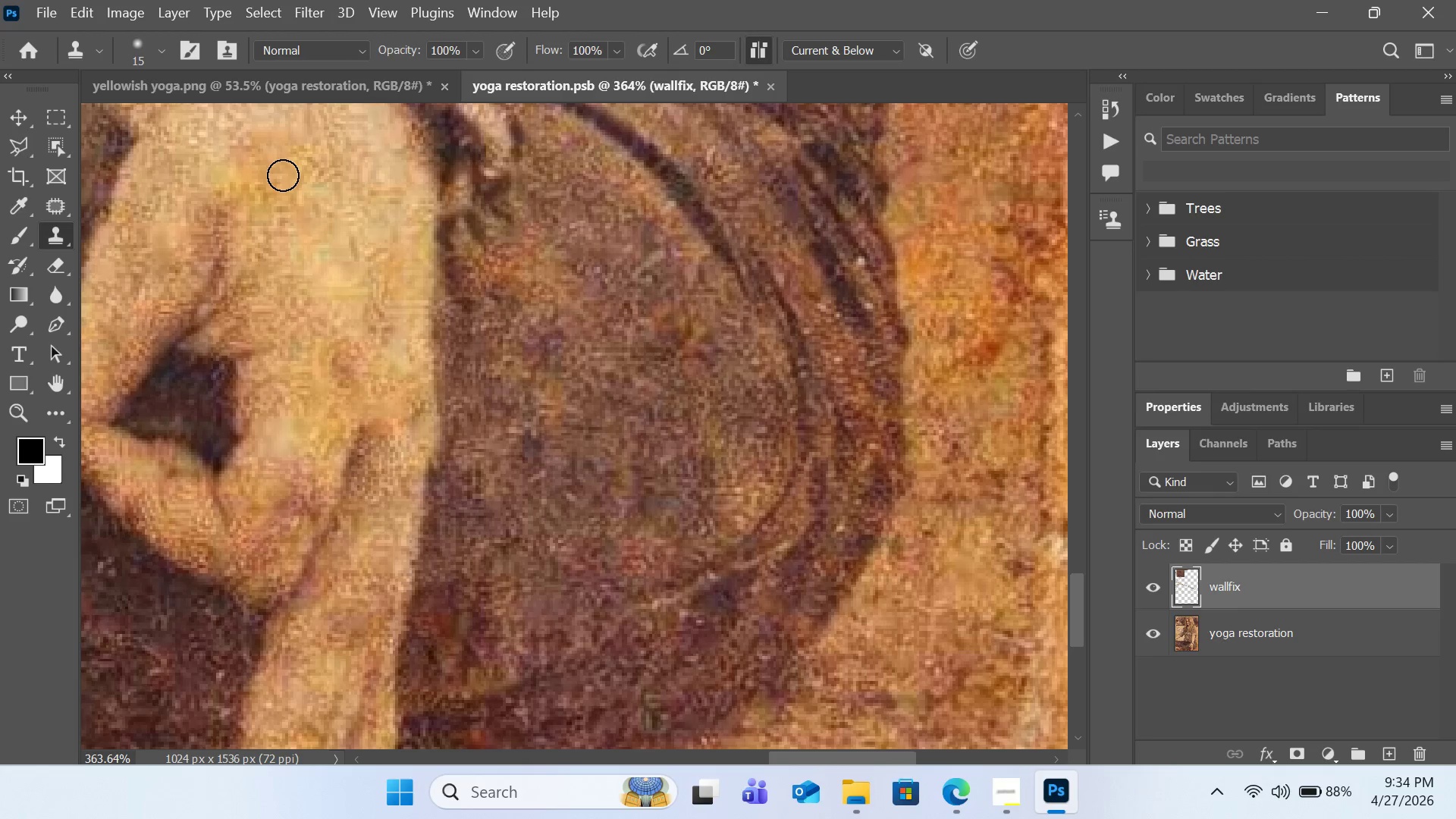 
left_click([283, 175])
 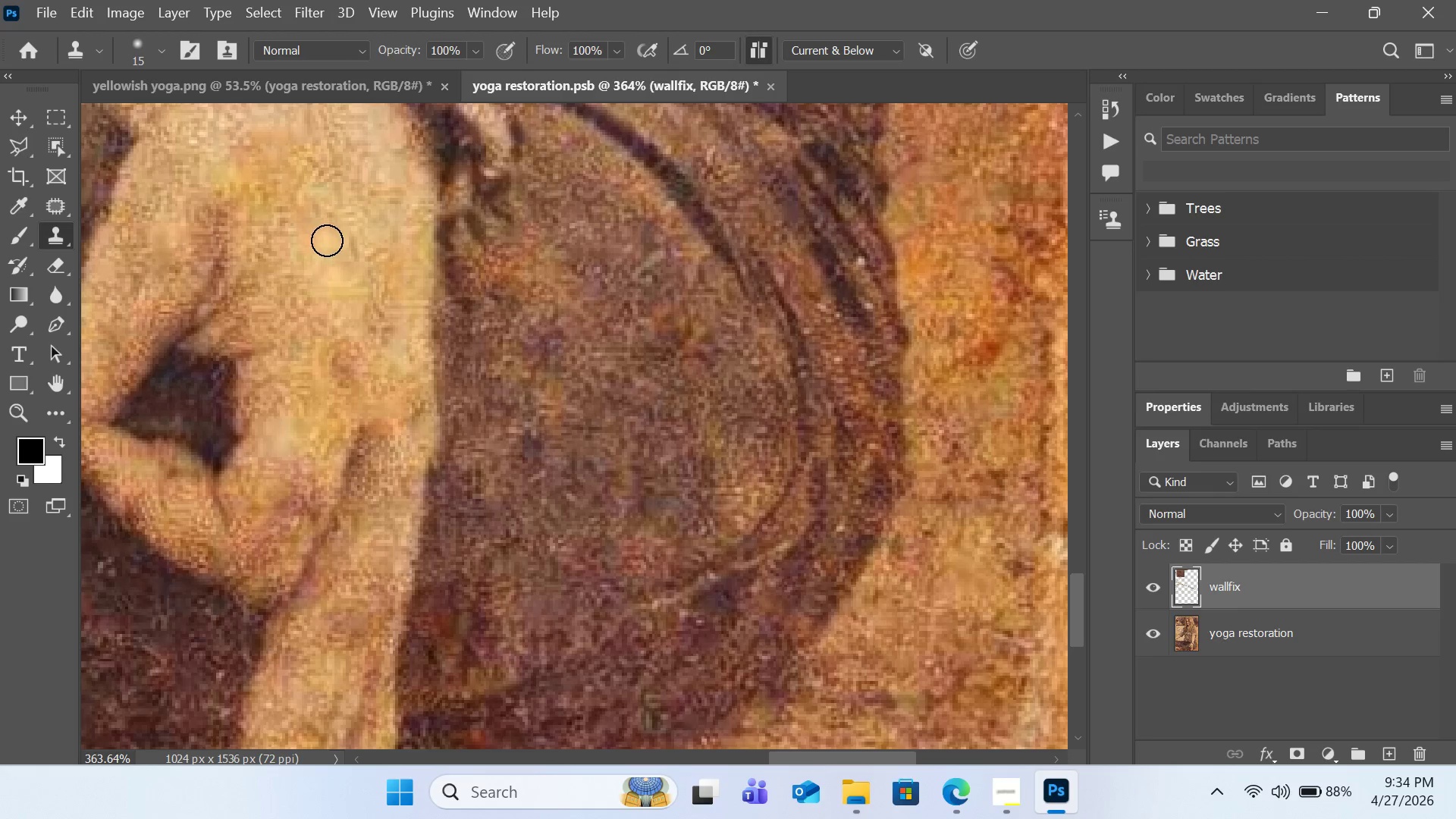 
key(Alt+AltLeft)
 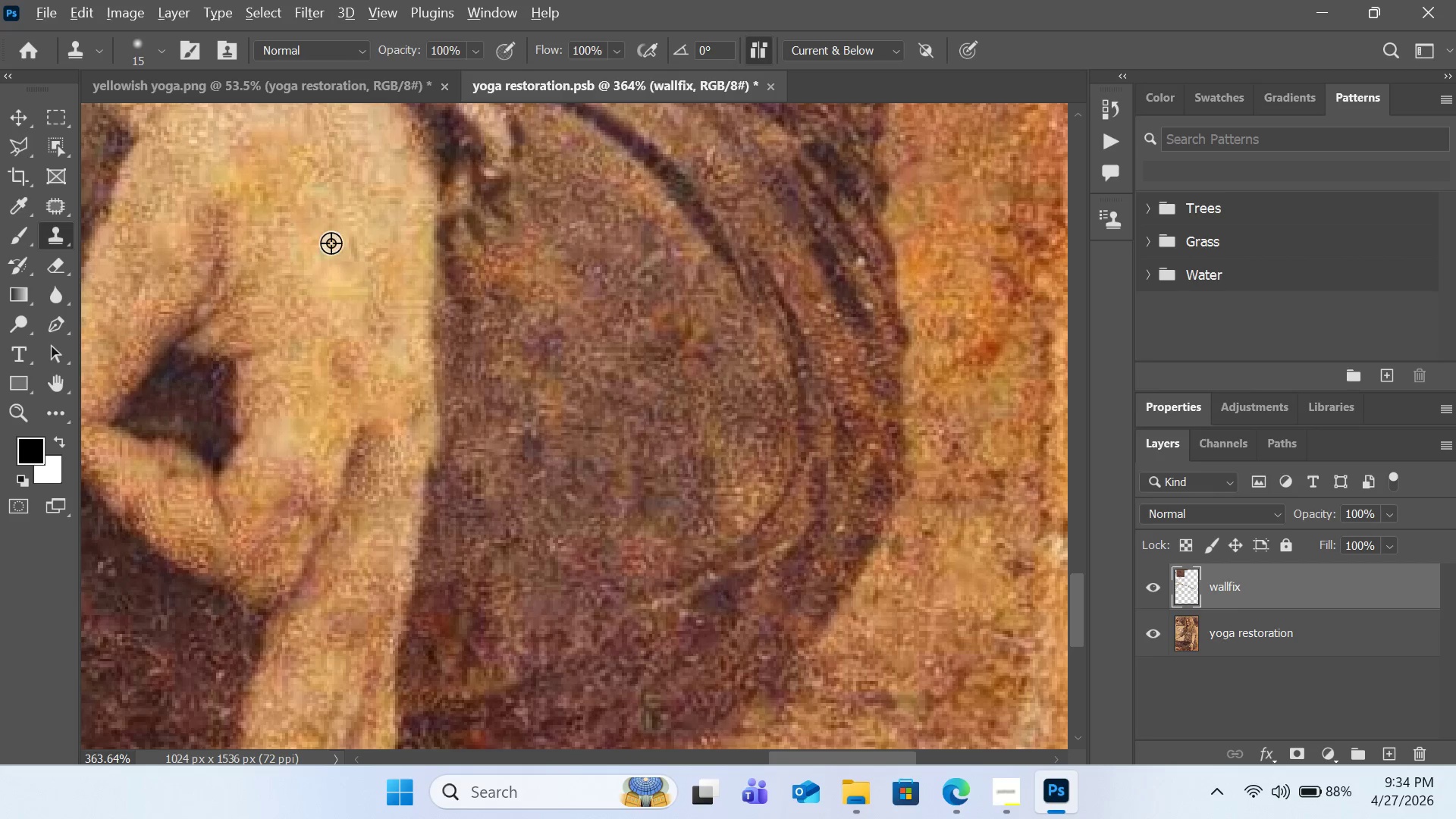 
left_click([331, 243])
 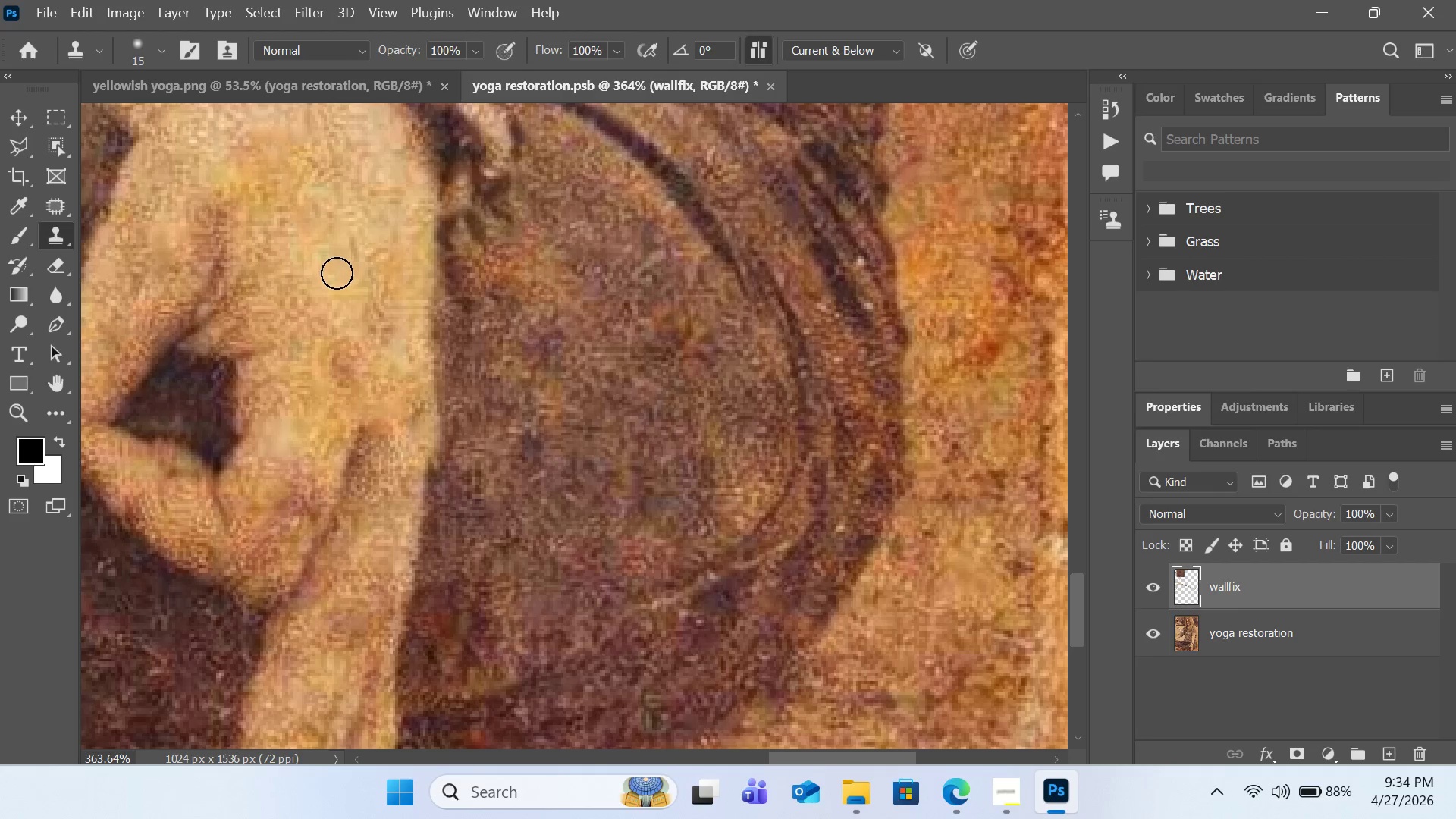 
left_click([337, 274])
 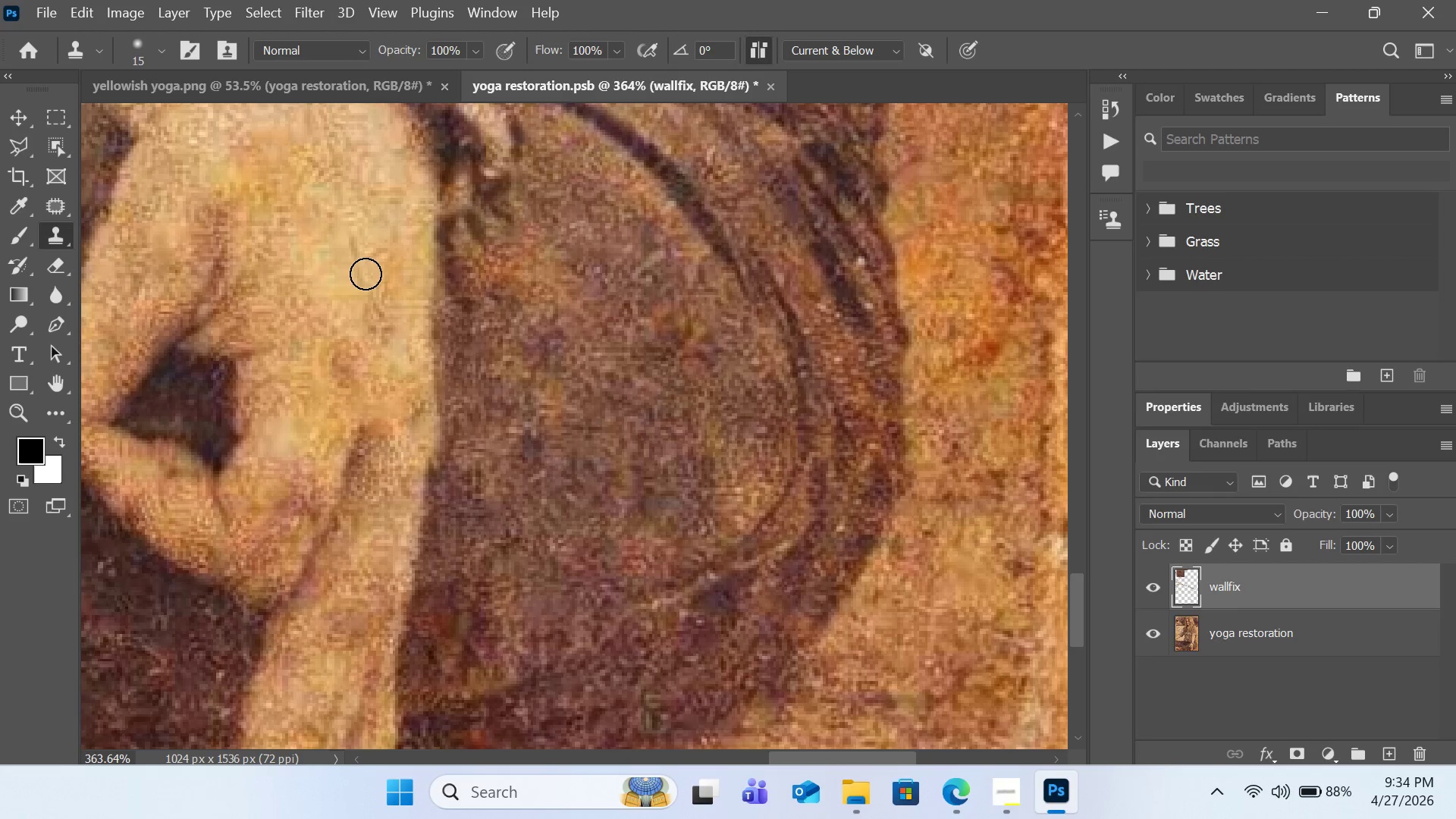 
hold_key(key=AltLeft, duration=0.72)
 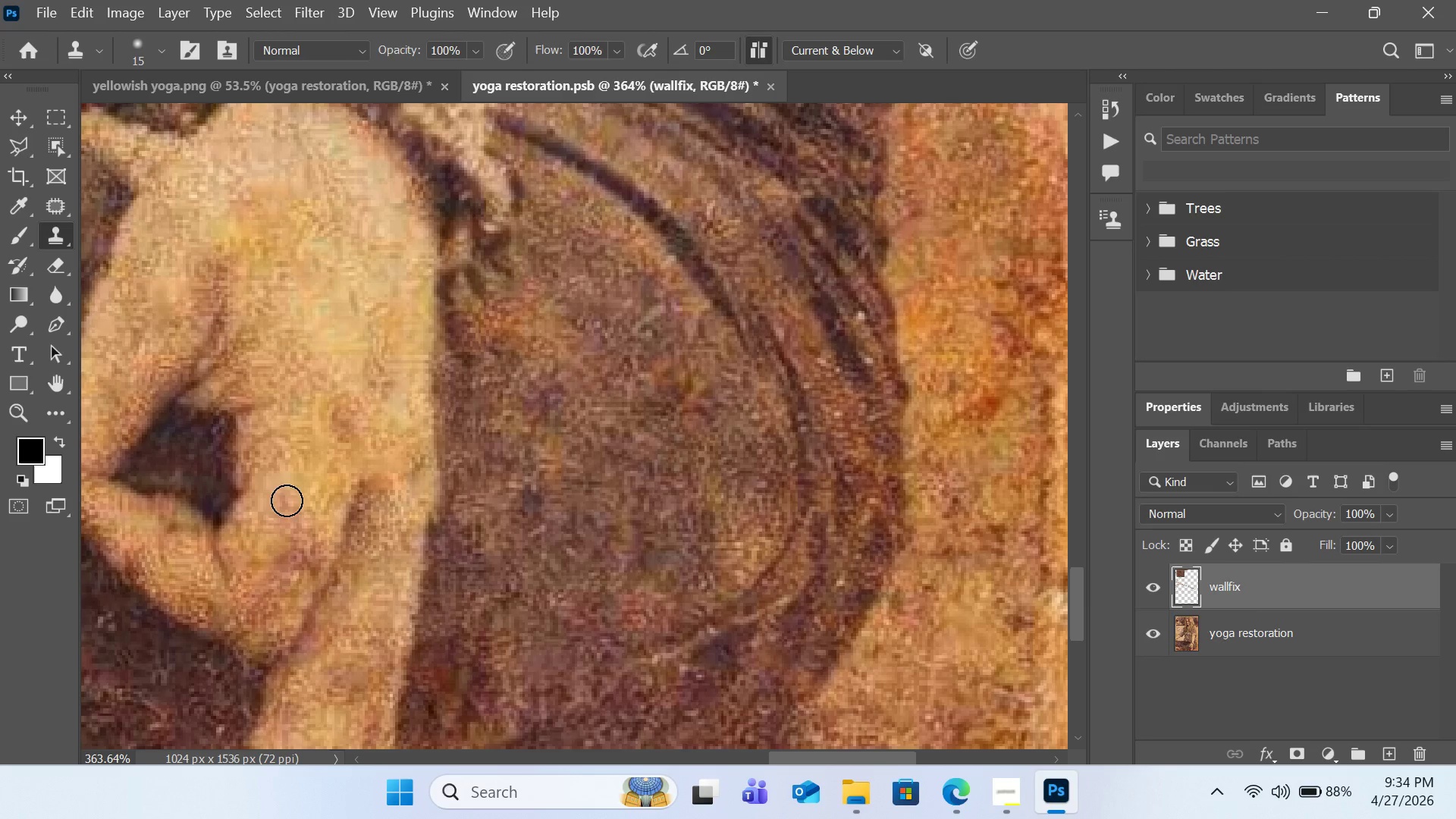 
scroll: coordinate [366, 274], scroll_direction: up, amount: 3.0
 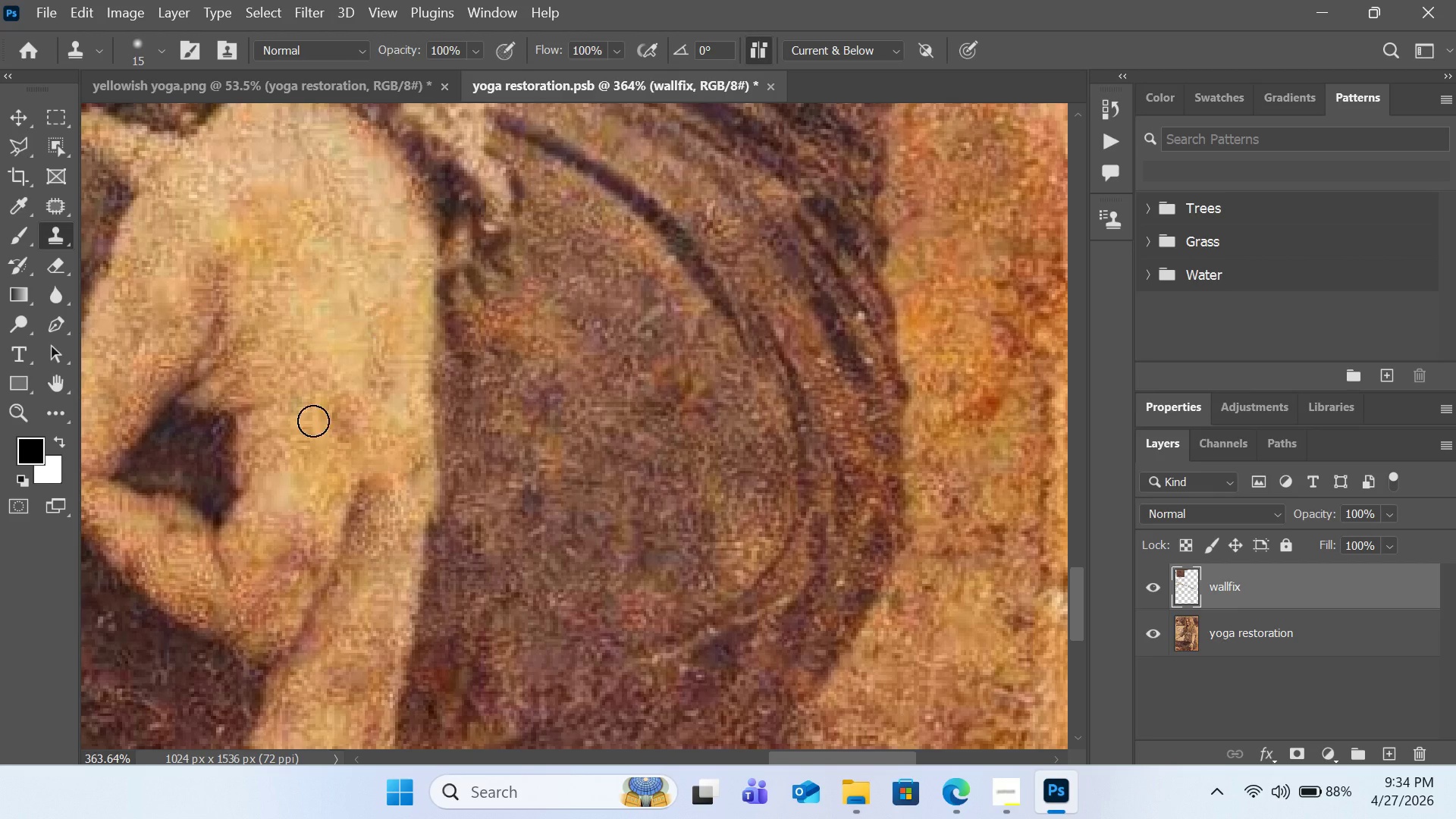 
left_click([301, 522])
 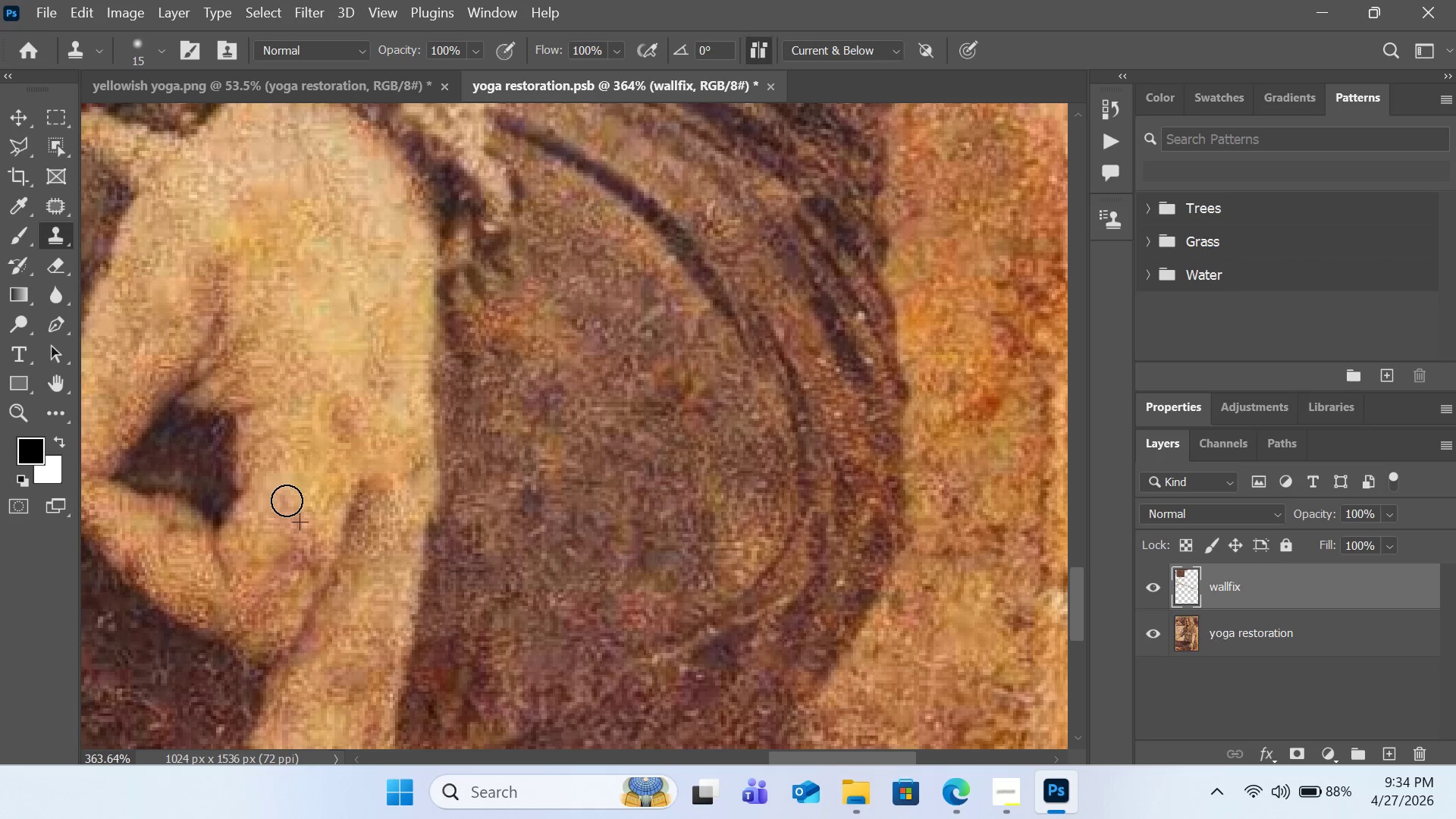 
left_click([287, 500])
 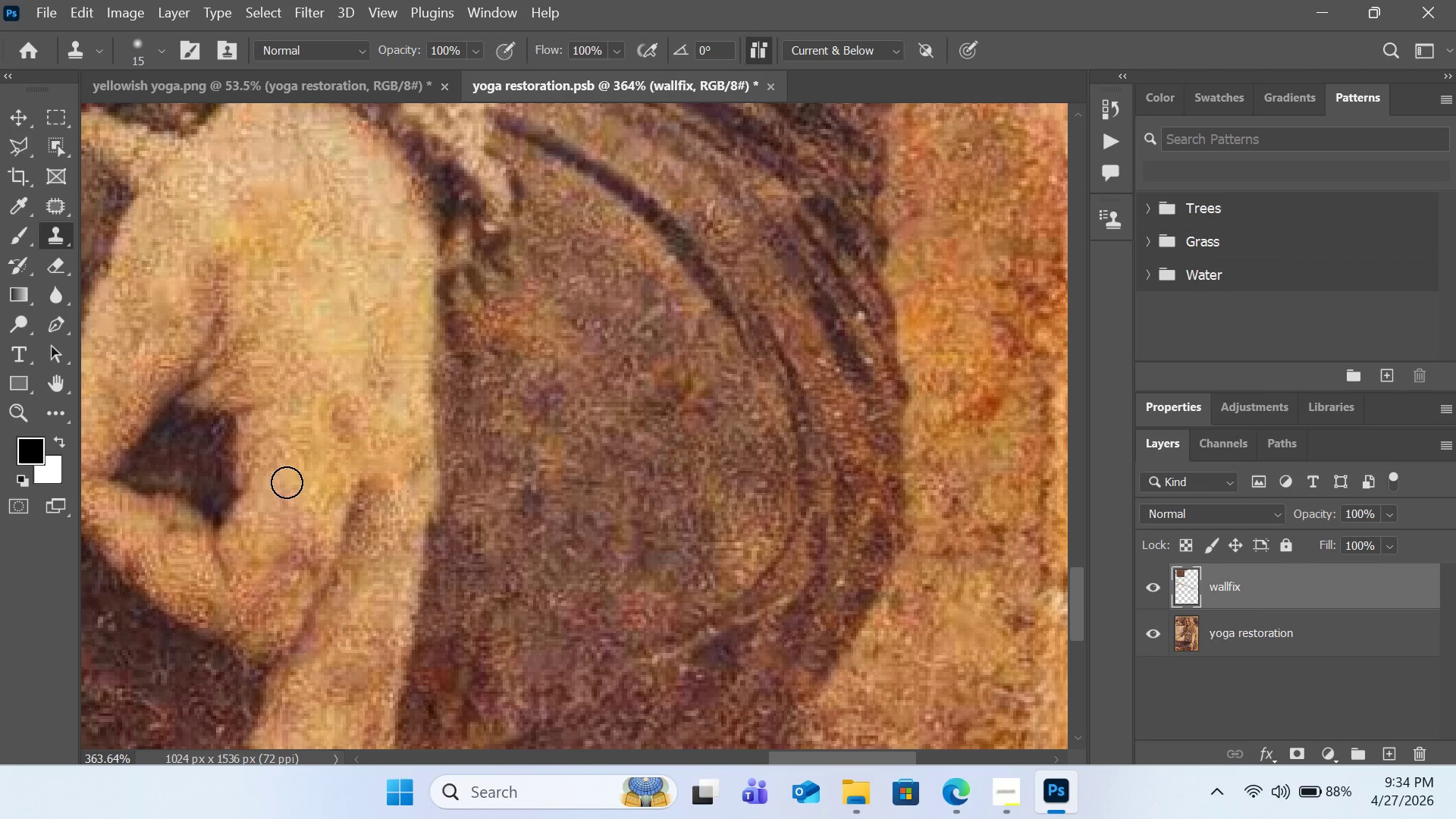 
left_click([287, 482])
 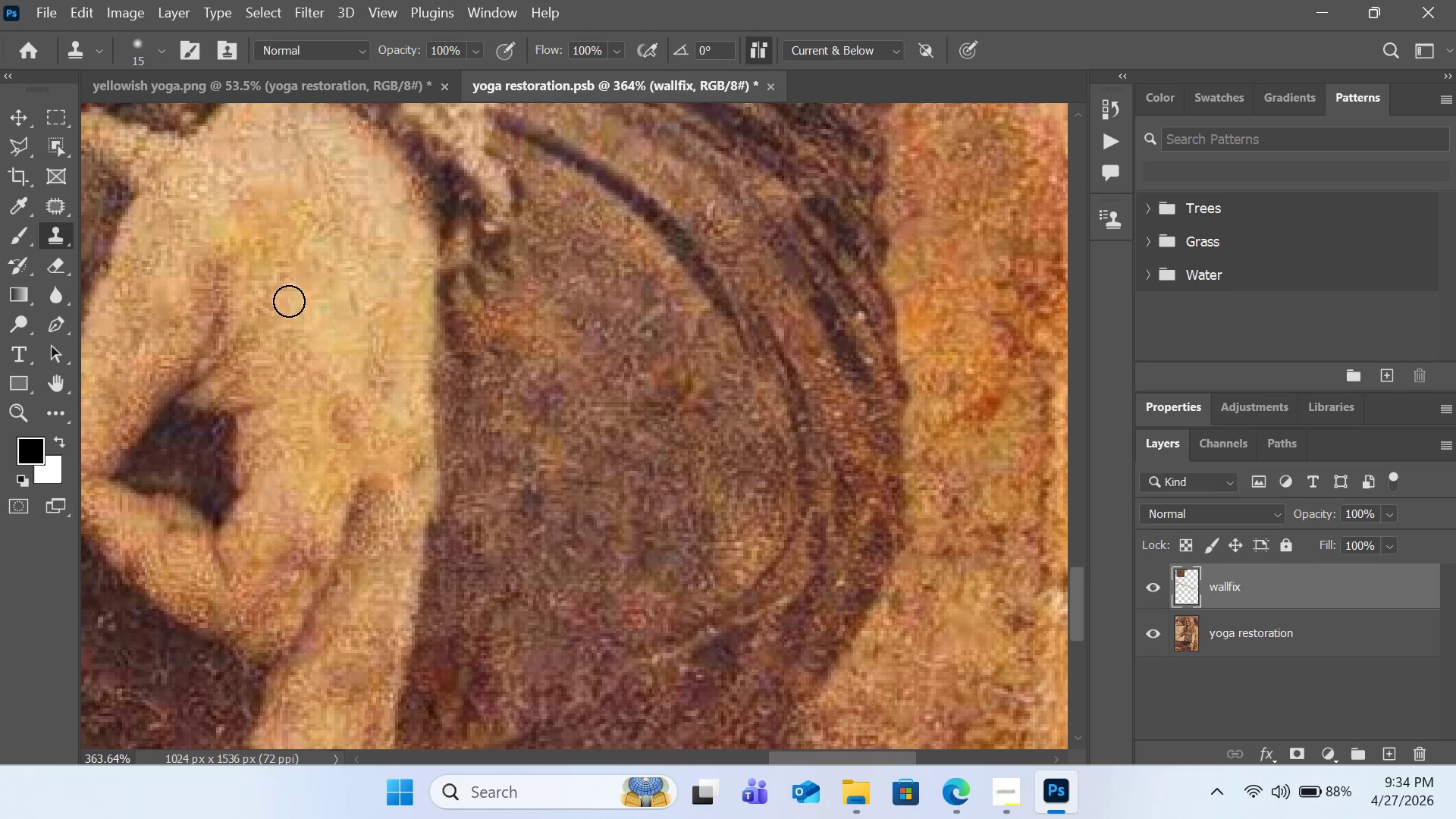 
hold_key(key=AltLeft, duration=0.47)
left_click([265, 190])
 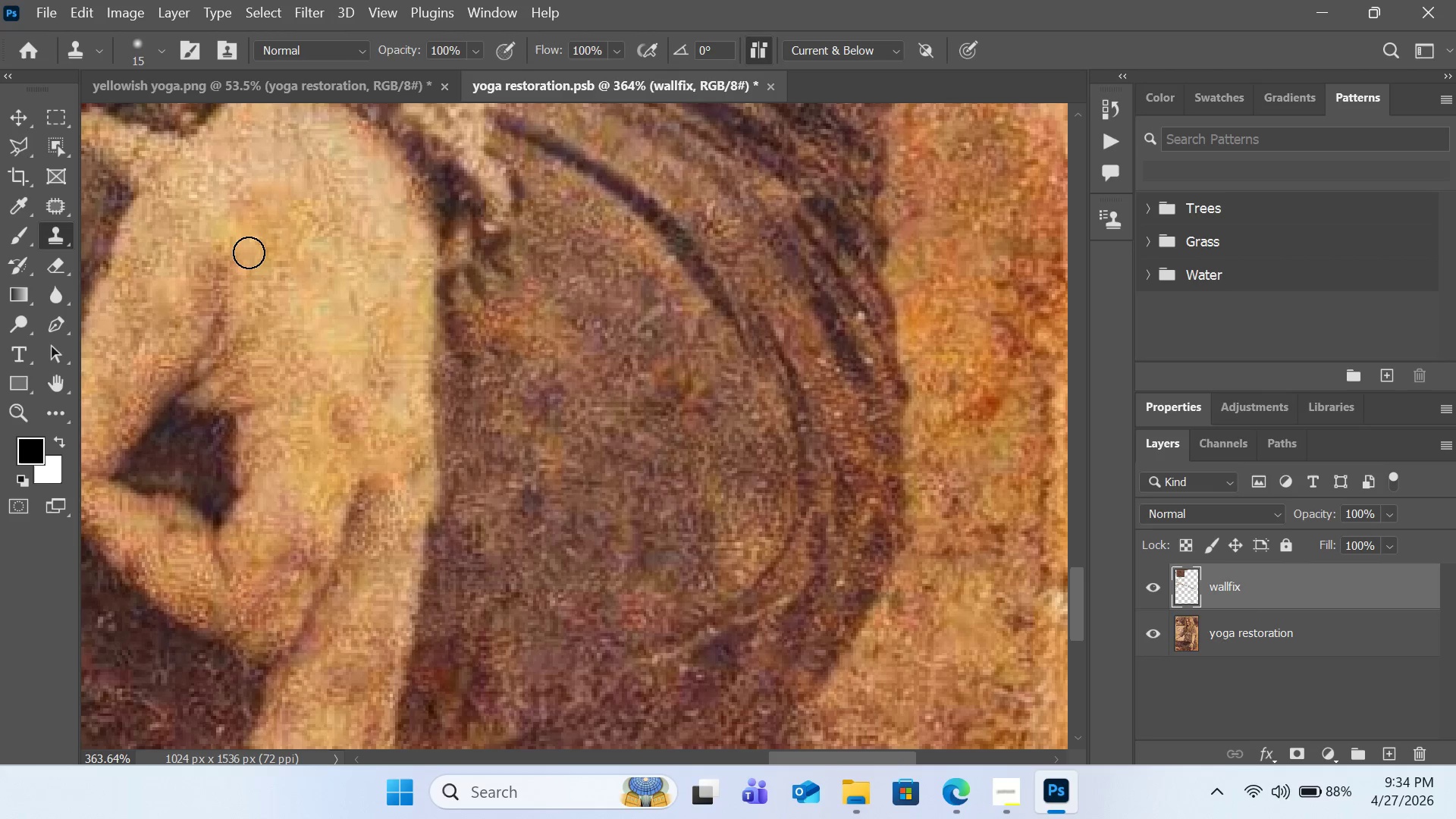 
left_click([249, 253])
 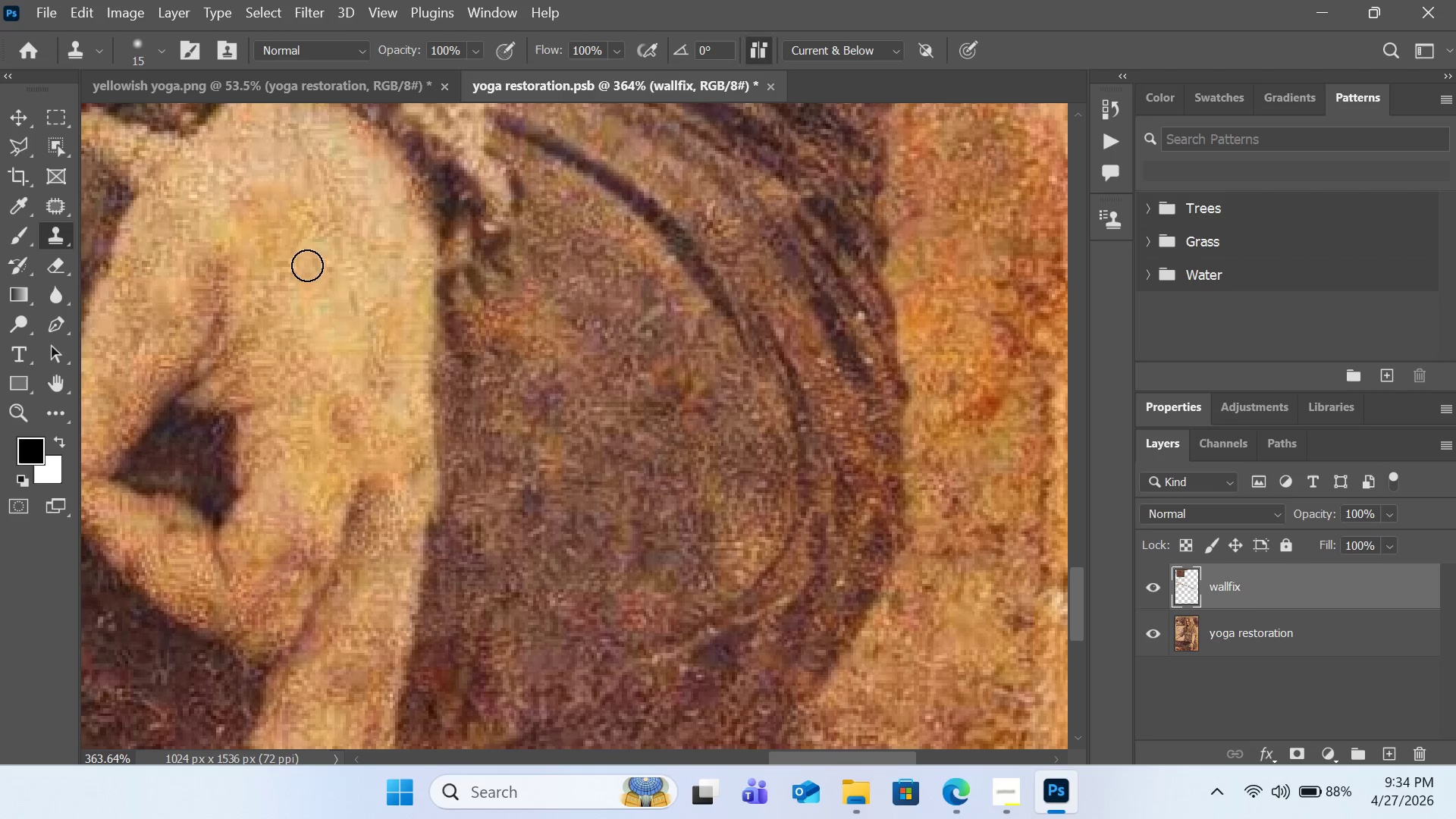 
scroll: coordinate [529, 278], scroll_direction: up, amount: 8.0
 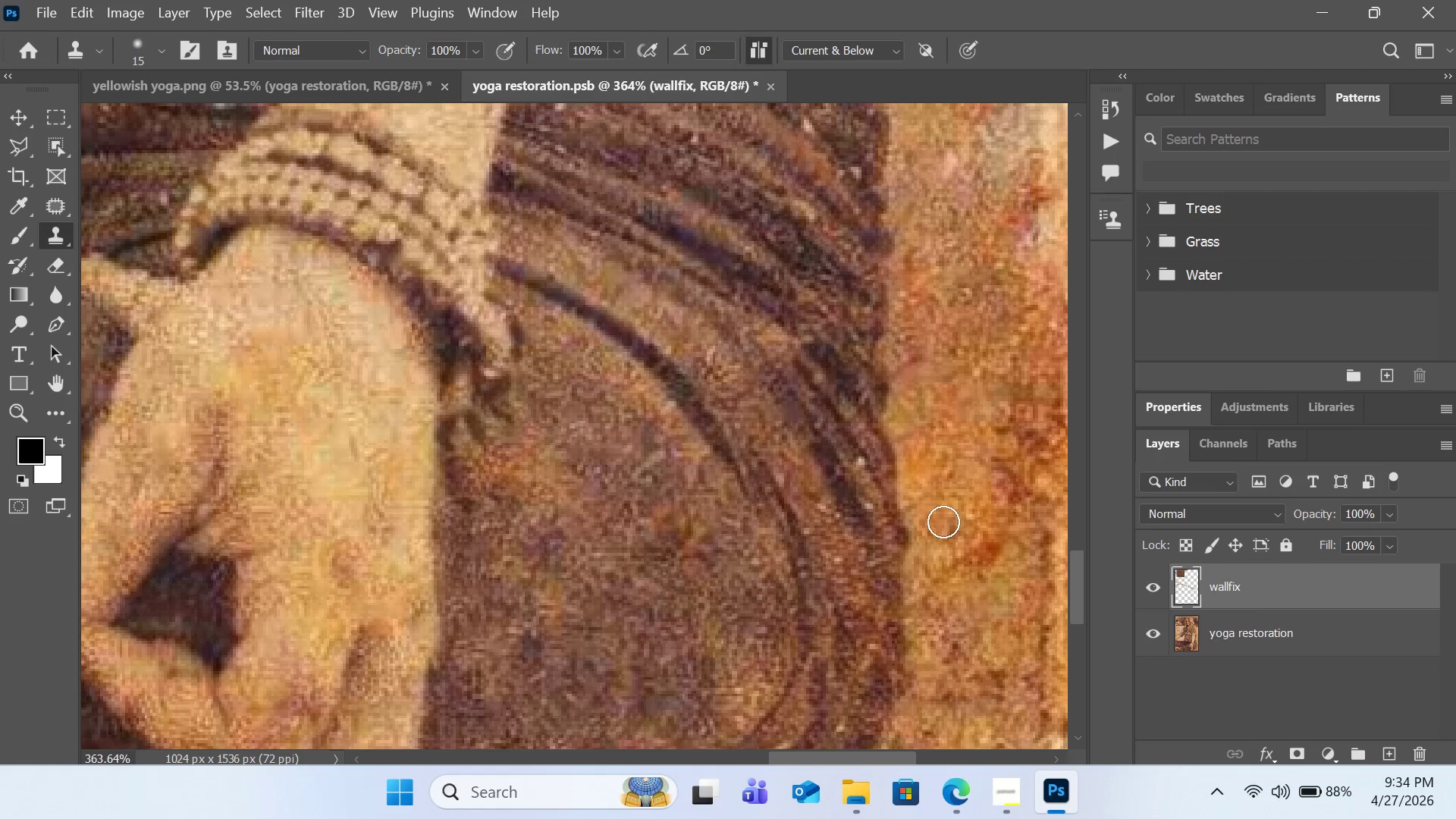 
hold_key(key=AltLeft, duration=0.36)
left_click([974, 519])
 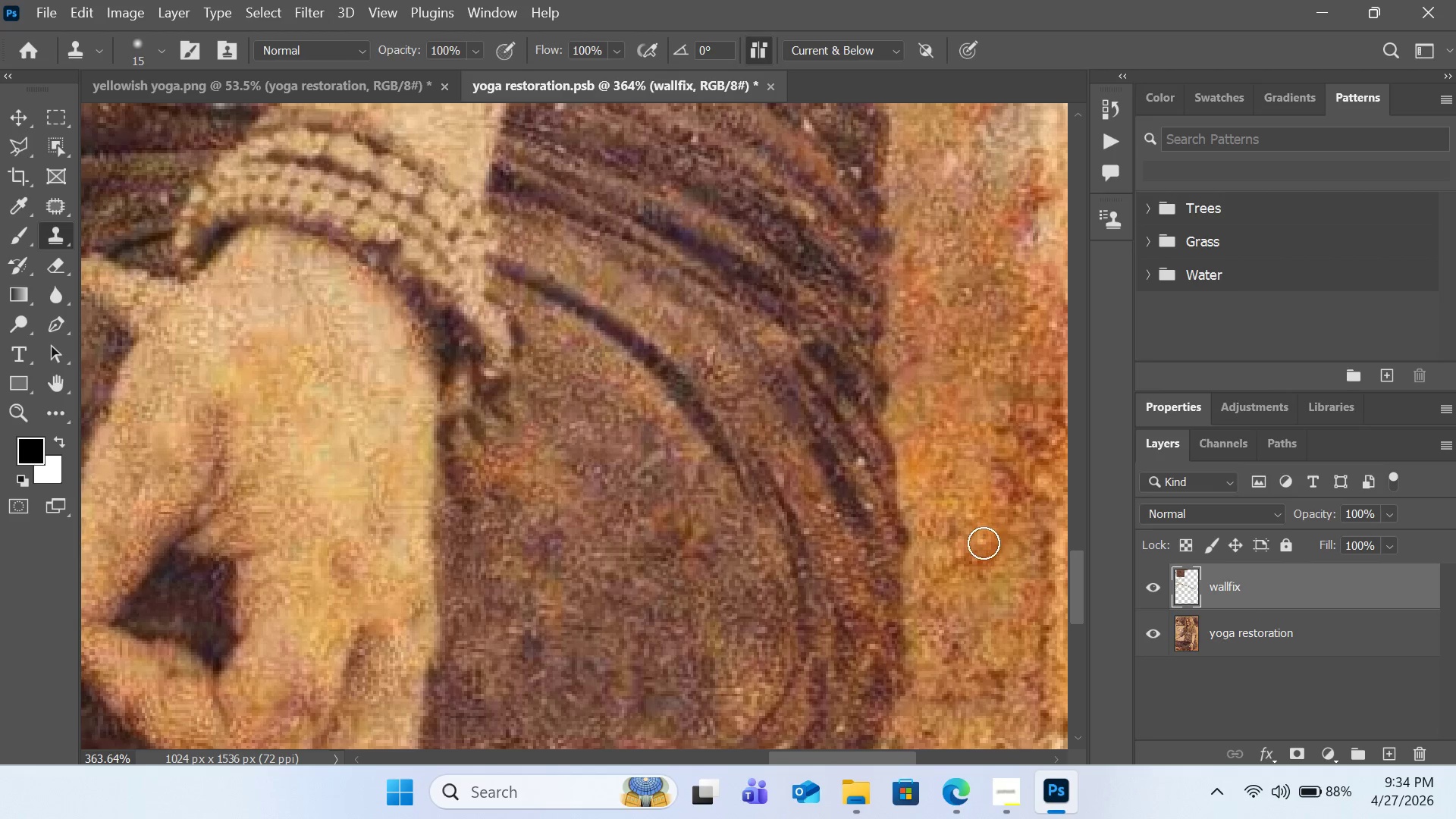 
double_click([984, 543])
 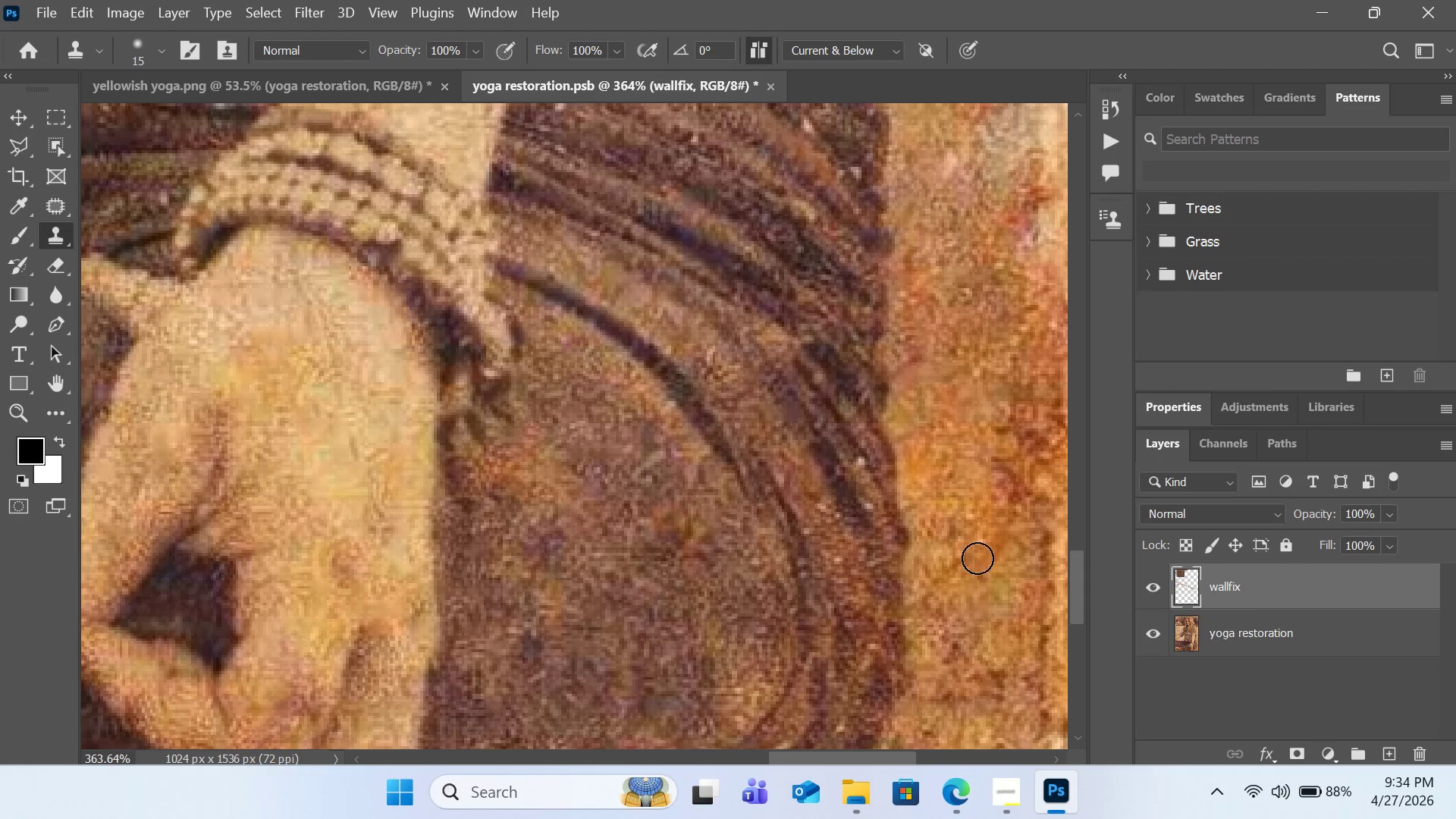 
left_click([977, 560])
 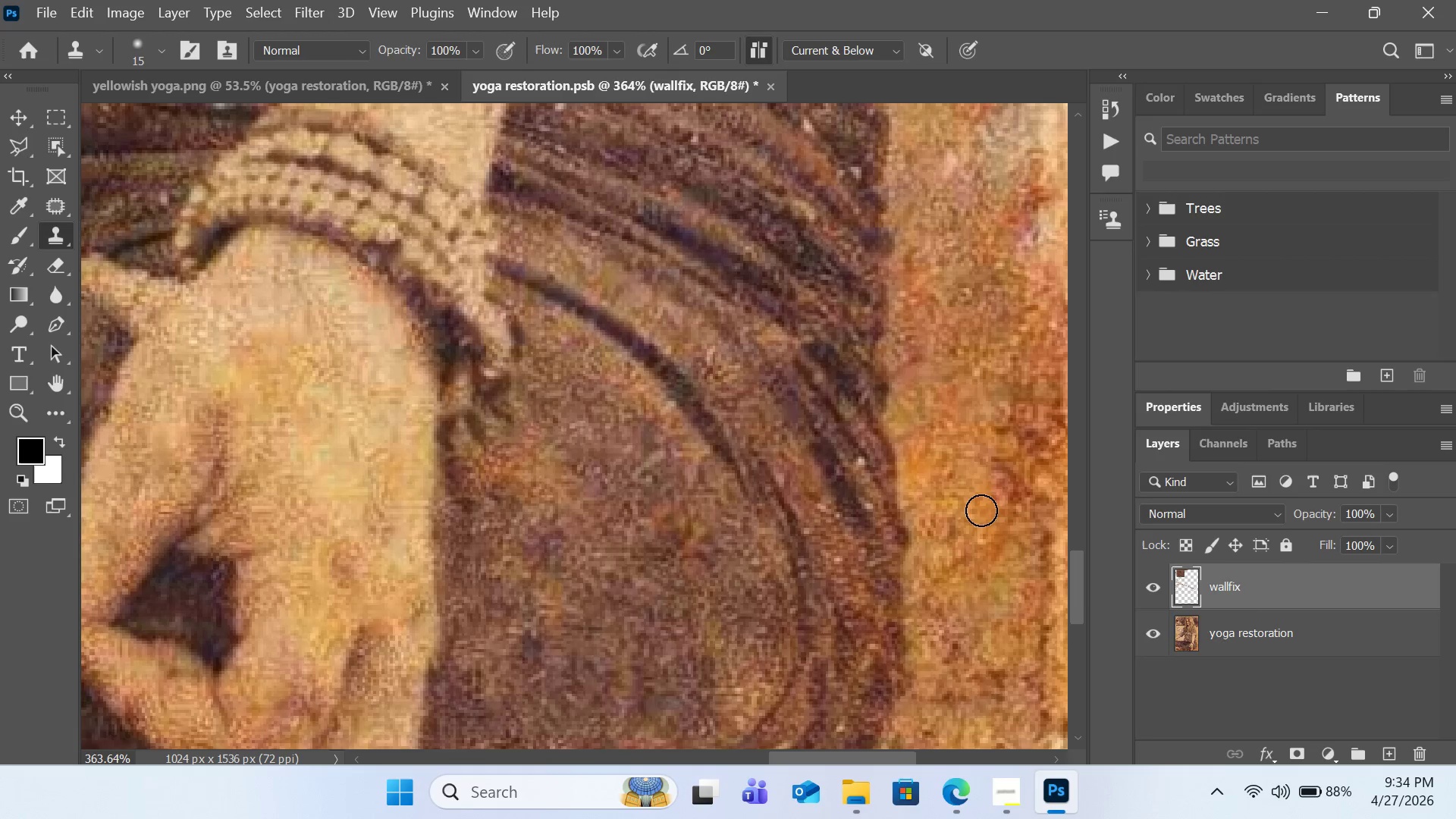 
hold_key(key=AltLeft, duration=0.58)
 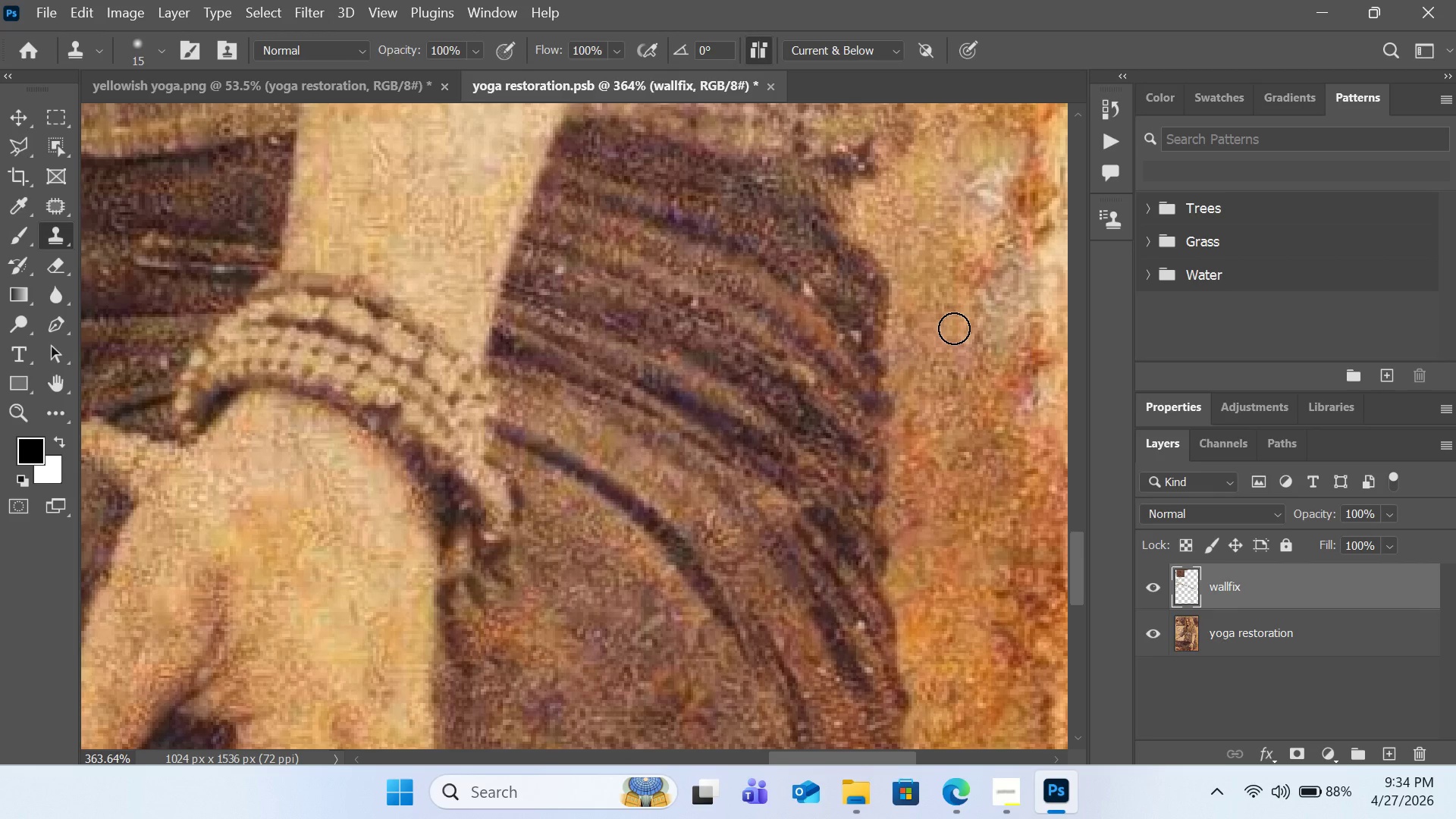 
scroll: coordinate [990, 466], scroll_direction: up, amount: 9.0
 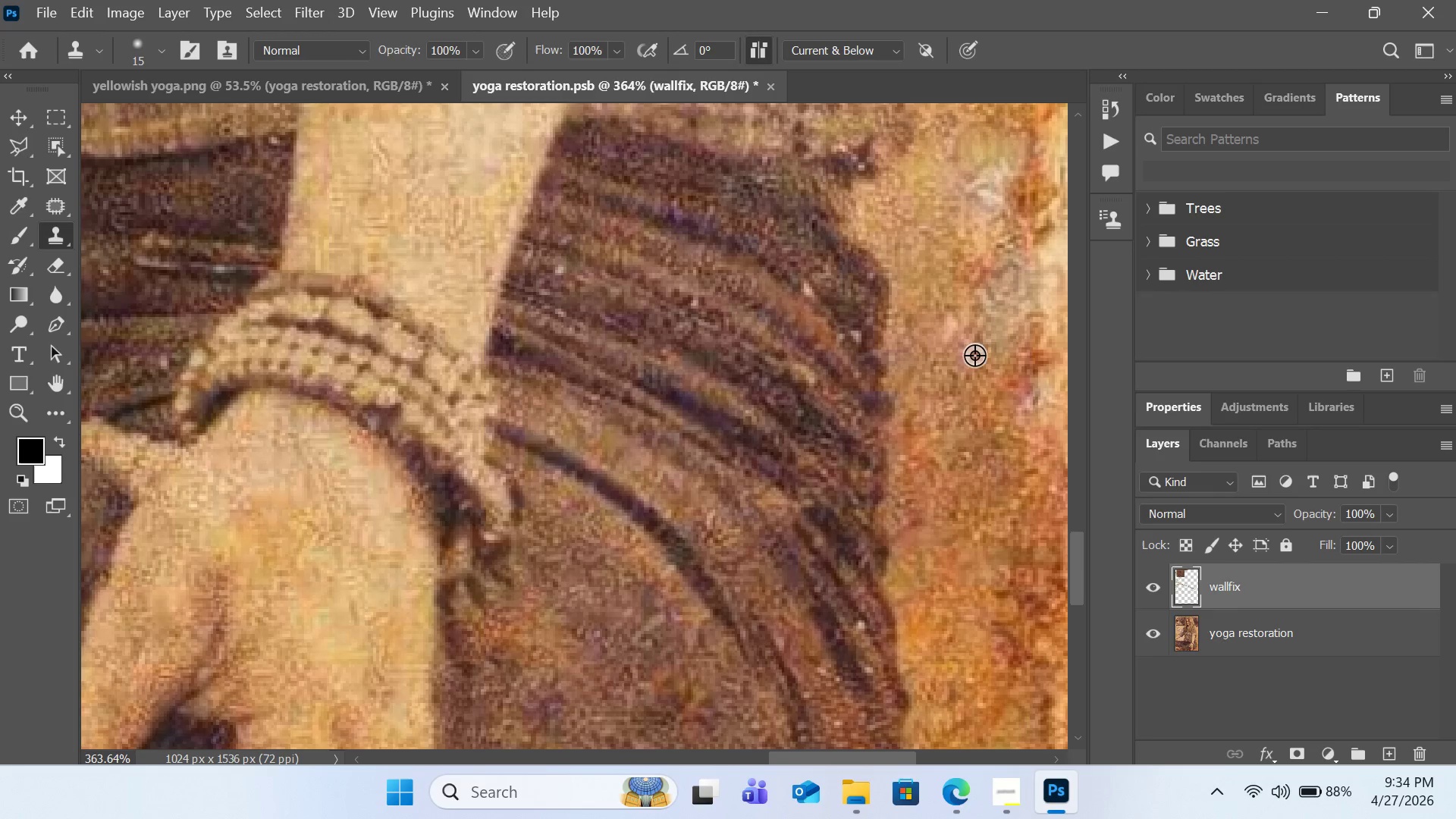 
left_click([953, 296])
 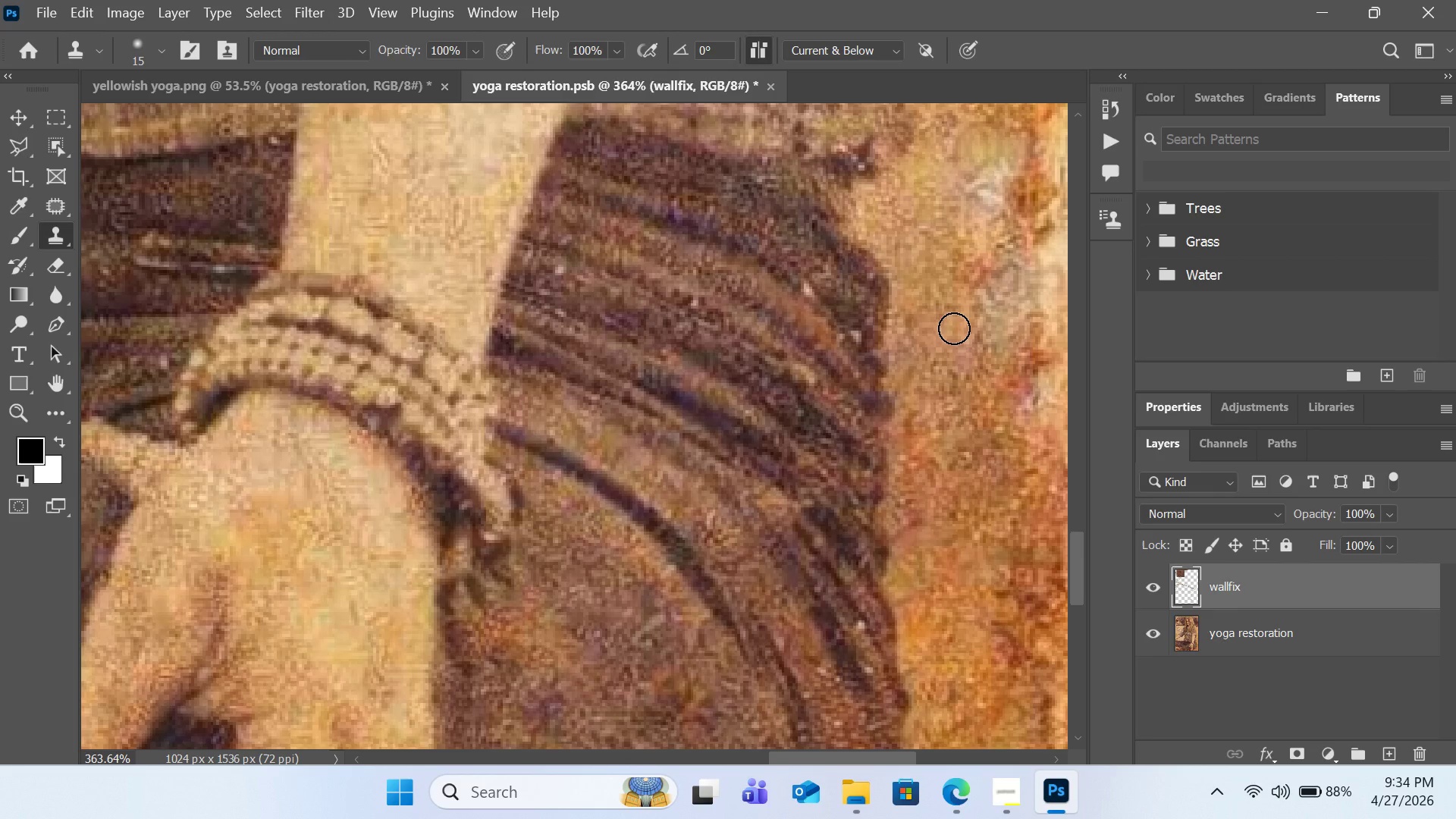 
left_click([954, 328])
 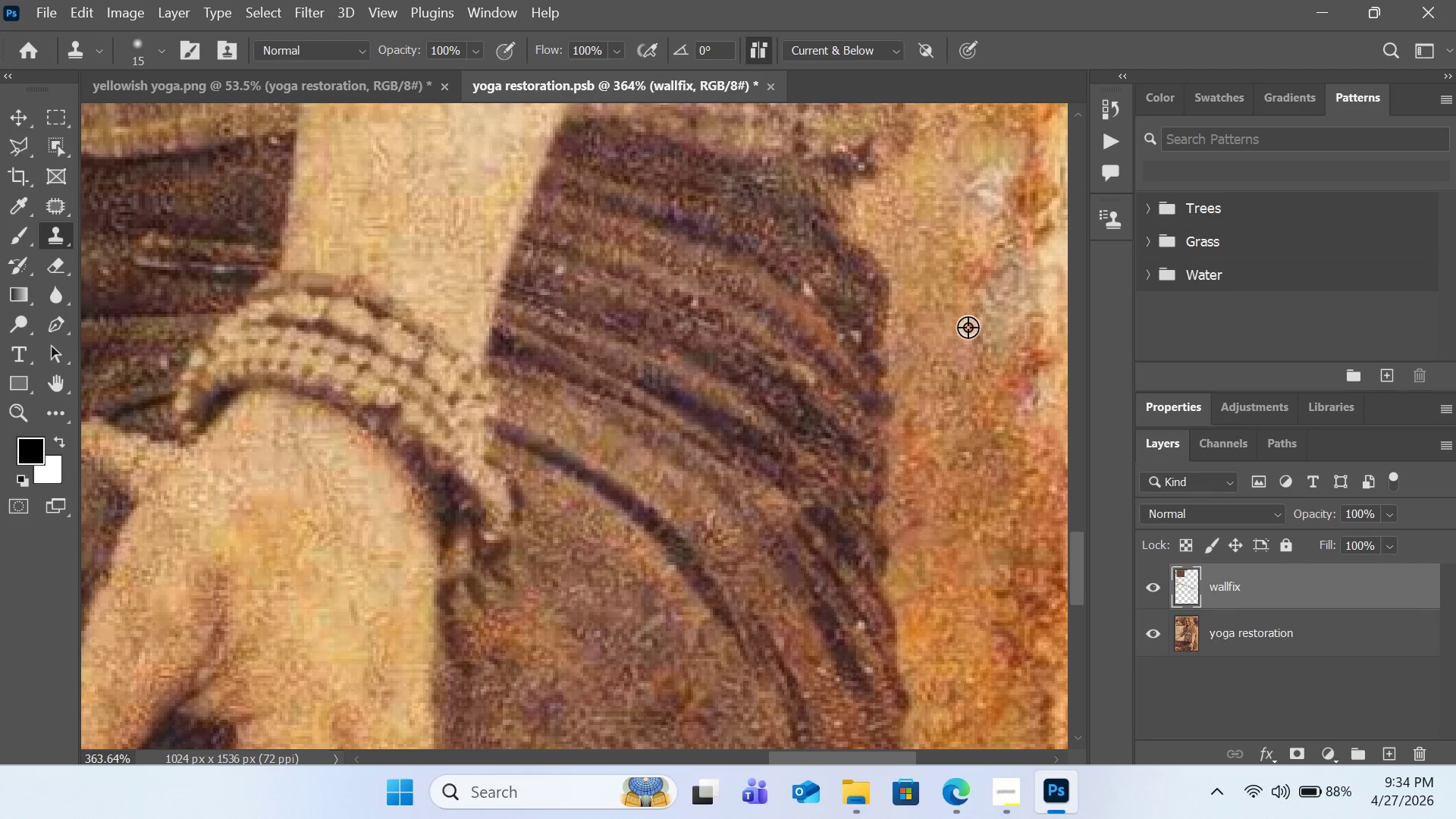 
hold_key(key=AltLeft, duration=0.72)
left_click([1009, 306])
 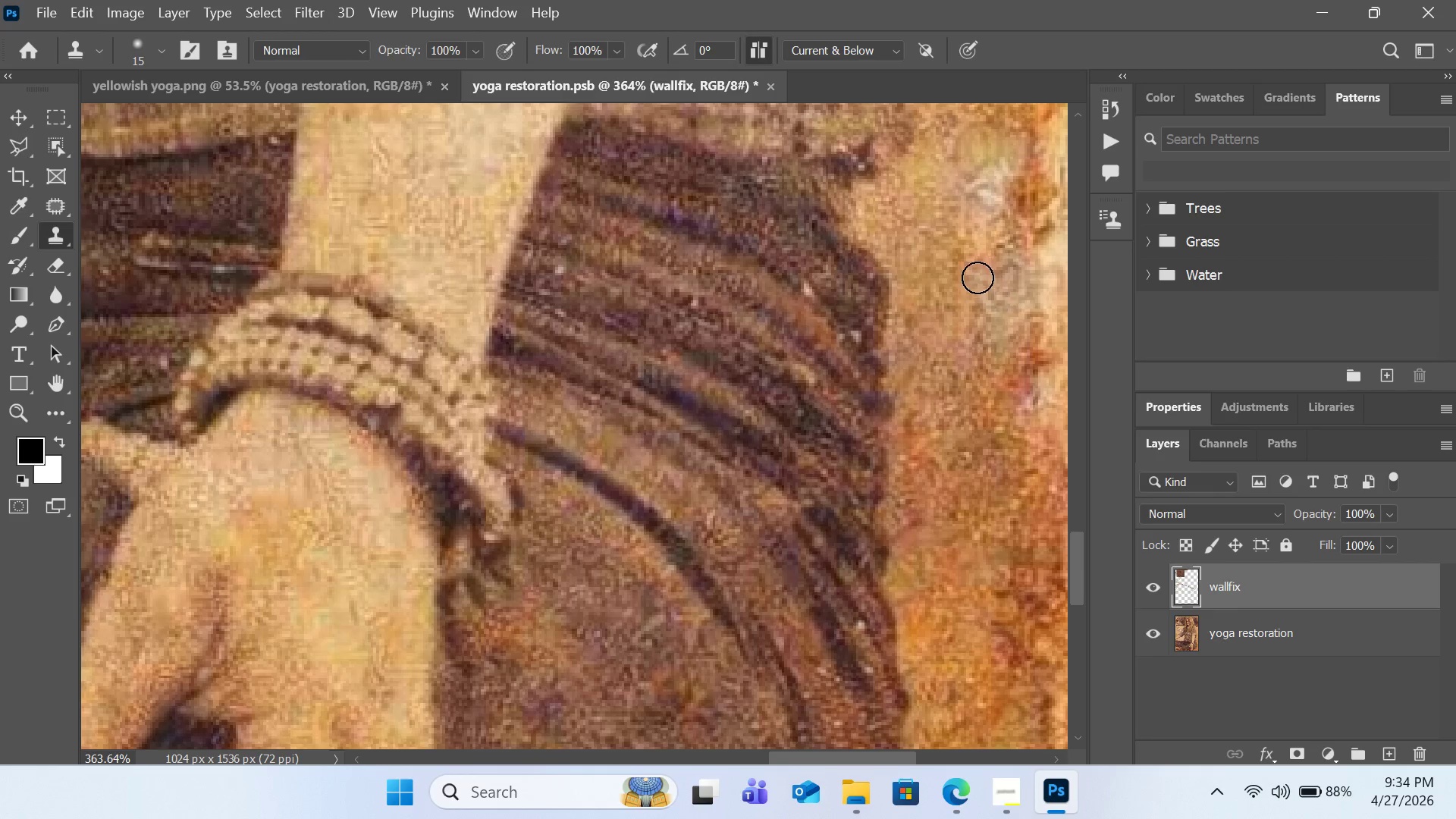 
double_click([981, 266])
 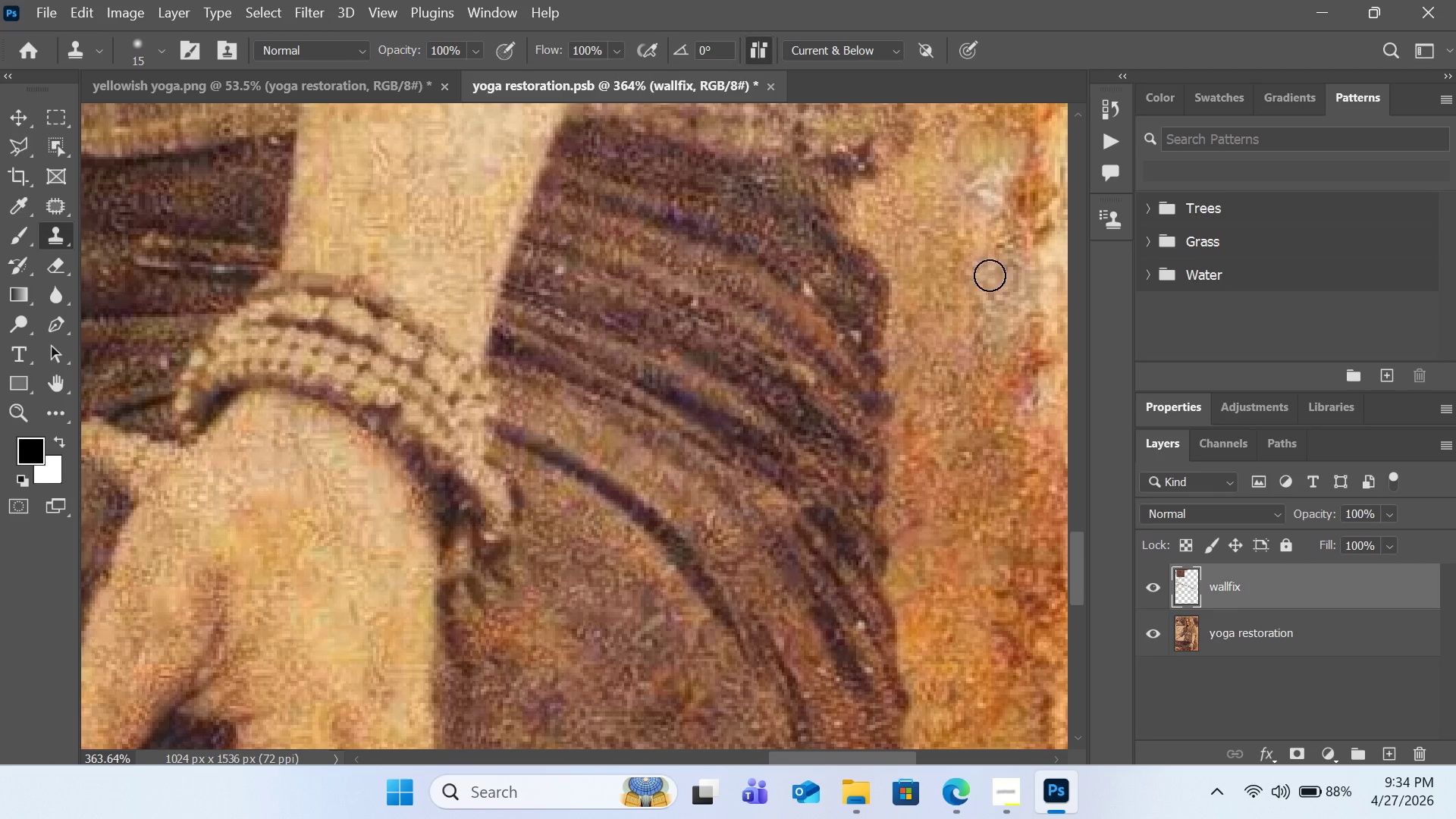 
hold_key(key=AltLeft, duration=0.72)
left_click([965, 173])
 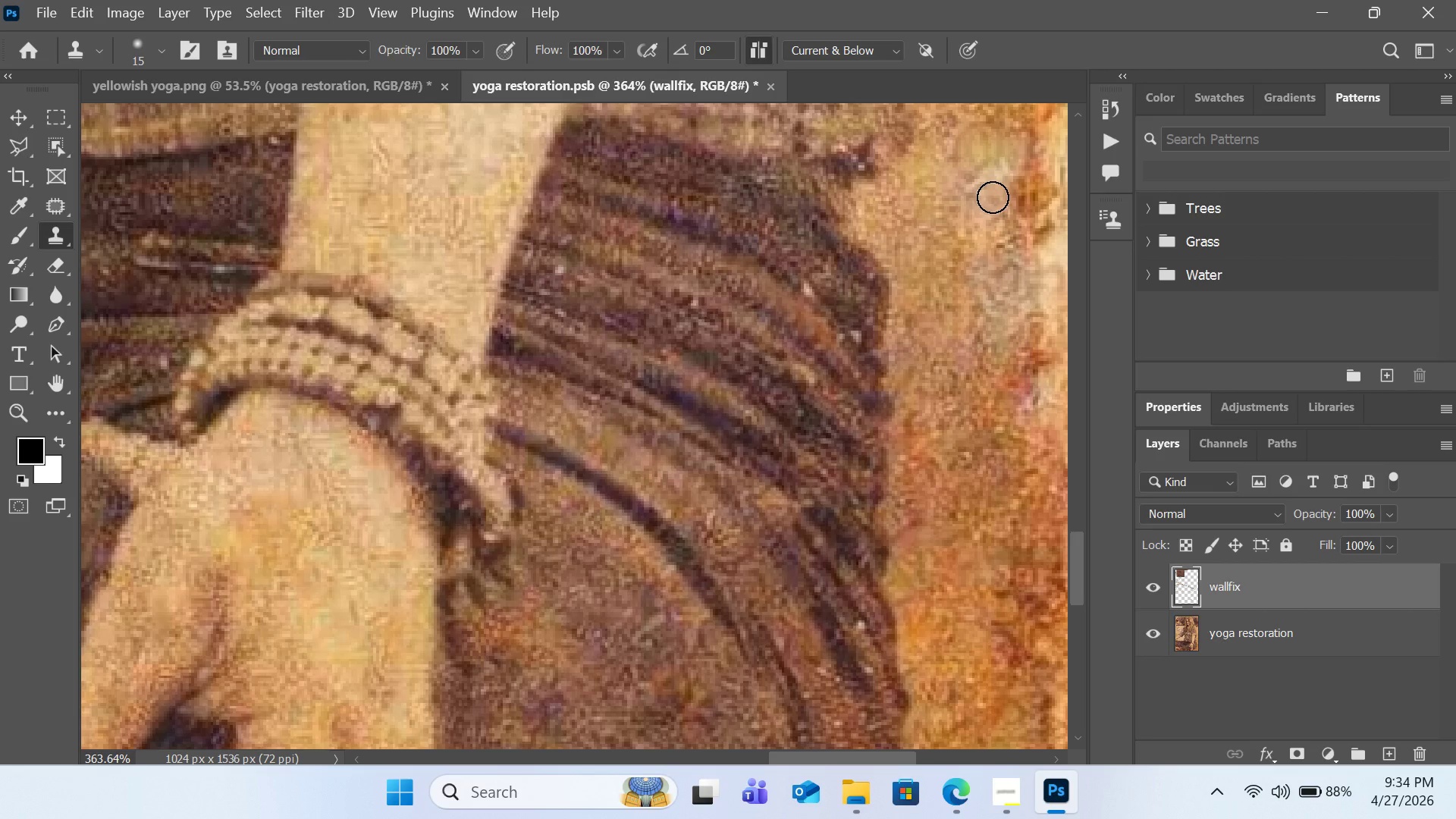 
left_click([992, 198])
 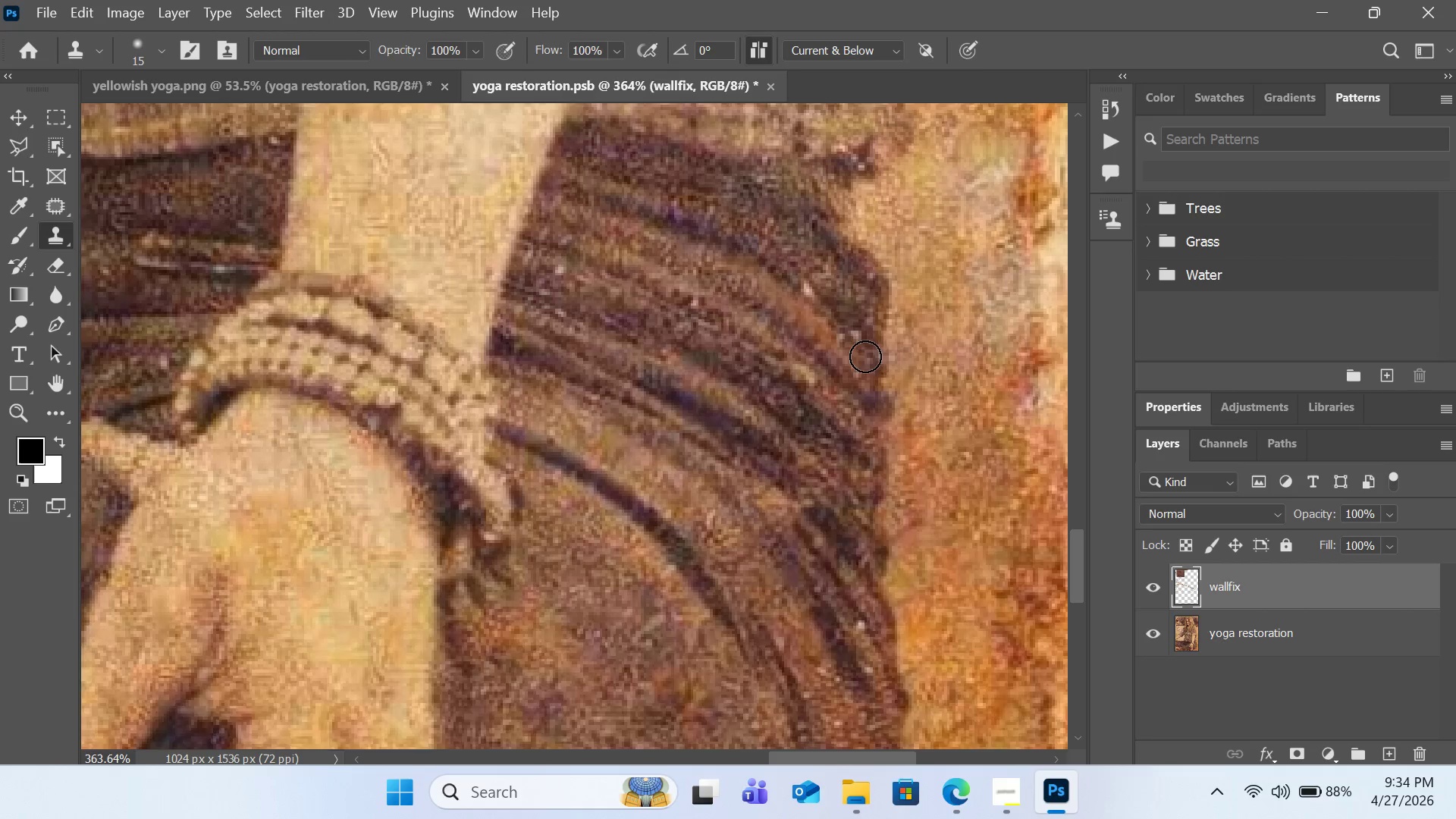 
hold_key(key=AltLeft, duration=0.55)
 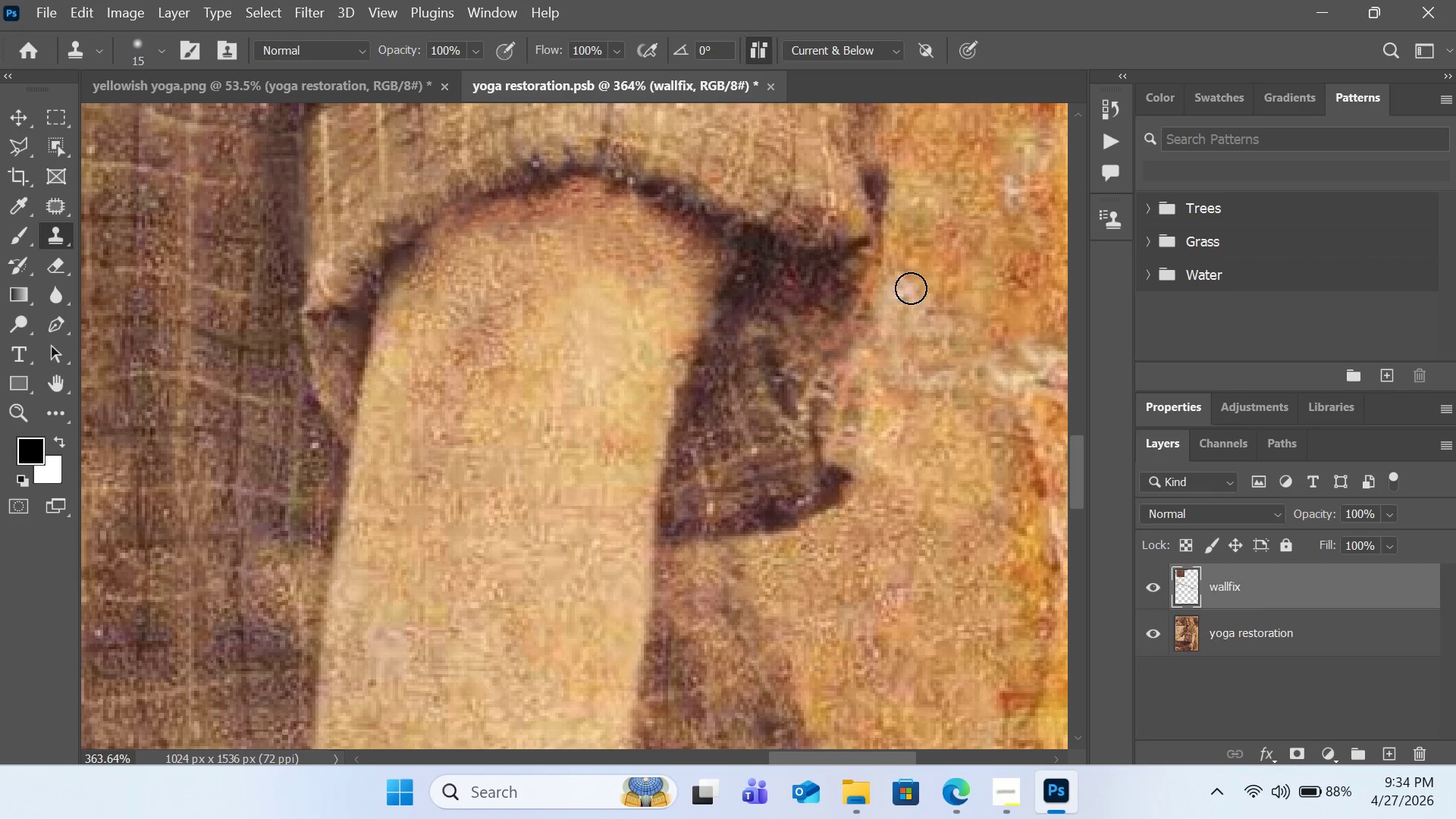 
scroll: coordinate [865, 365], scroll_direction: up, amount: 46.0
 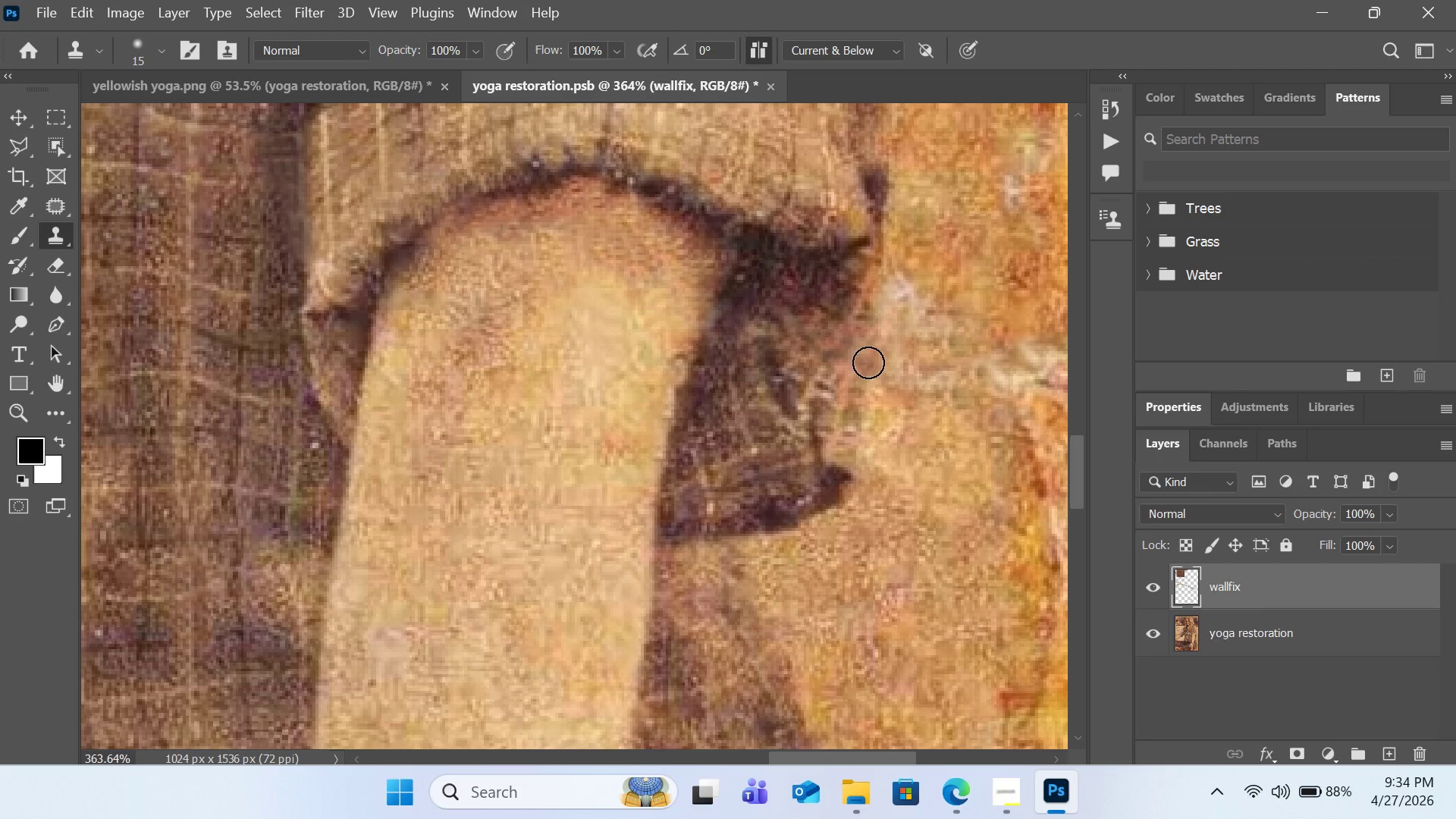 
left_click([948, 271])
 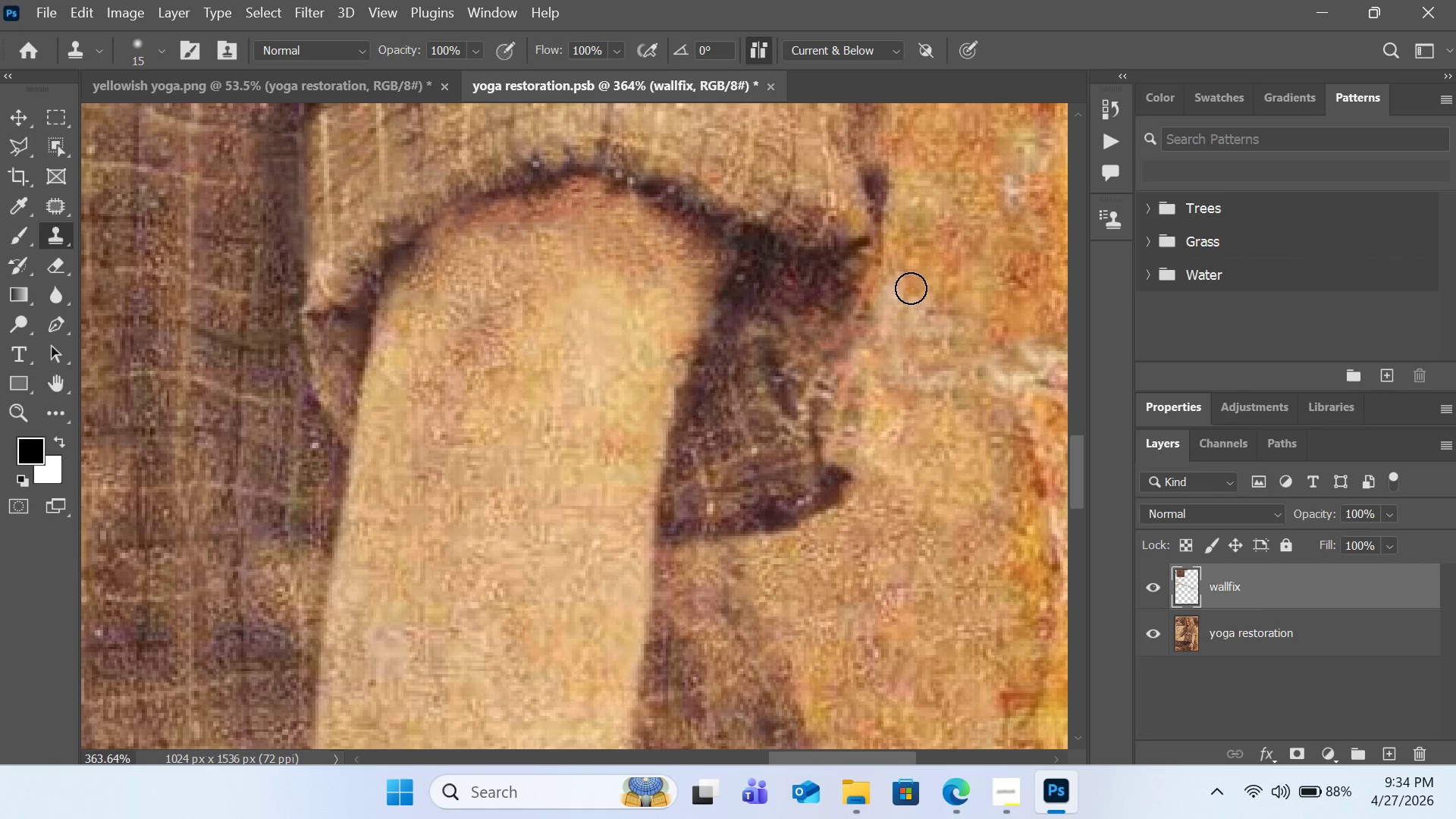 
left_click([911, 288])
 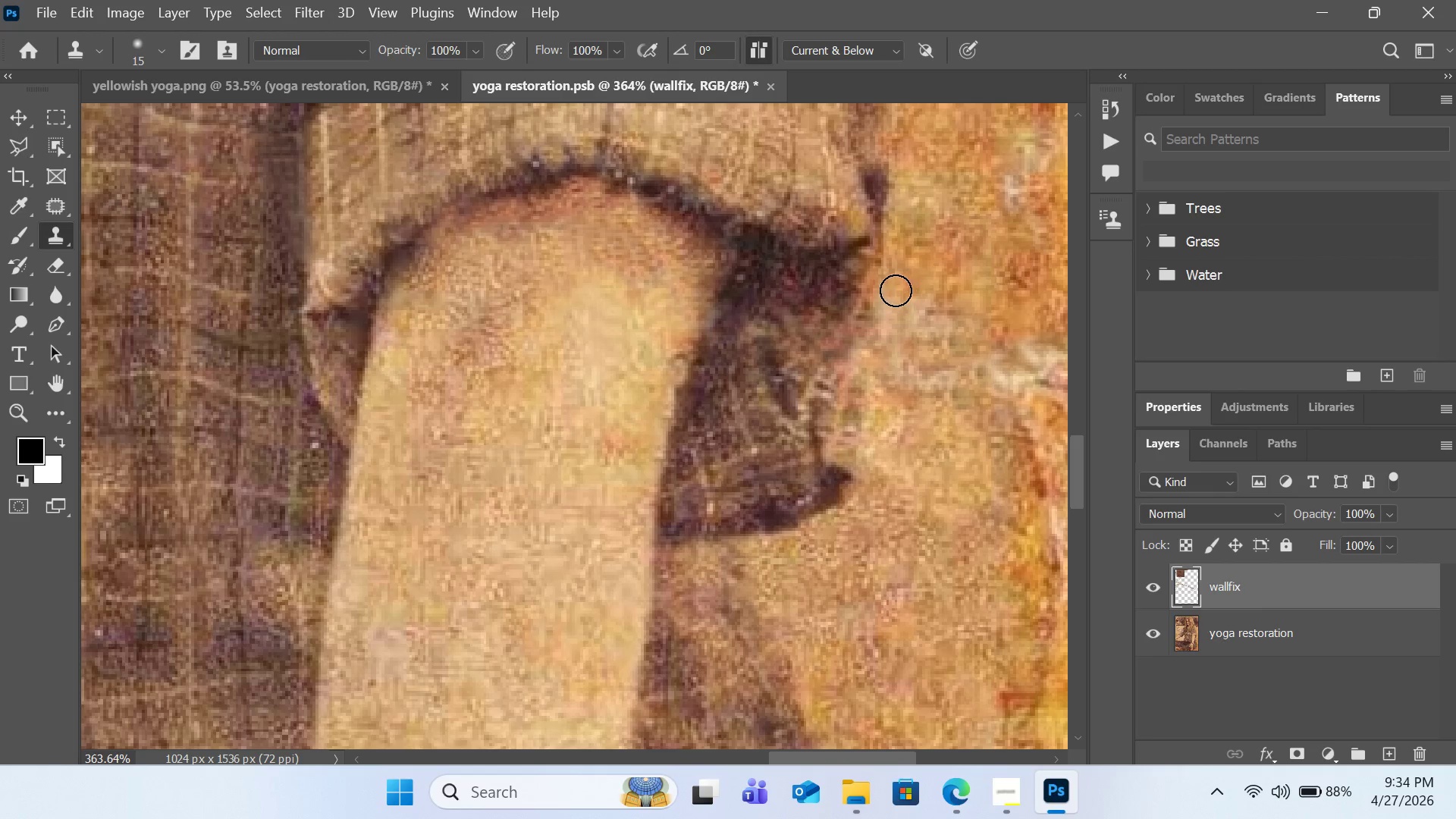 
left_click([896, 290])
 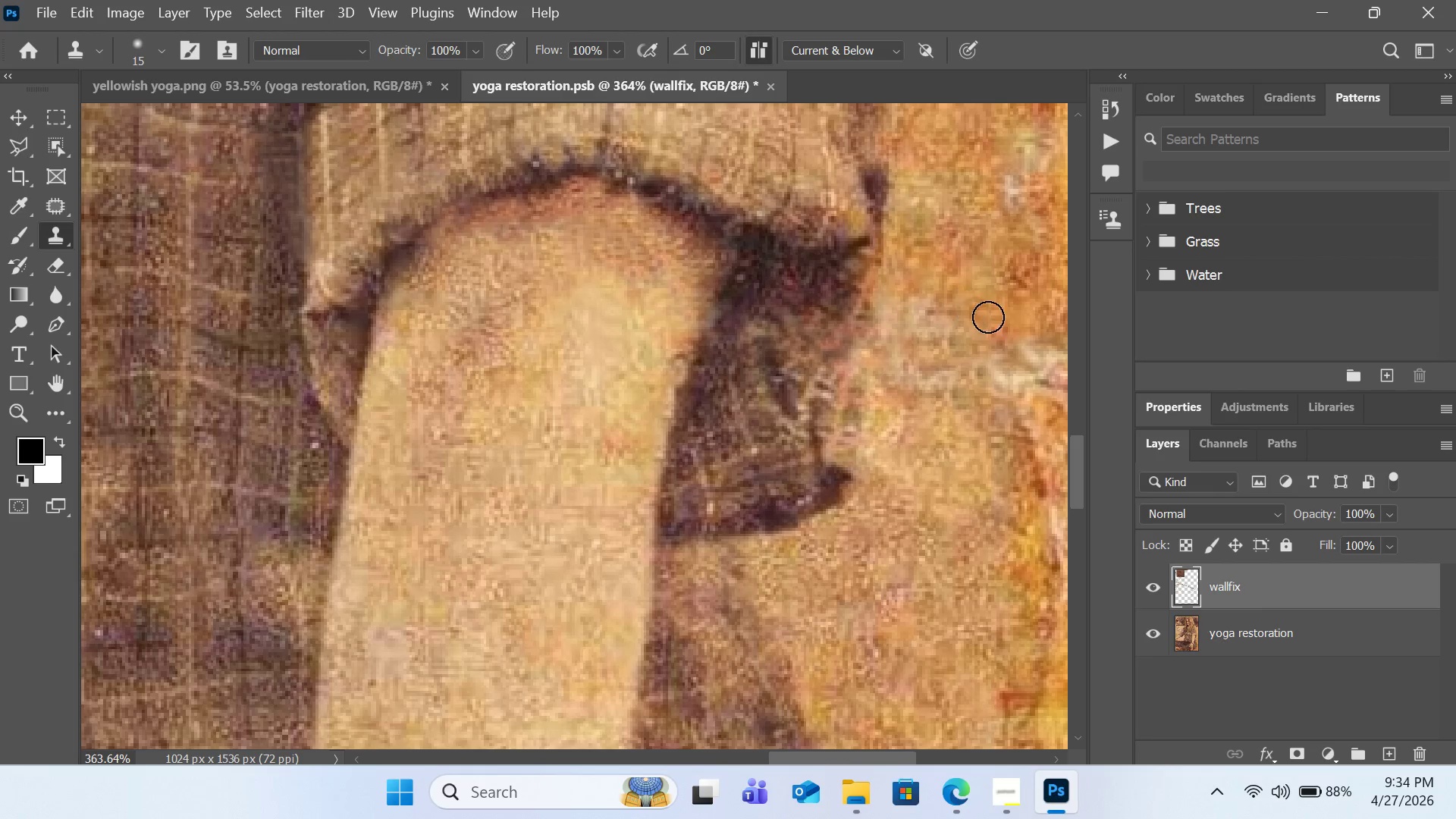 
hold_key(key=AltLeft, duration=1.14)
 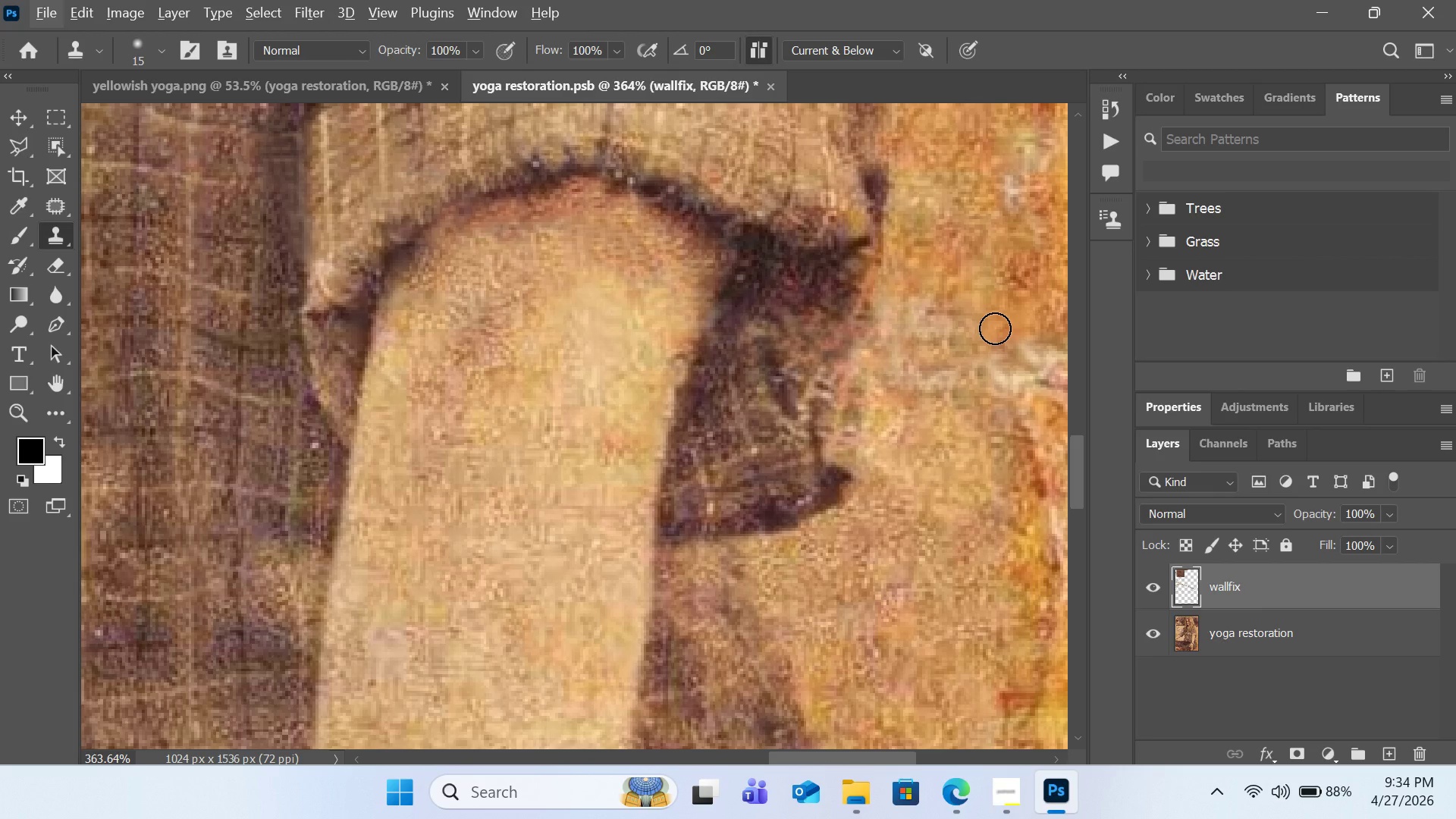 
key(BracketRight)
 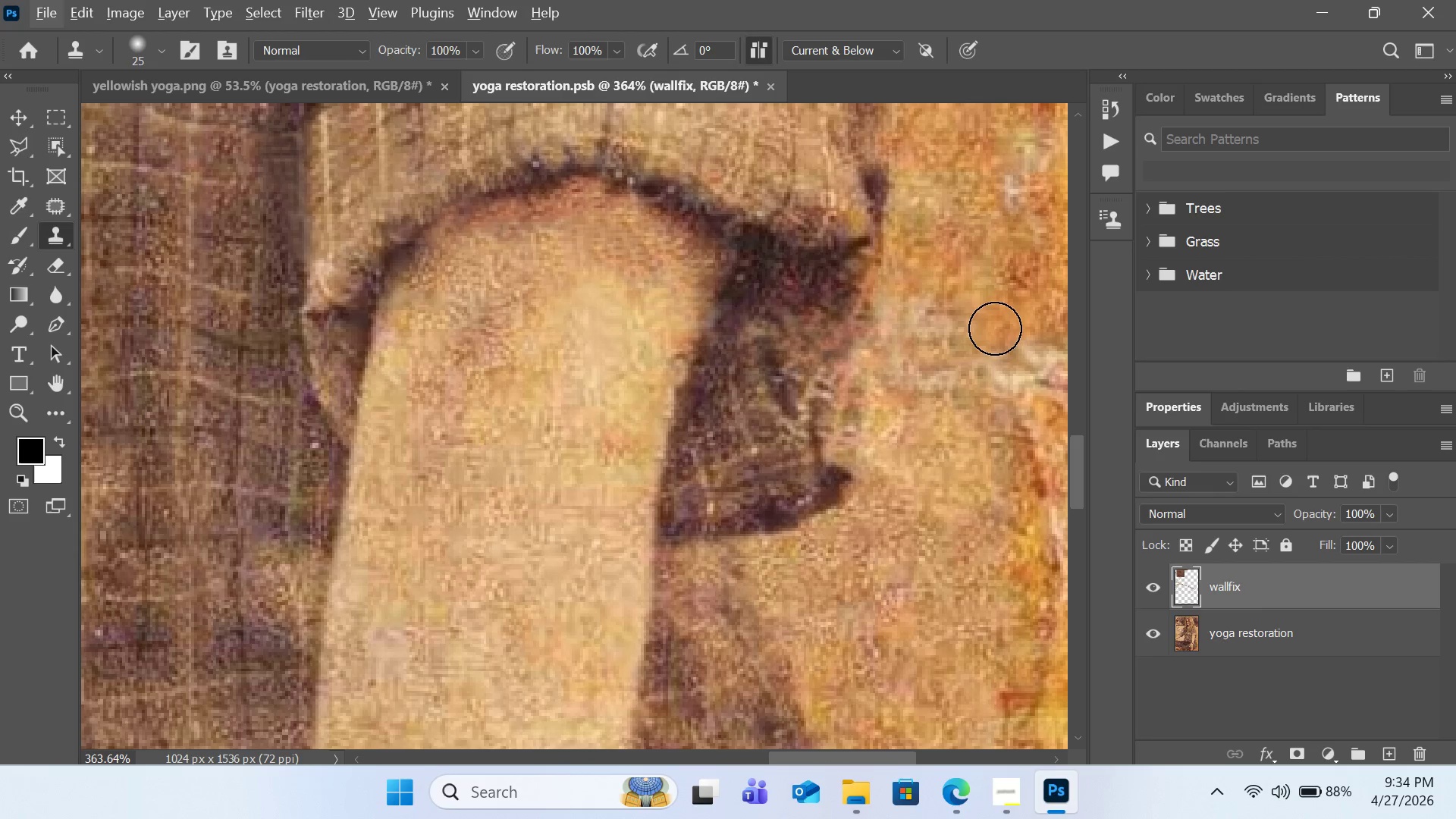 
key(BracketRight)
 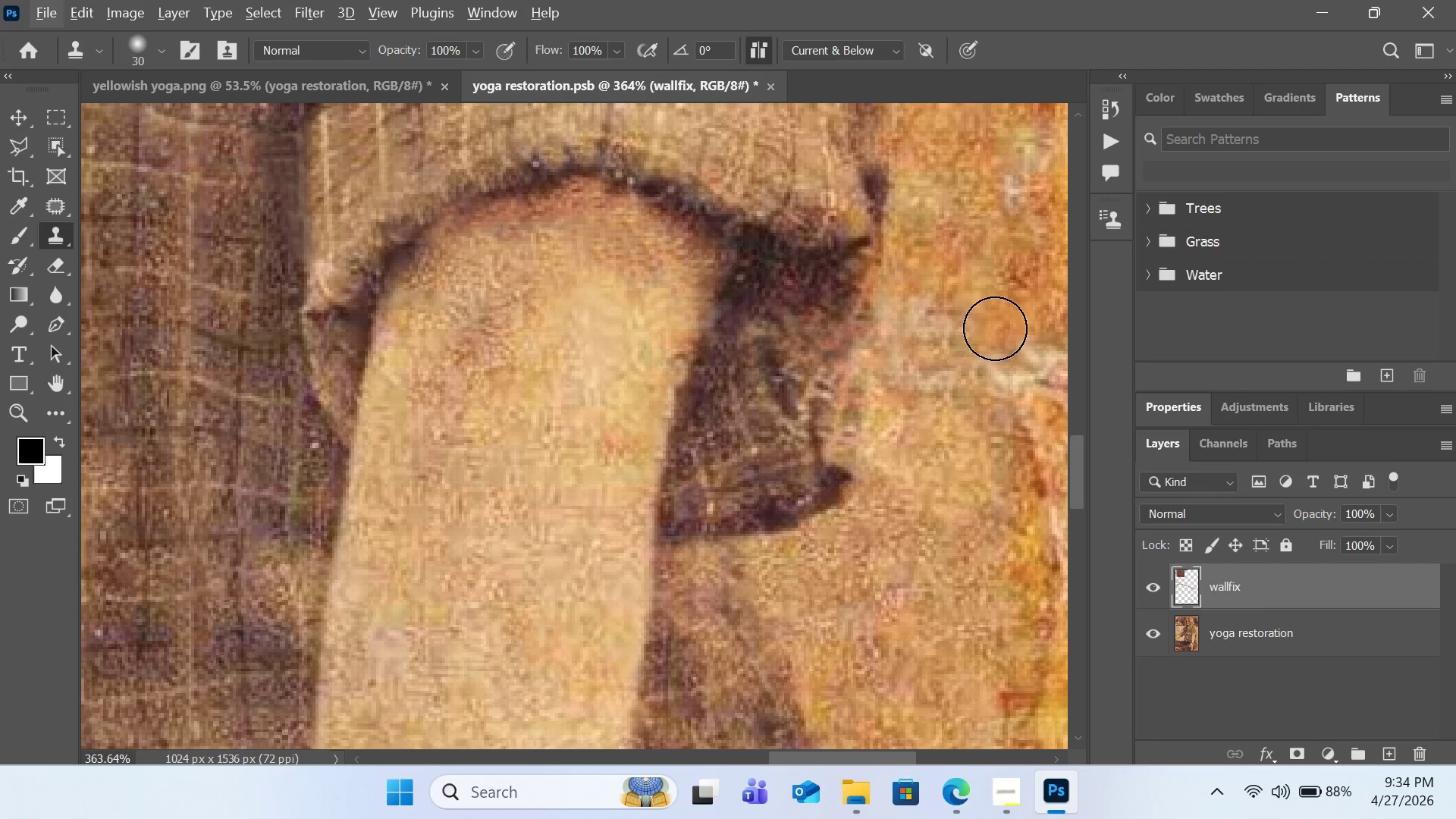 
key(BracketRight)
 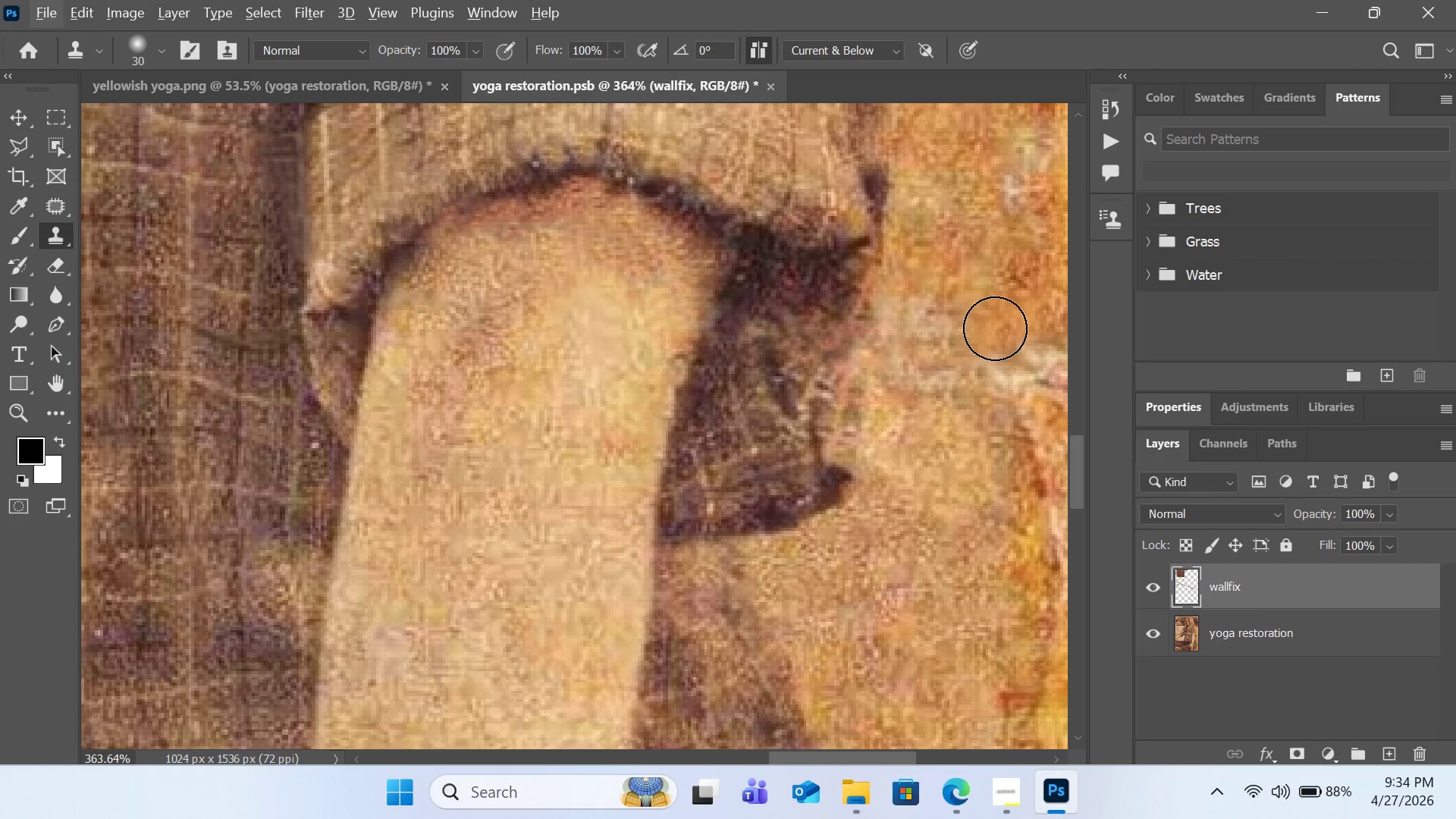 
key(BracketRight)
 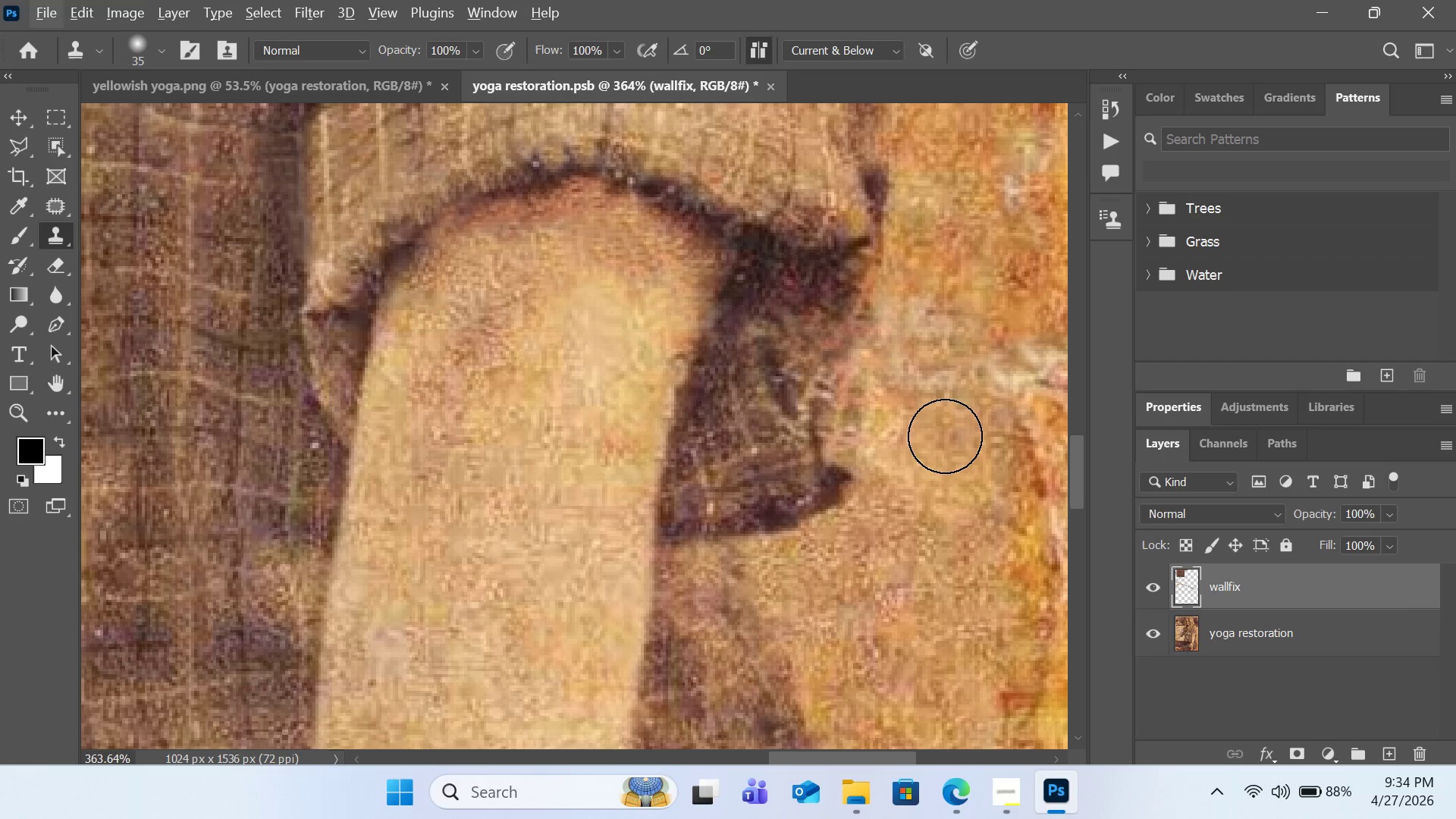 
hold_key(key=AltLeft, duration=0.5)
left_click([945, 436])
 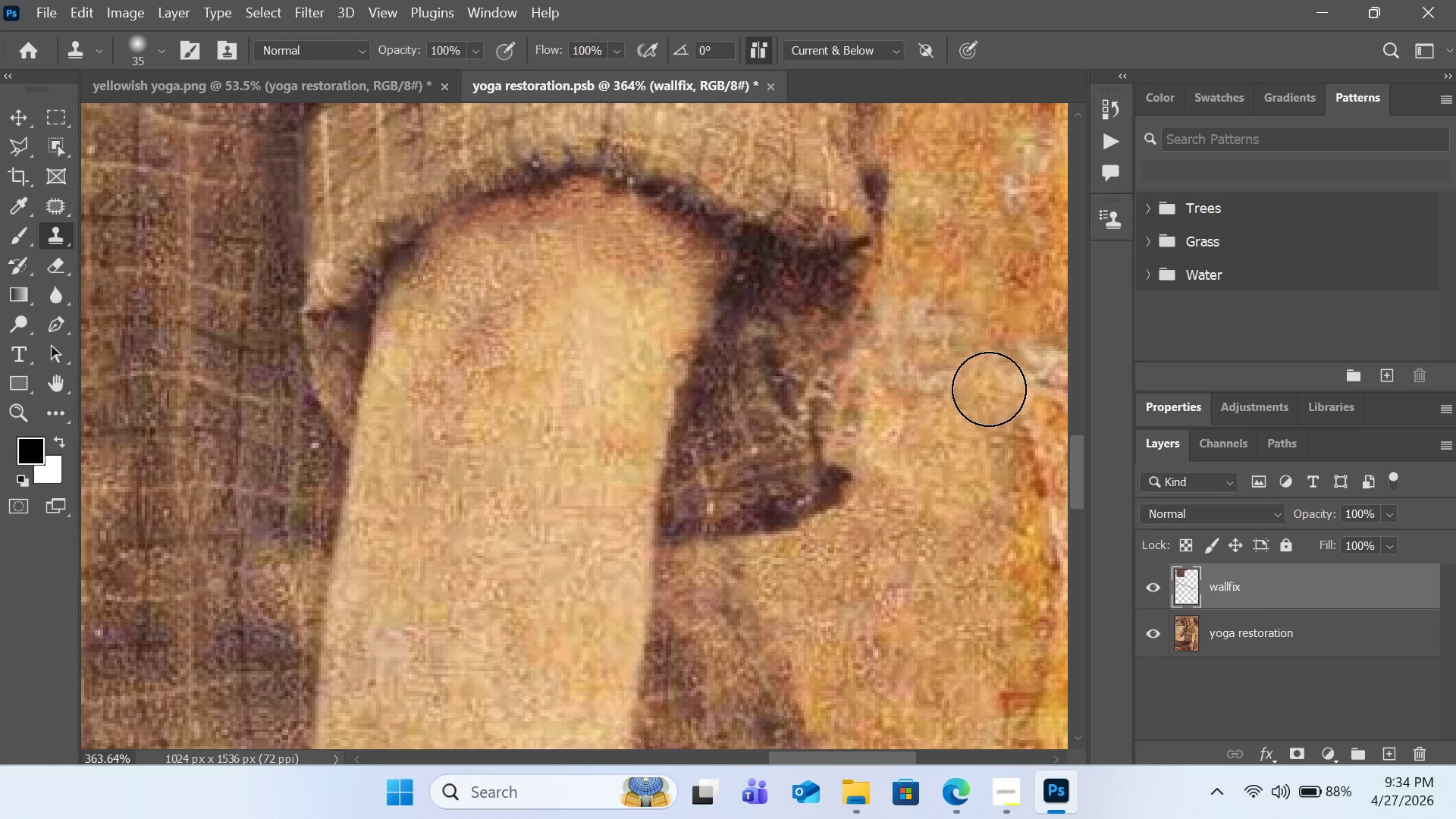 
left_click_drag(start_coordinate=[989, 389], to_coordinate=[1057, 356])
 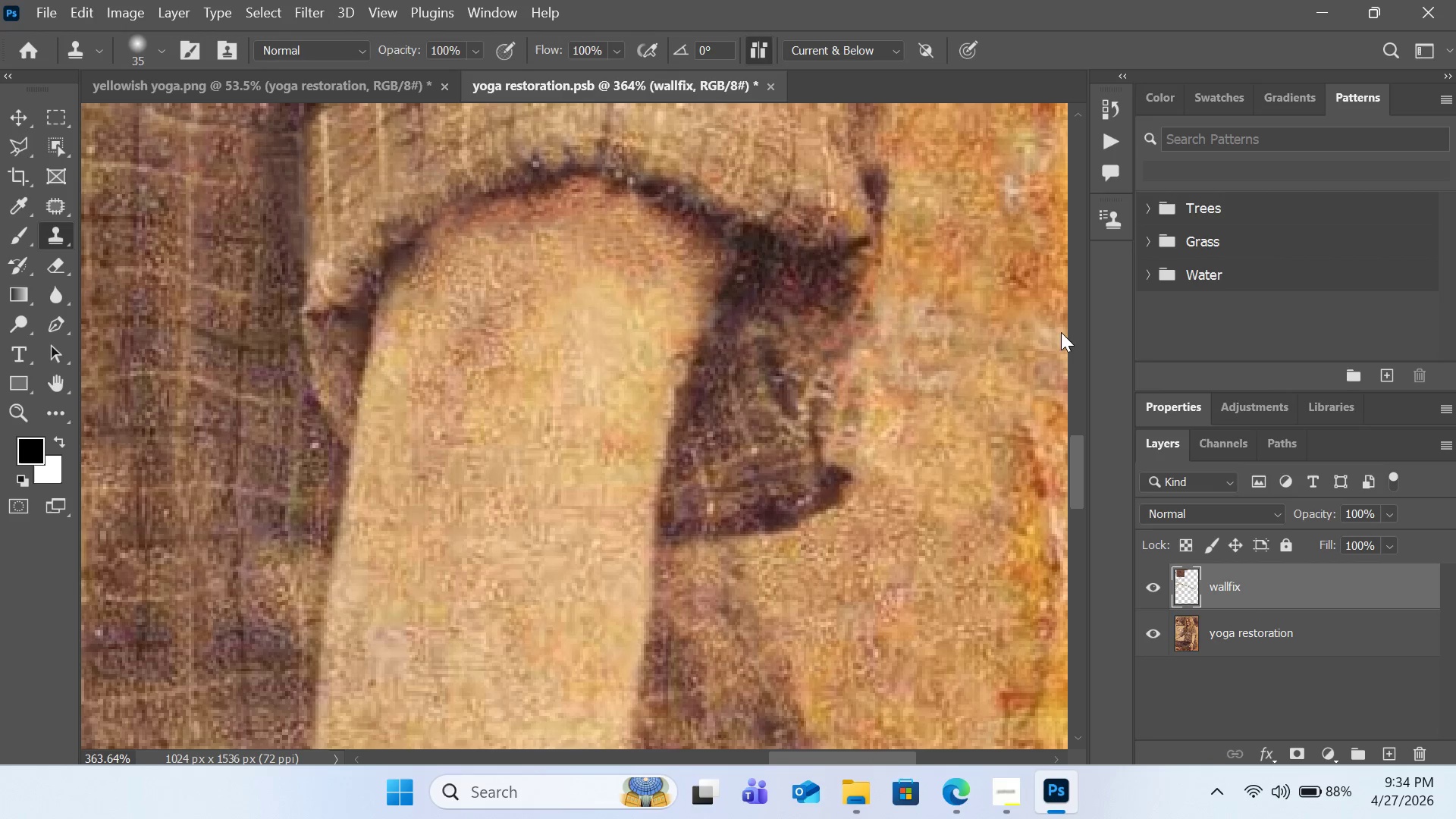 
hold_key(key=AltLeft, duration=0.34)
 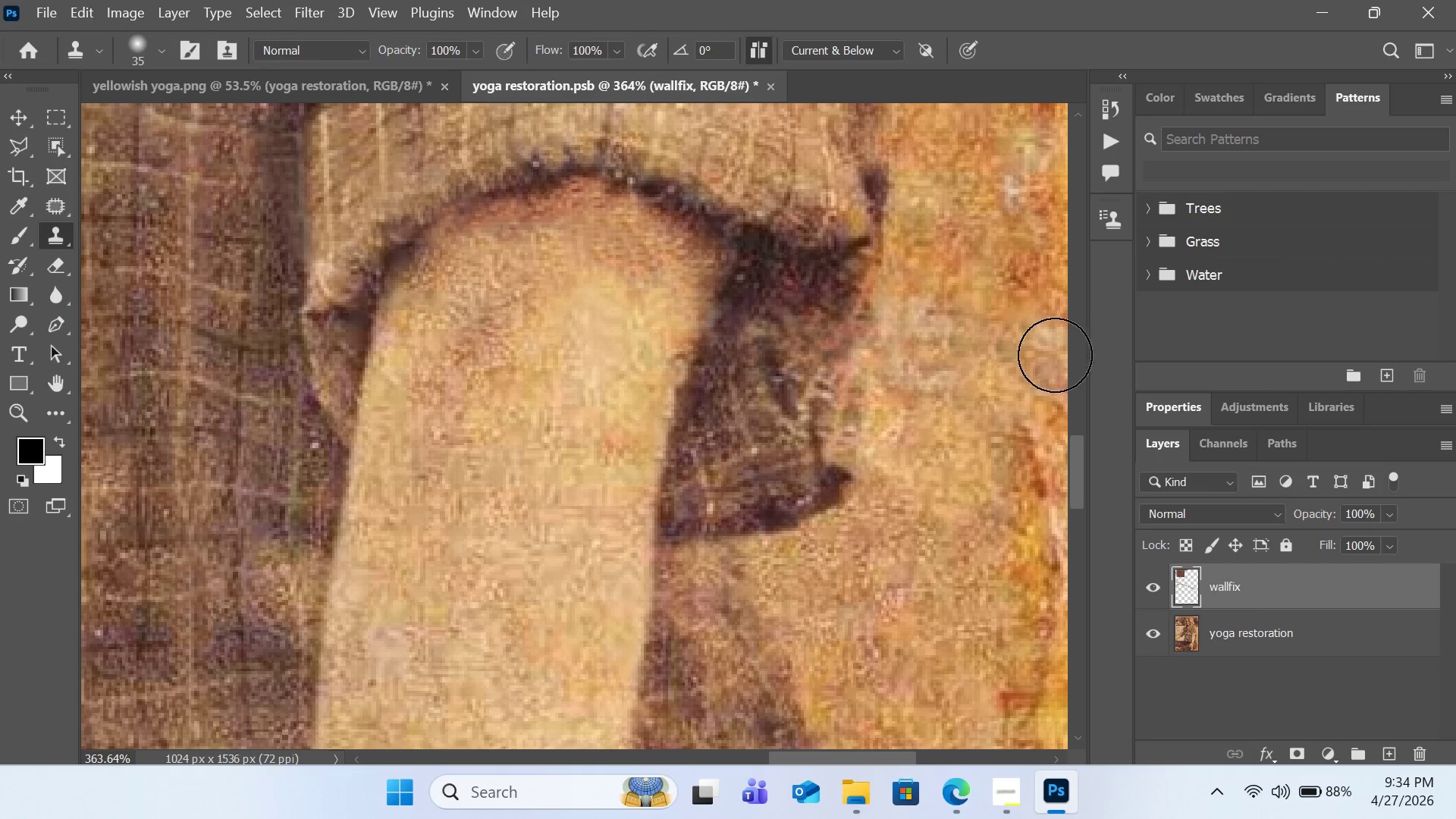 
left_click_drag(start_coordinate=[1058, 360], to_coordinate=[1068, 370])
 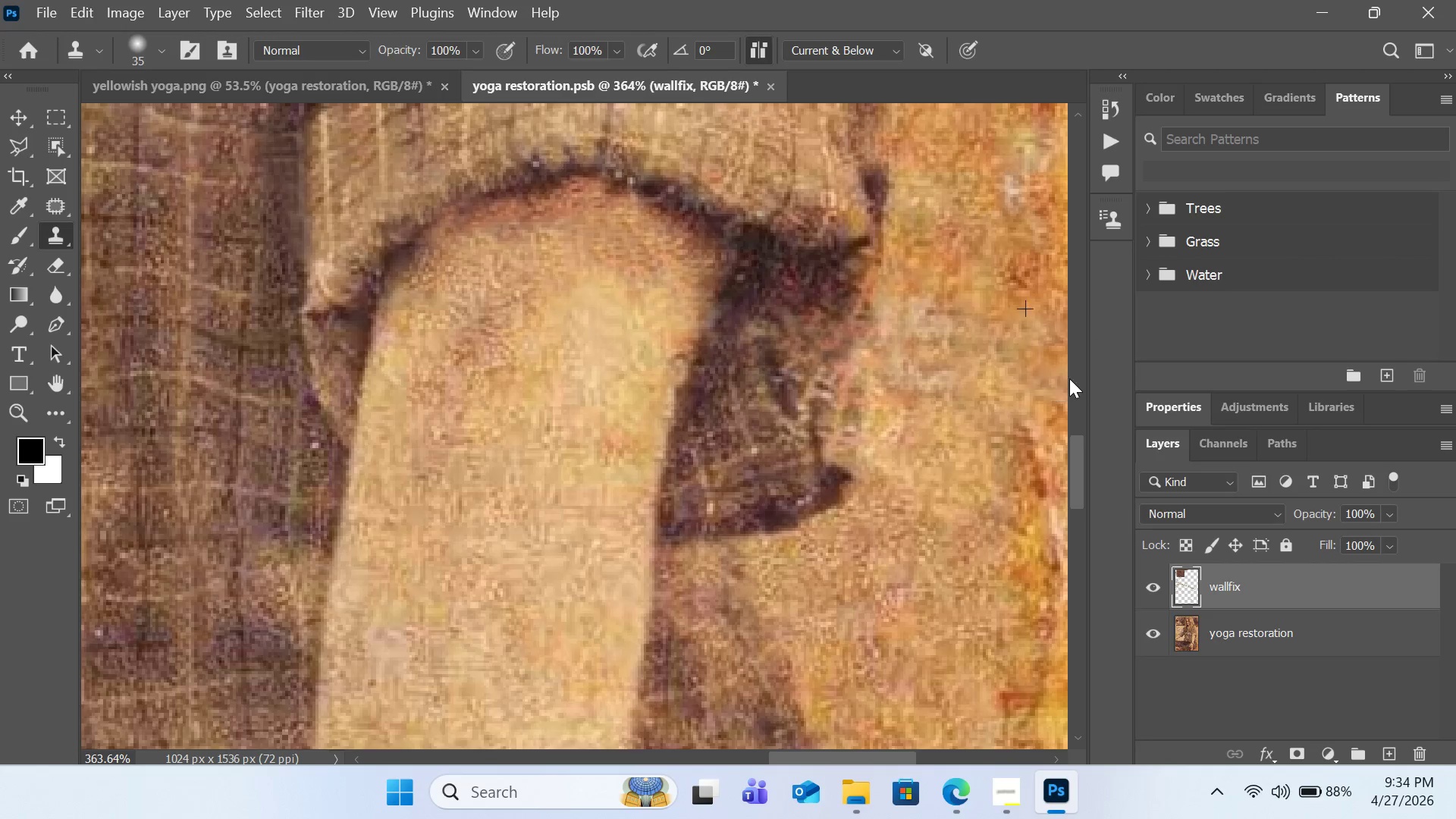 
left_click_drag(start_coordinate=[1069, 377], to_coordinate=[1070, 381])
 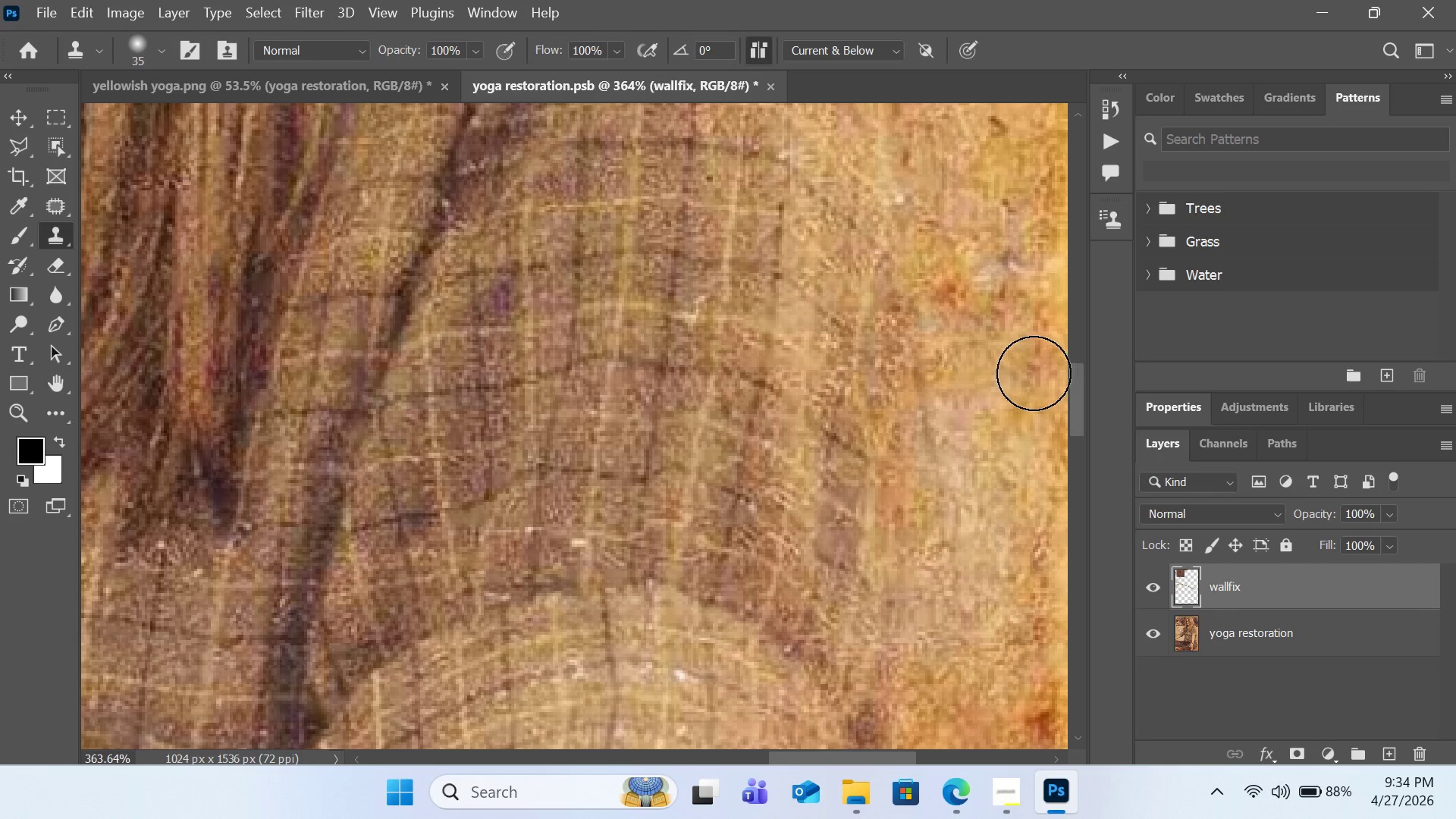 
hold_key(key=AltLeft, duration=0.53)
 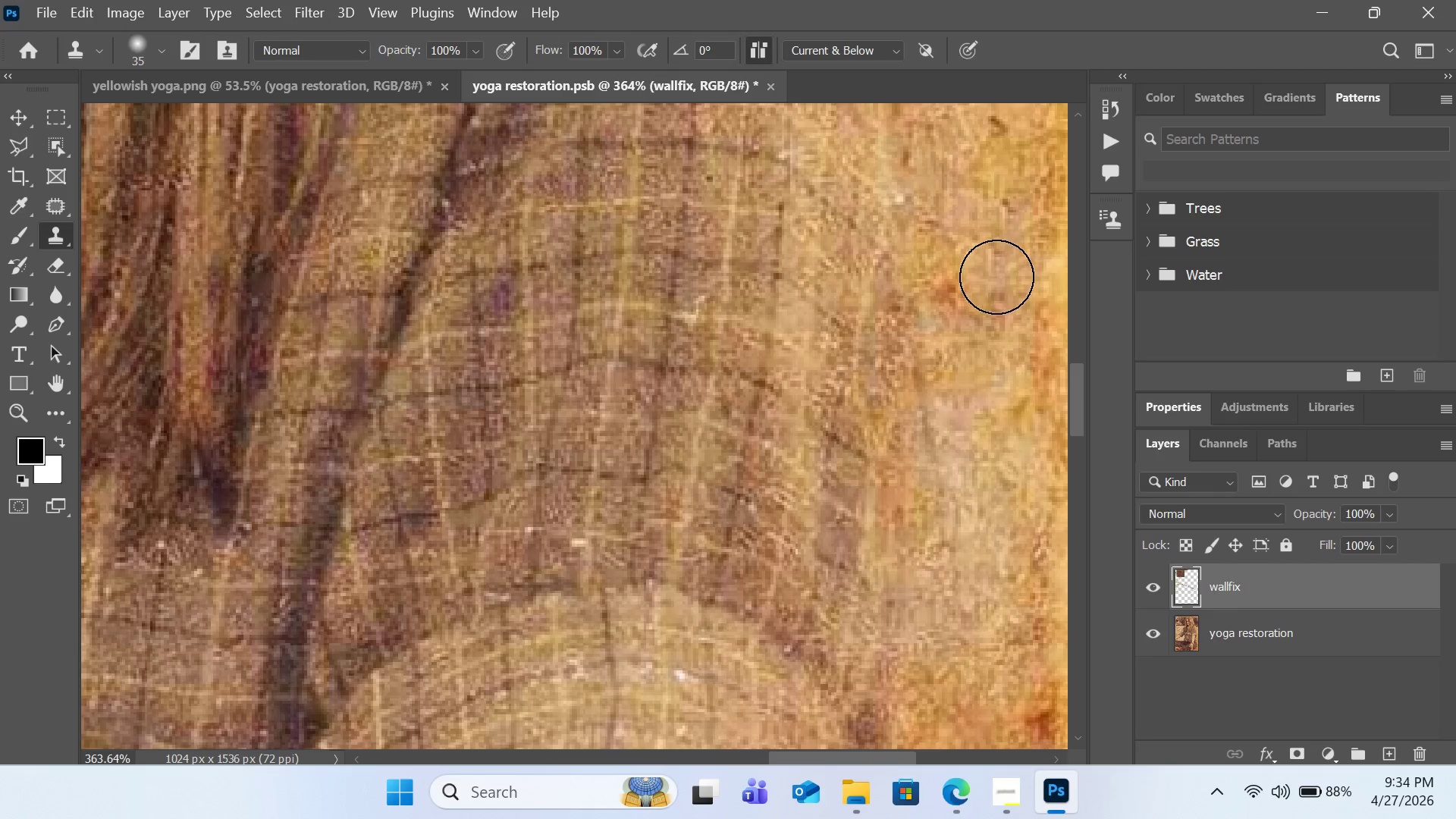 
double_click([996, 278])
 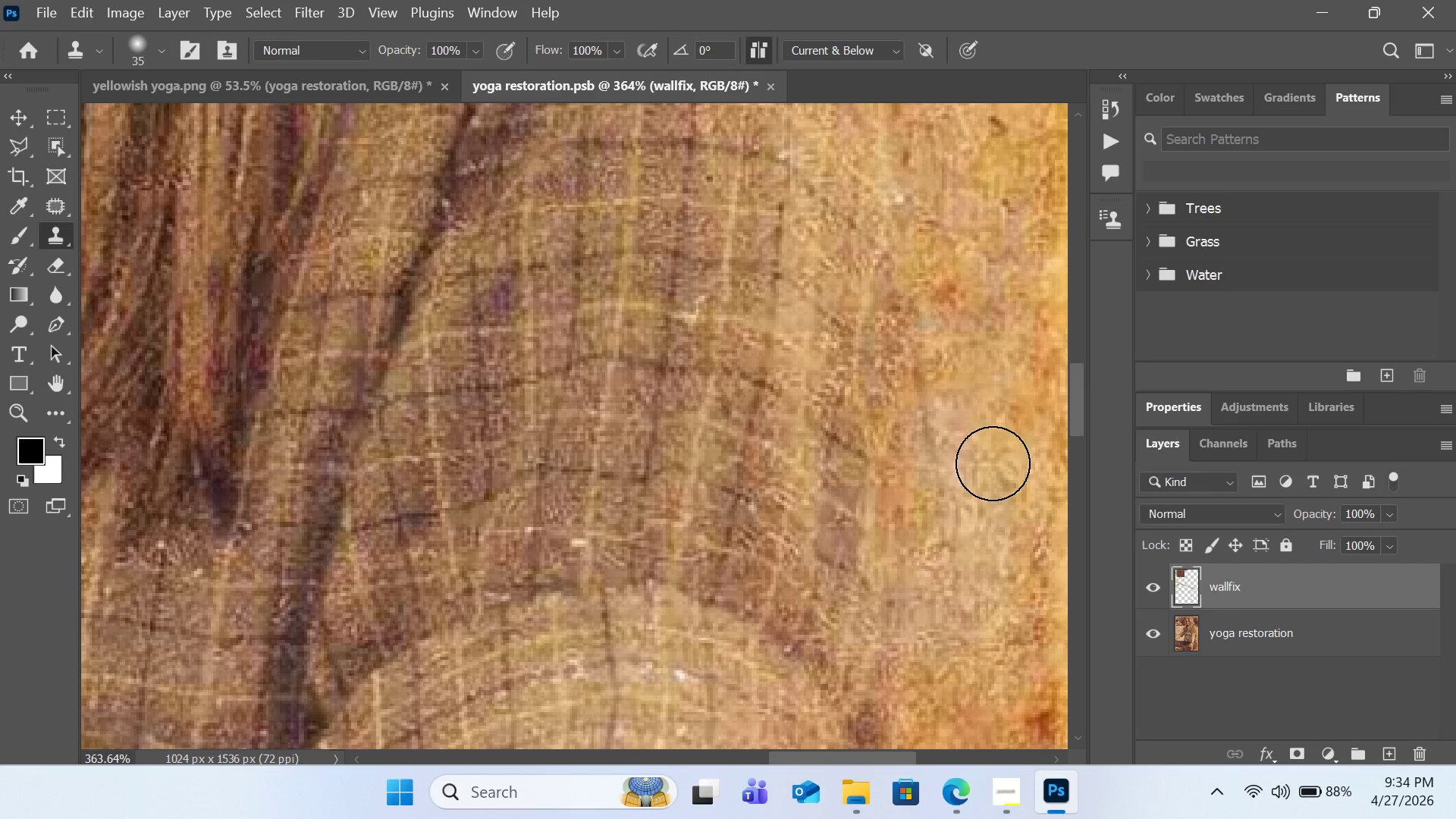 
hold_key(key=AltLeft, duration=0.59)
left_click([988, 360])
 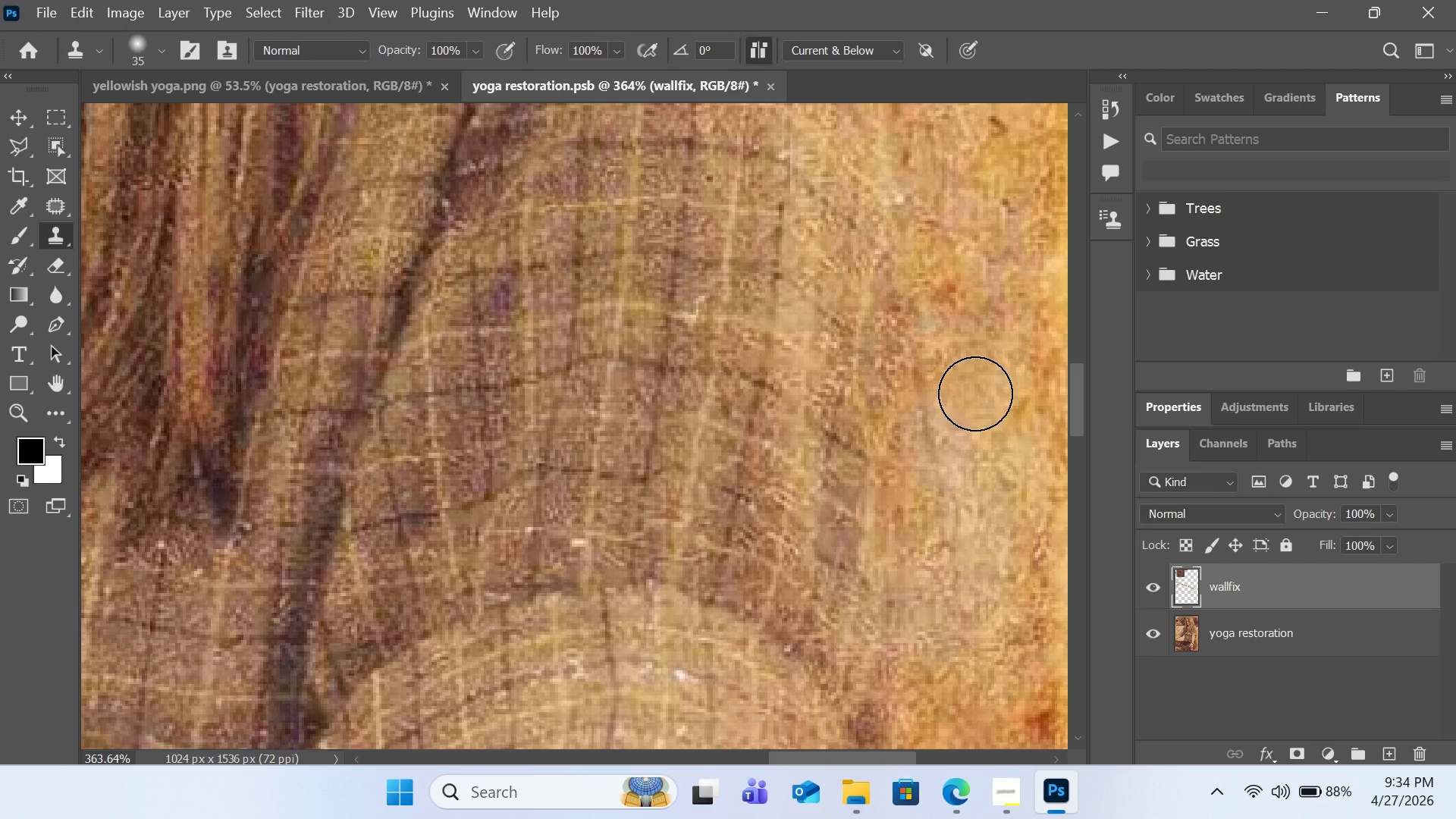 
hold_key(key=AltLeft, duration=0.44)
 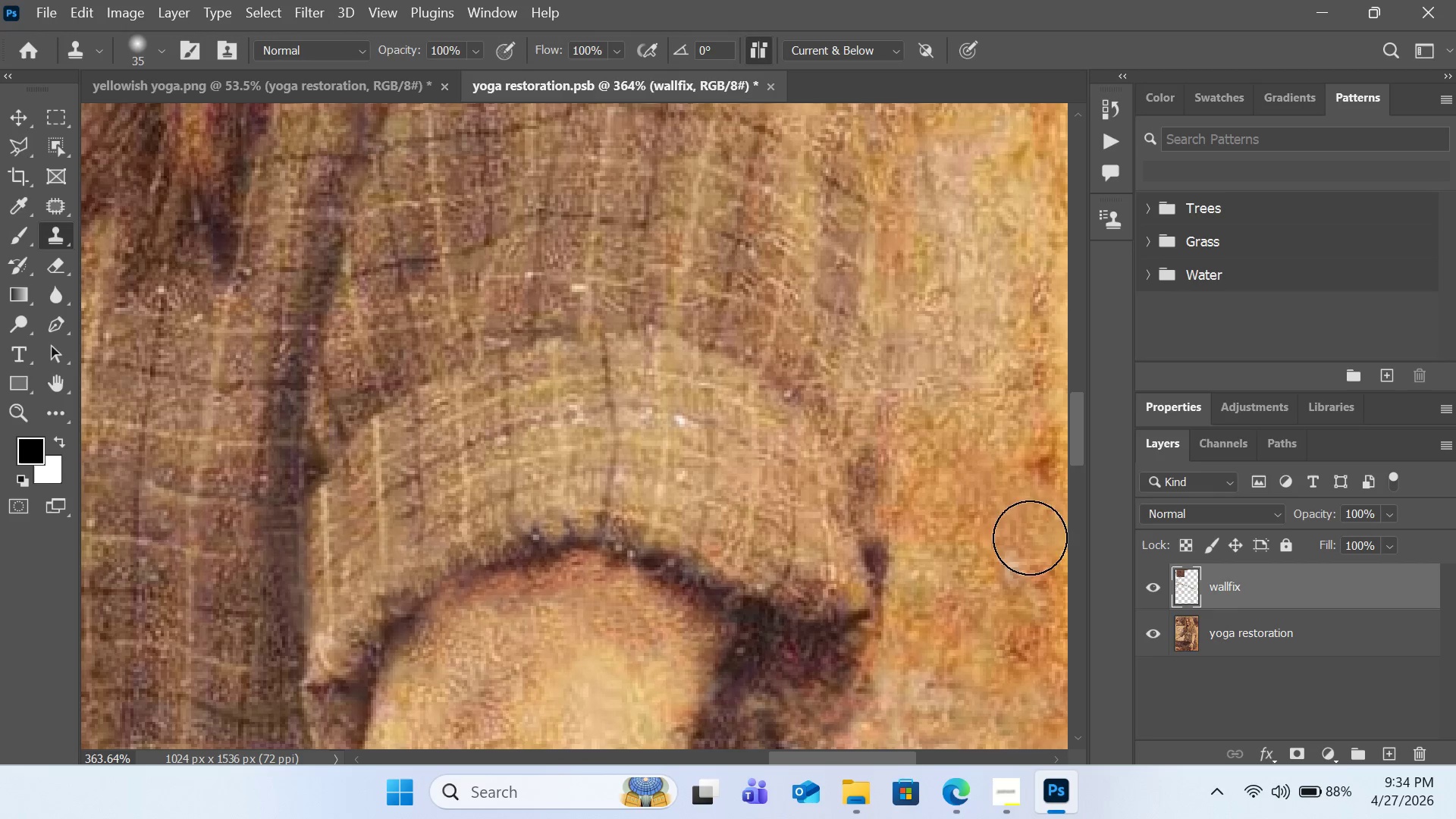 
scroll: coordinate [975, 394], scroll_direction: down, amount: 14.0
 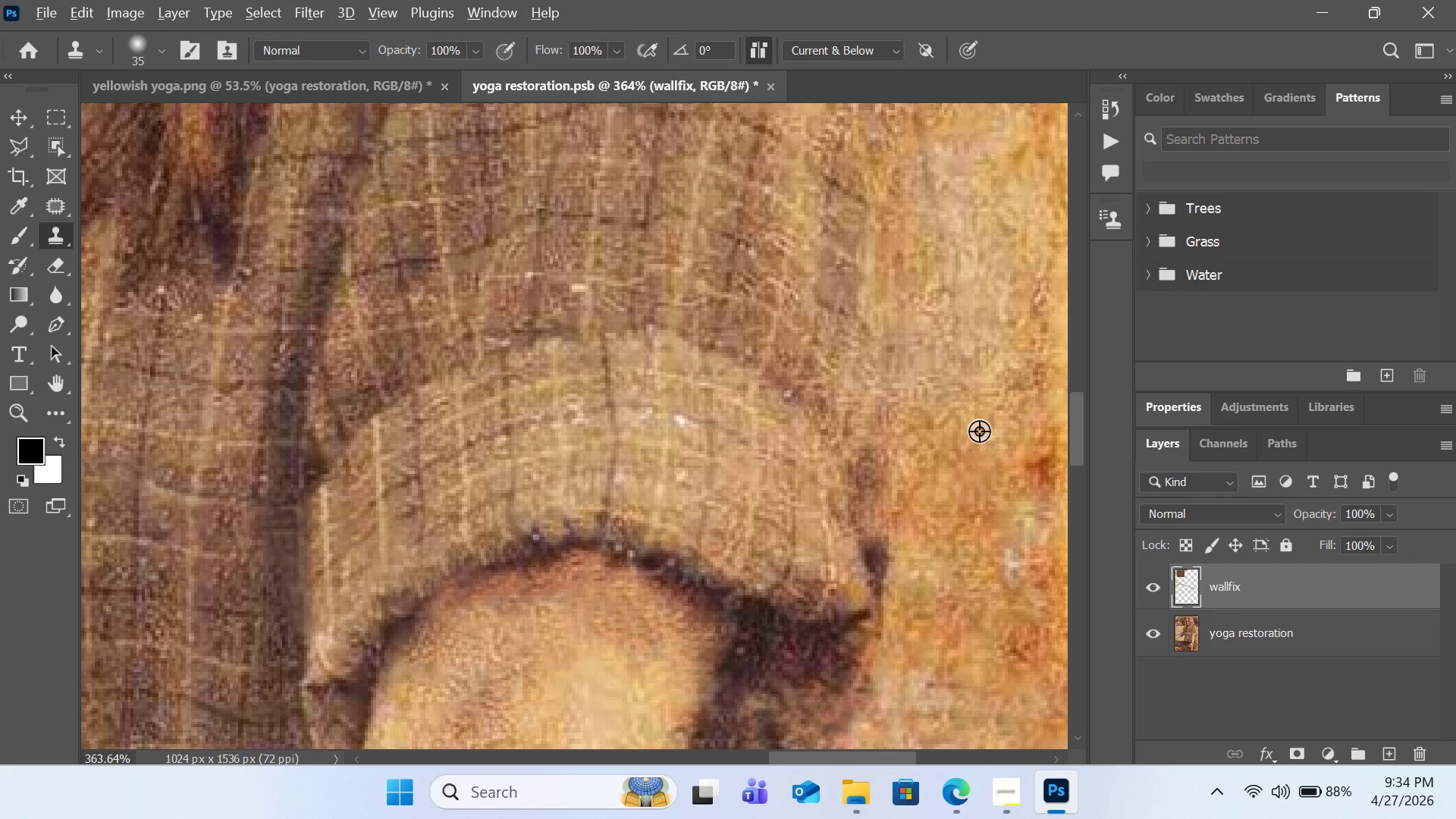 
left_click([991, 485])
 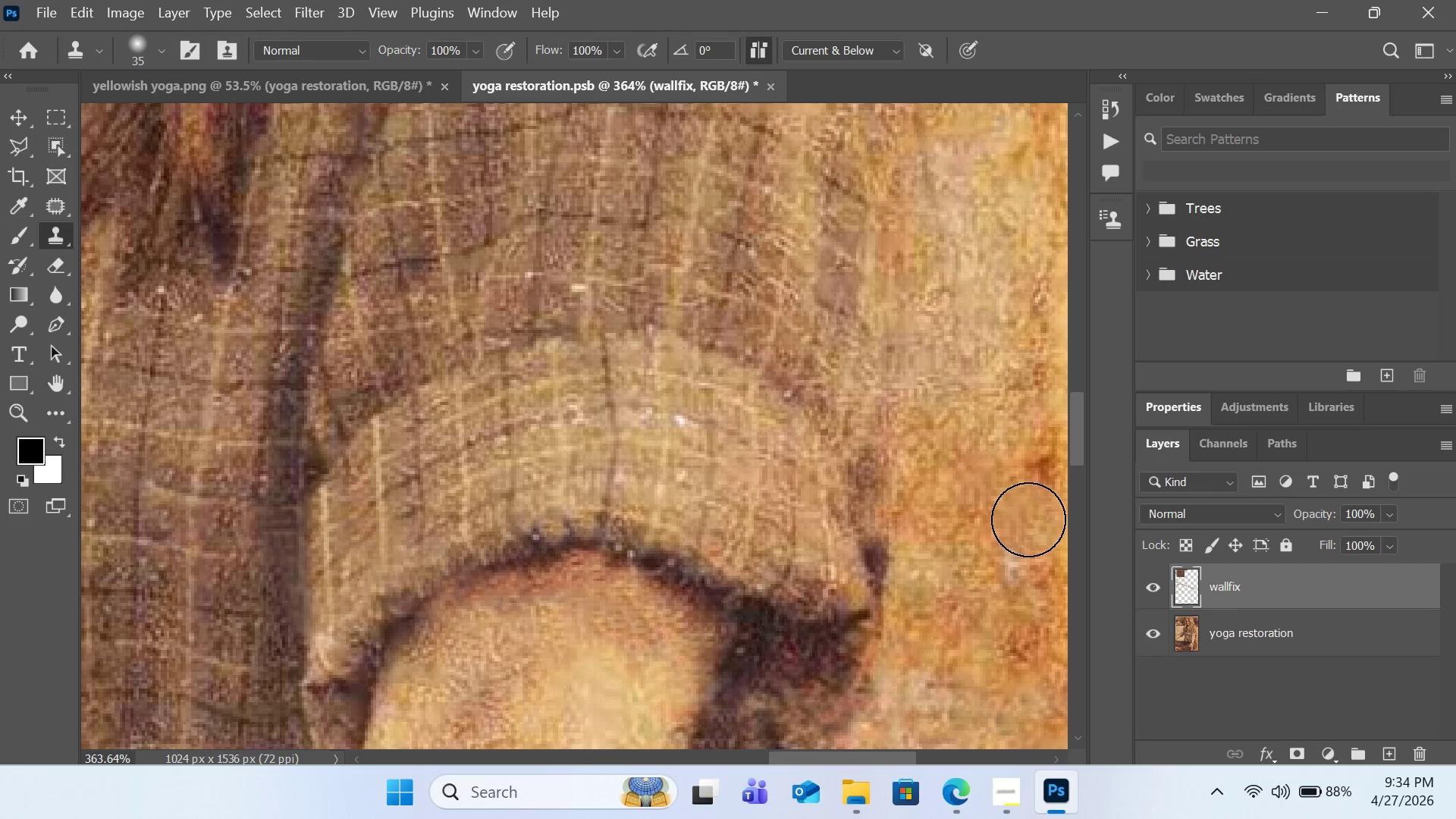 
double_click([1028, 519])
 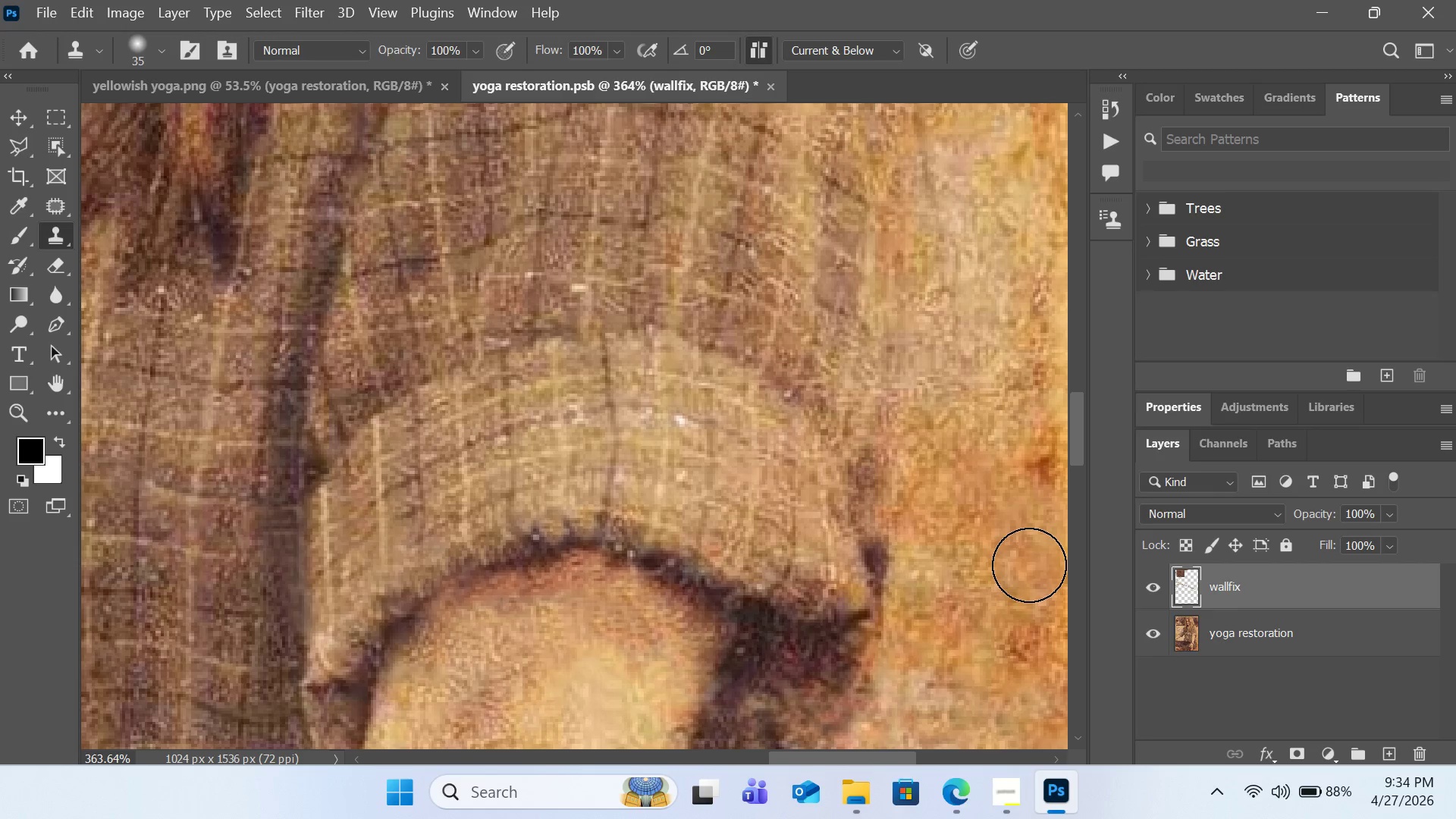 
left_click([1029, 565])
 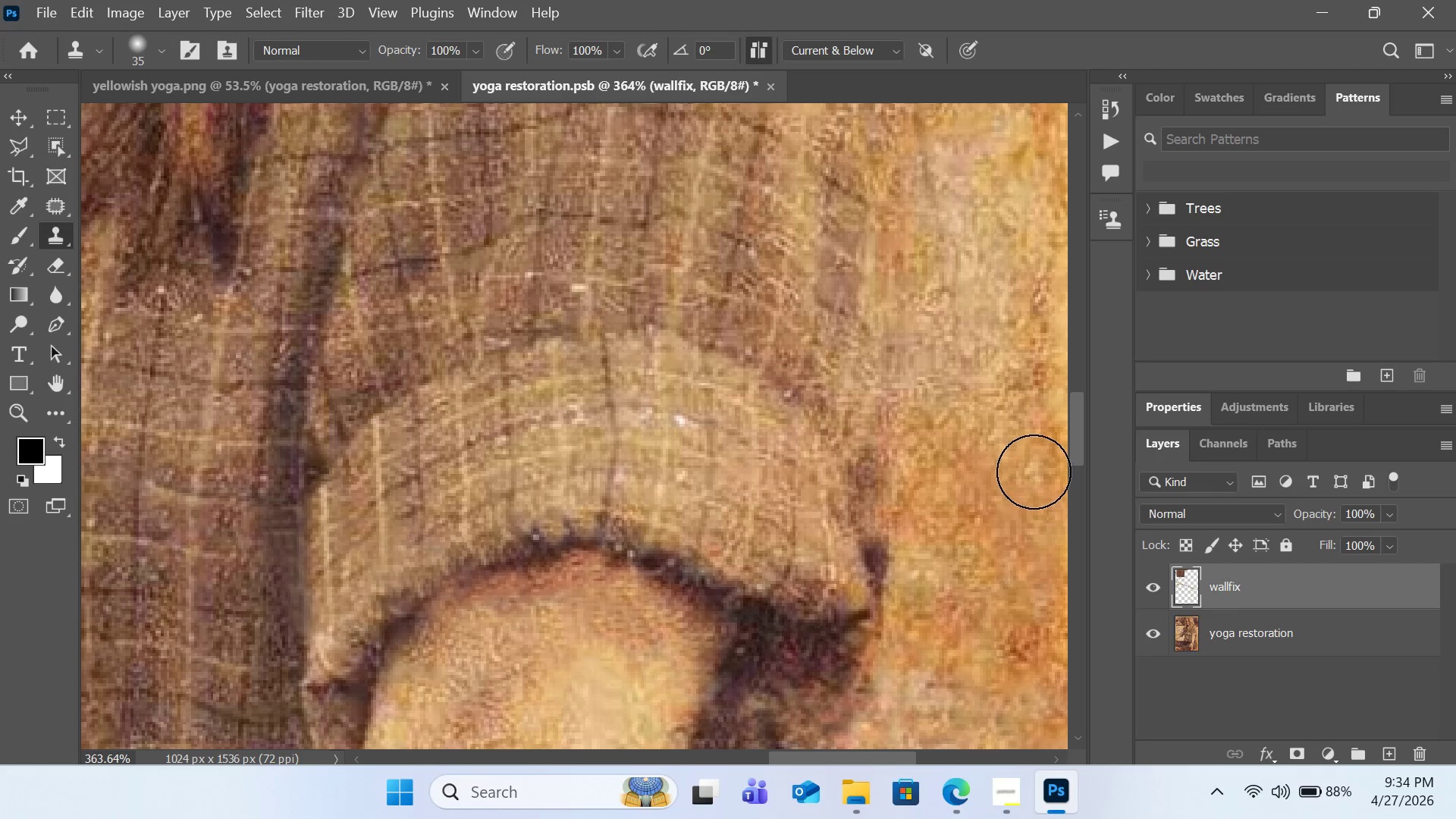 
left_click_drag(start_coordinate=[1034, 472], to_coordinate=[1037, 472])
 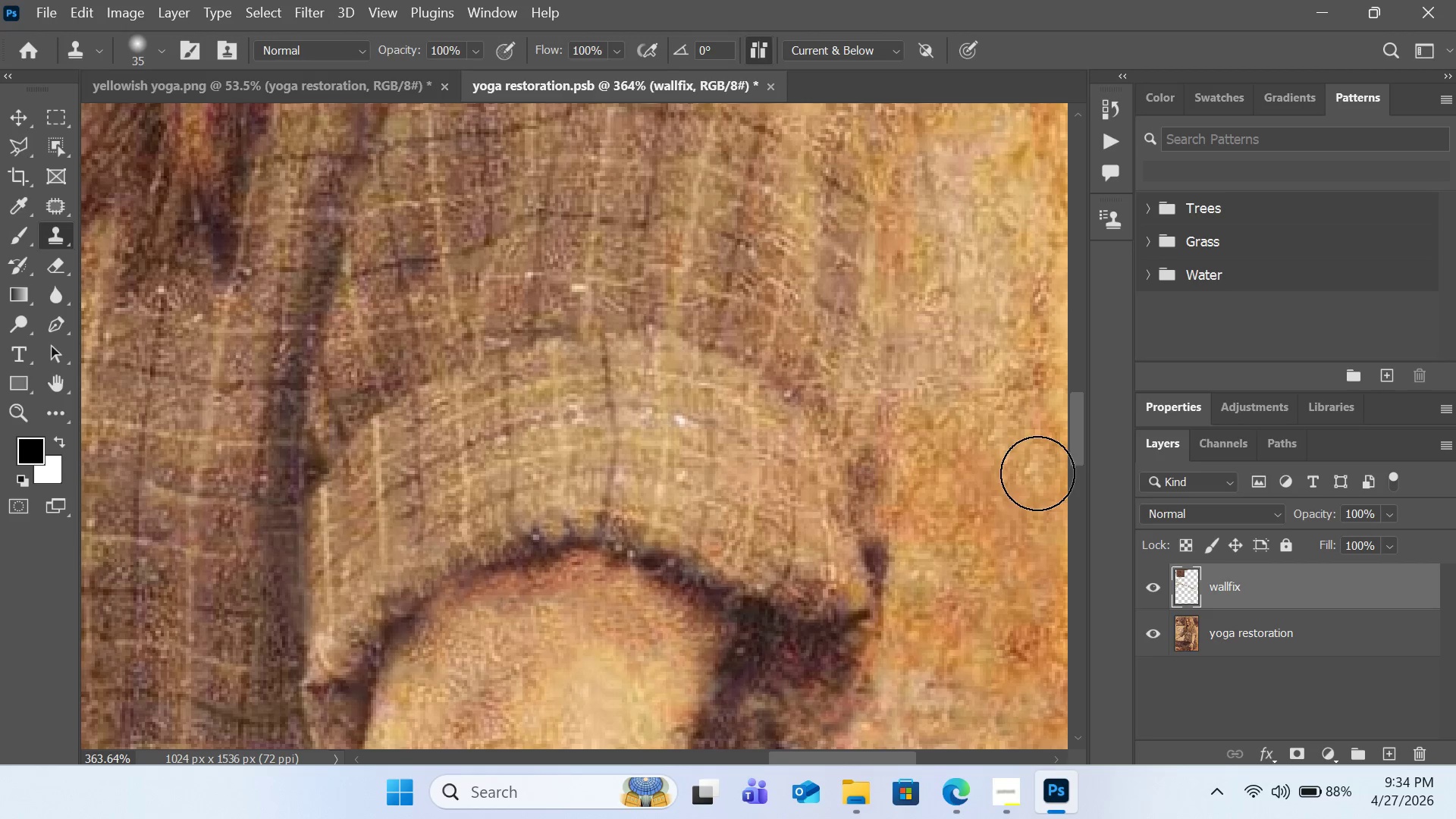 
hold_key(key=AltLeft, duration=0.47)
left_click([1025, 519])
 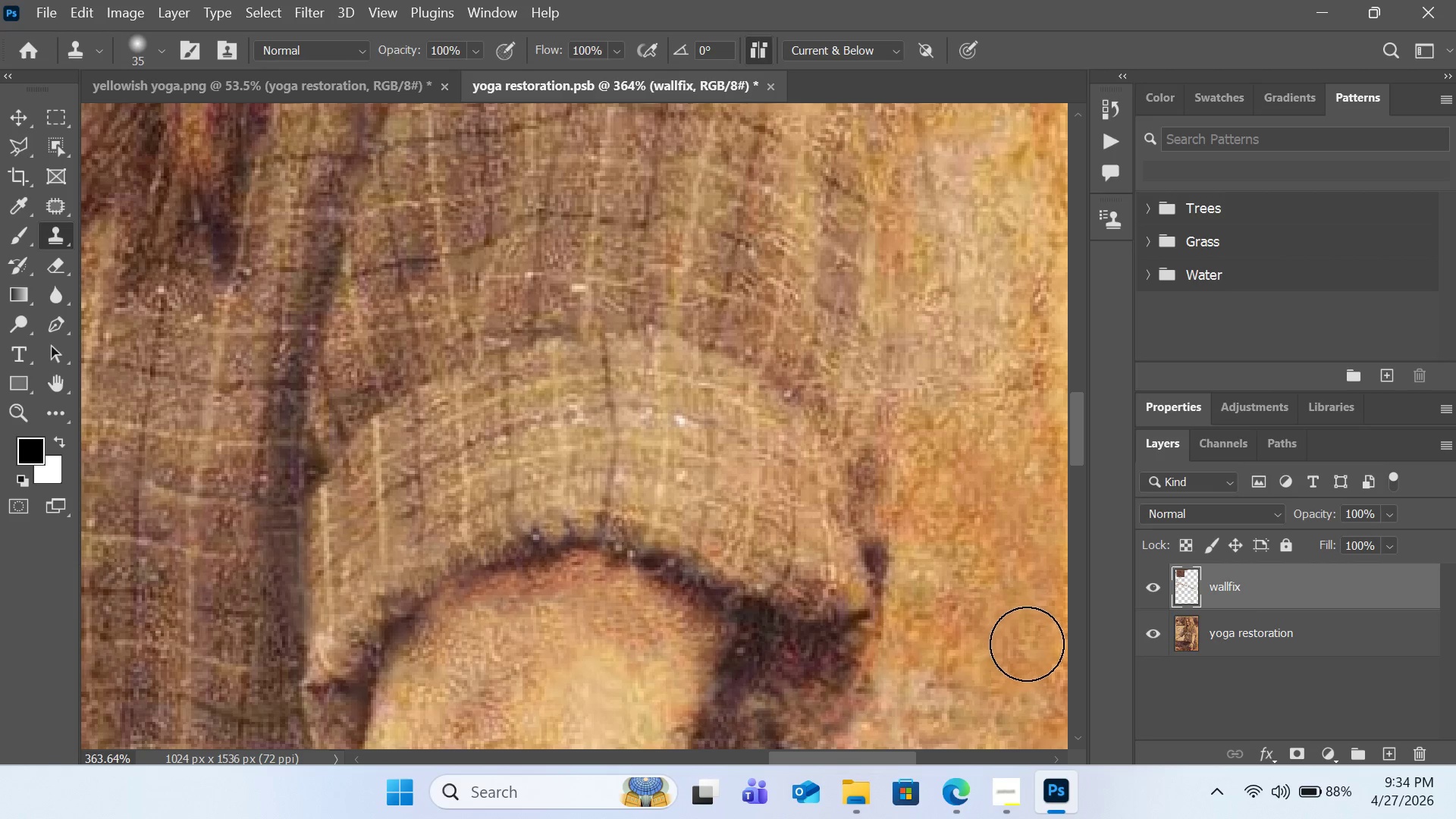 
left_click([1028, 644])
 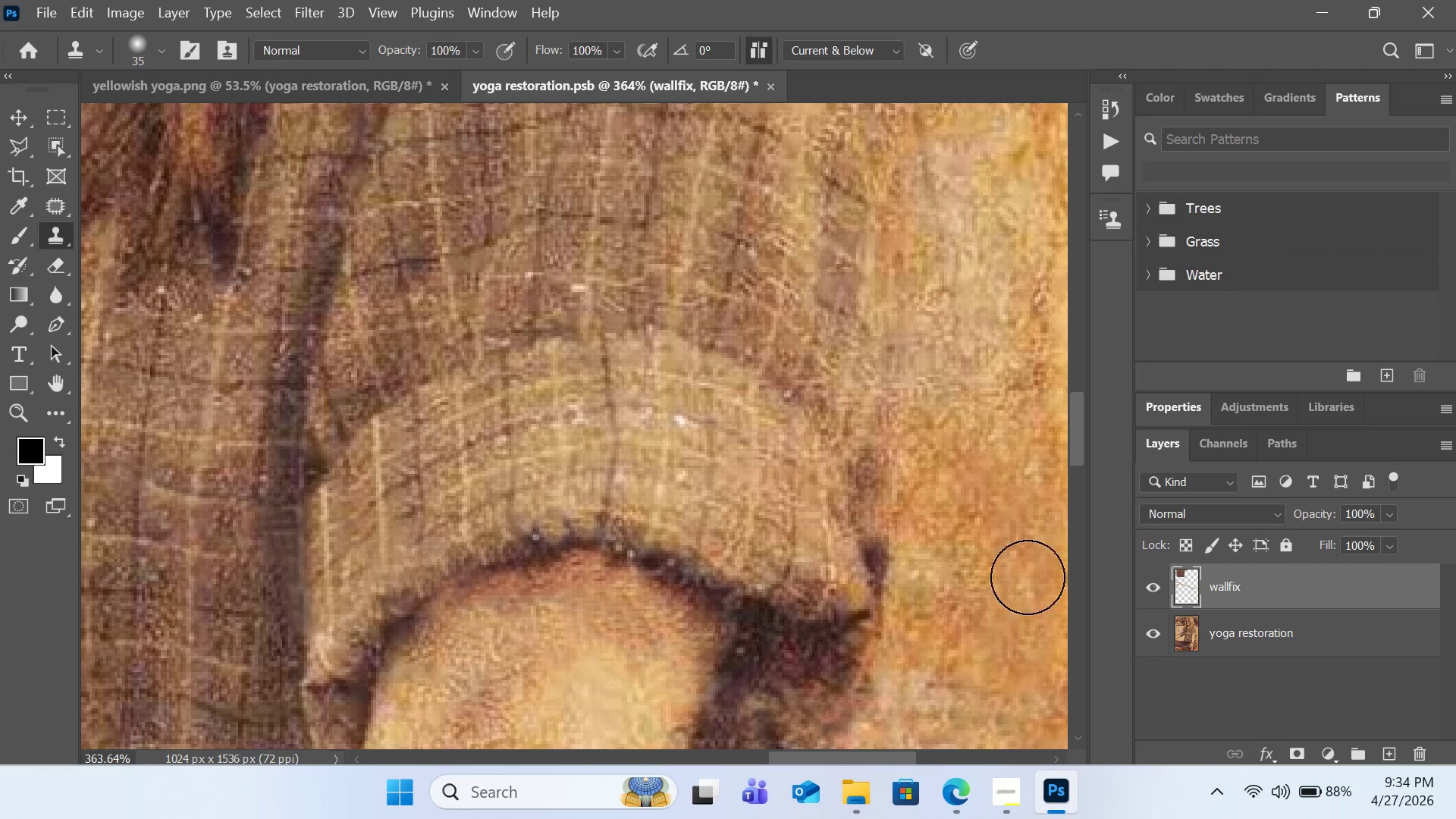 
hold_key(key=AltLeft, duration=0.53)
left_click([1031, 521])
 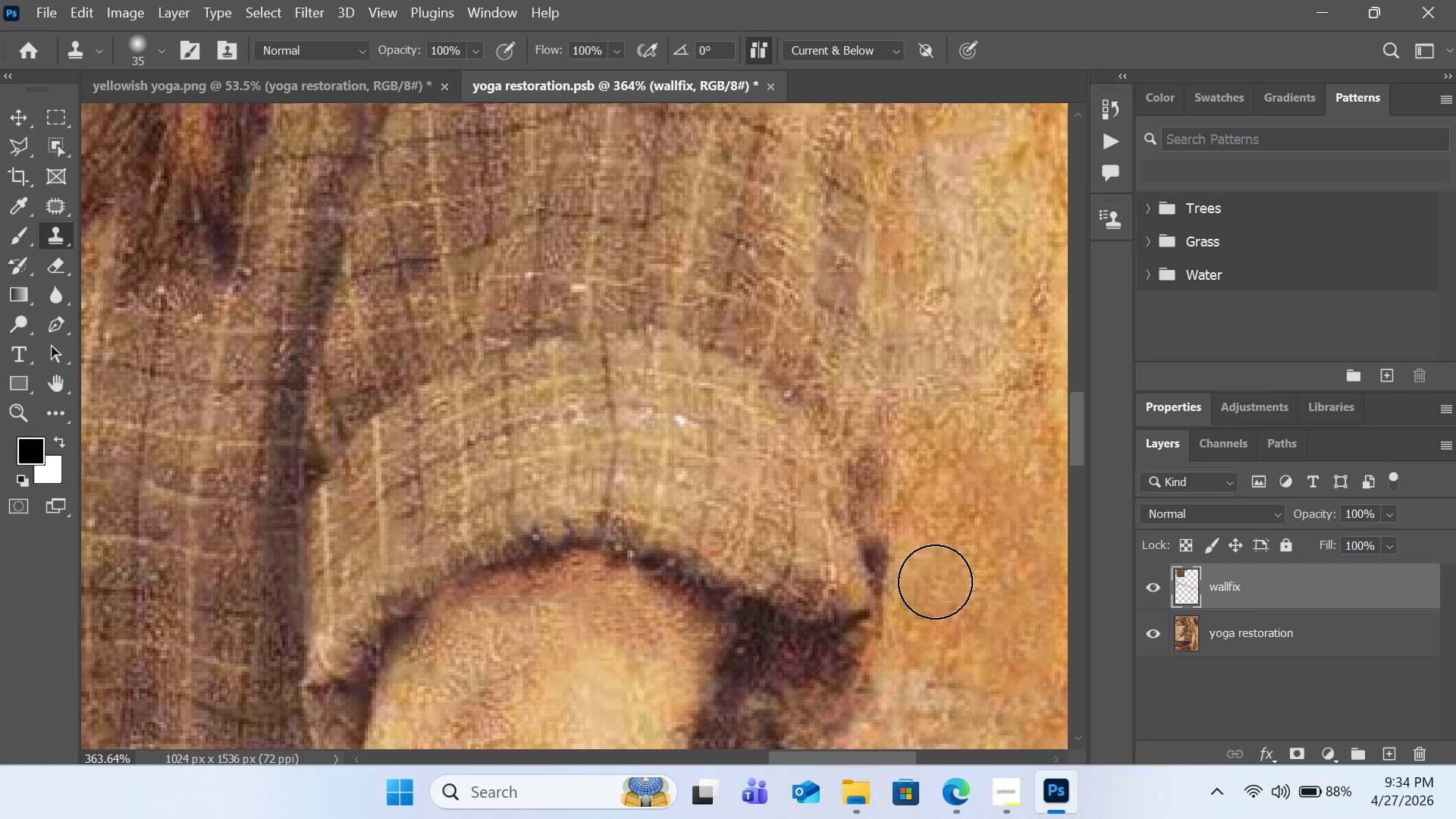 
left_click([930, 581])
 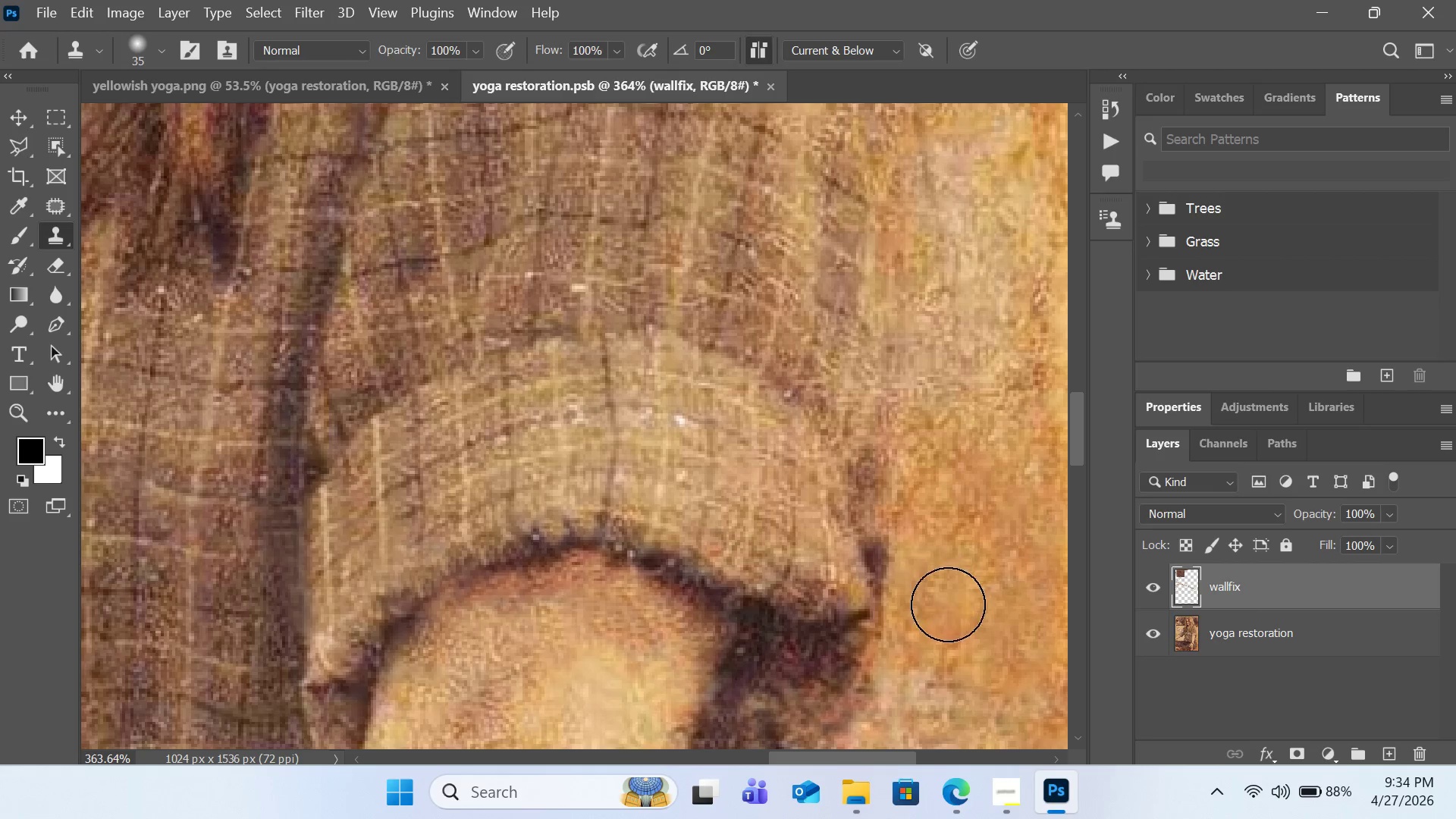 
key(Alt+AltLeft)
 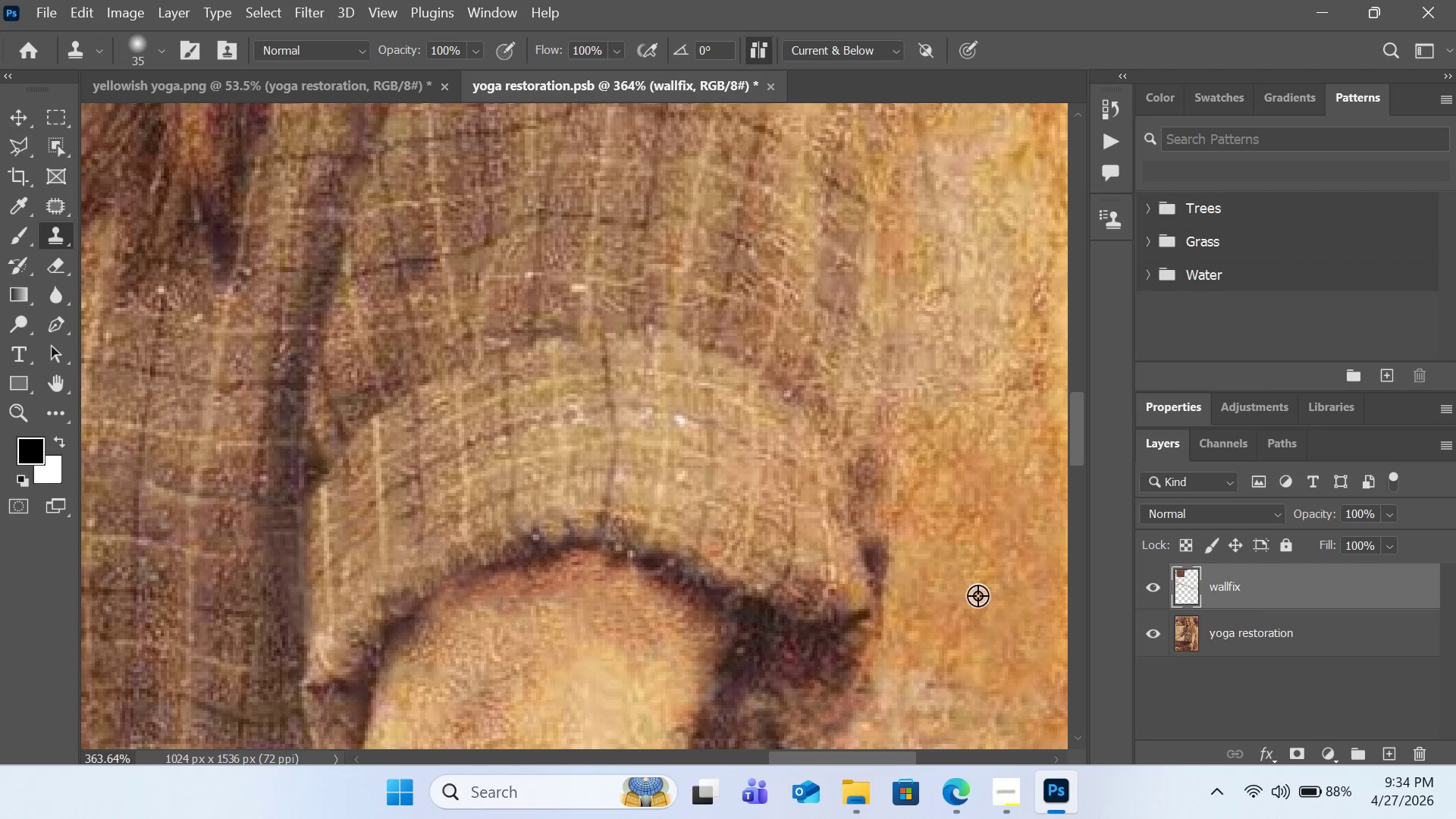 
double_click([979, 595])
 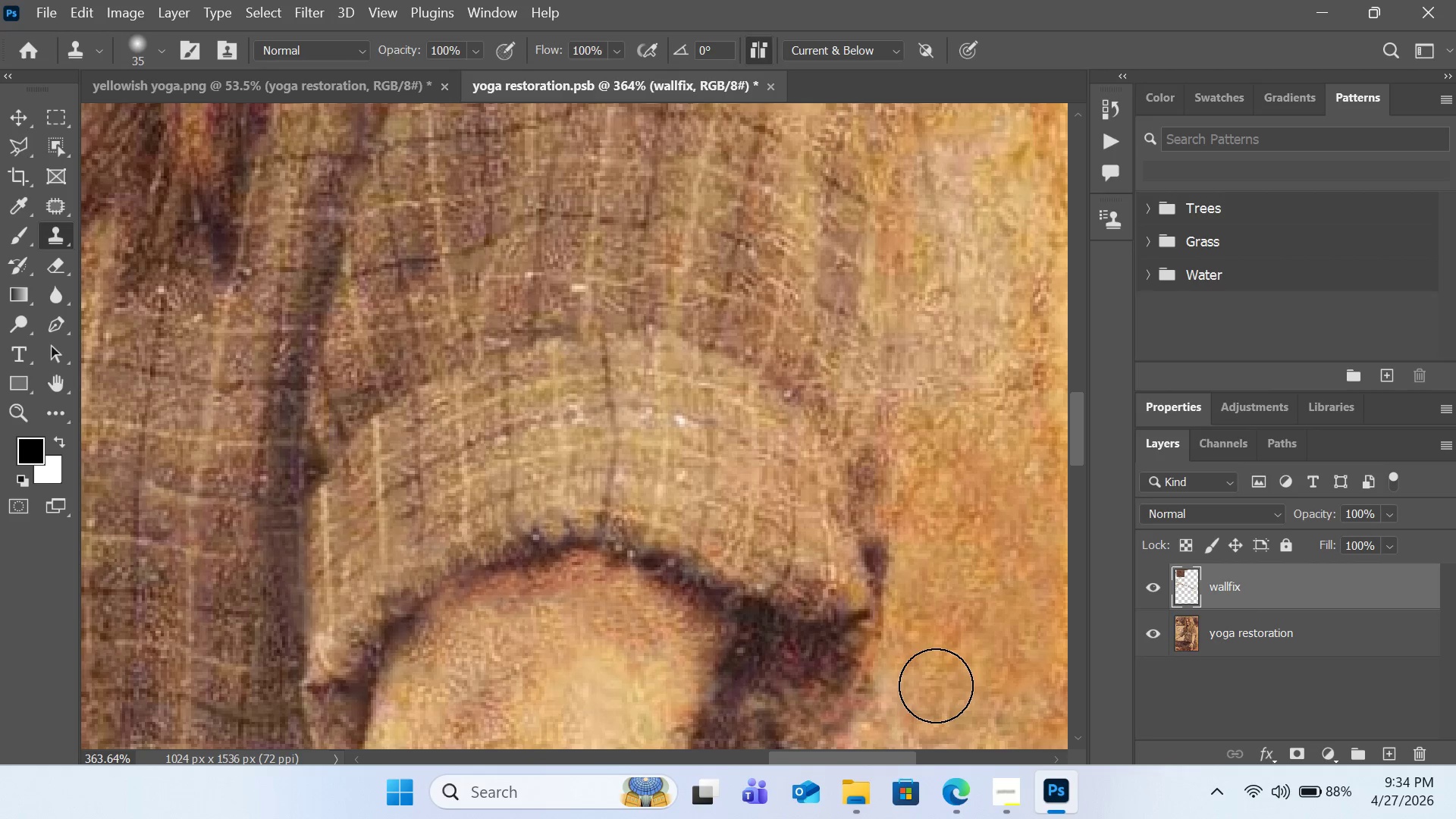 
left_click([936, 686])
 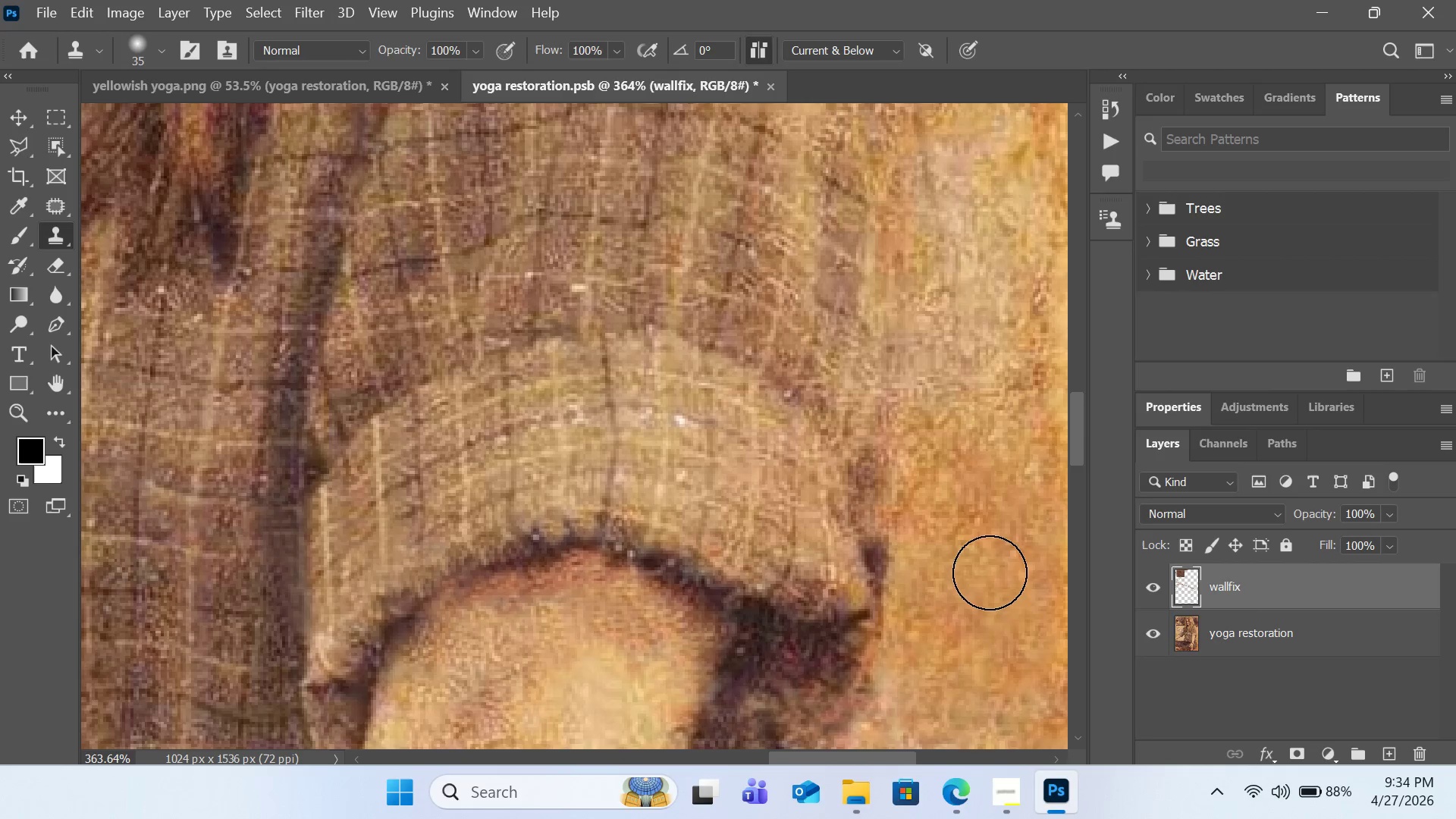 
scroll: coordinate [991, 557], scroll_direction: up, amount: 72.0
 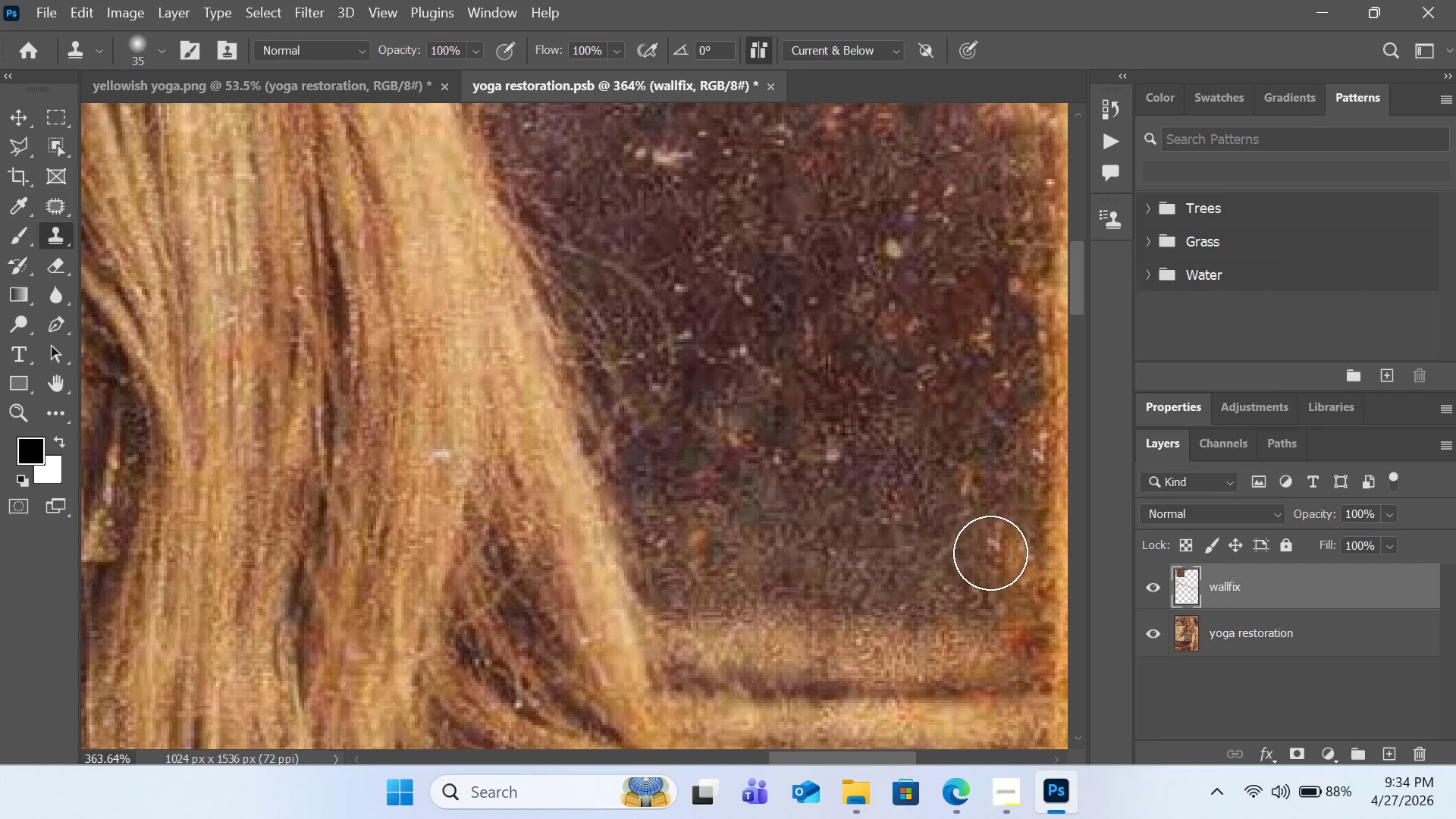 
hold_key(key=AltLeft, duration=0.59)
 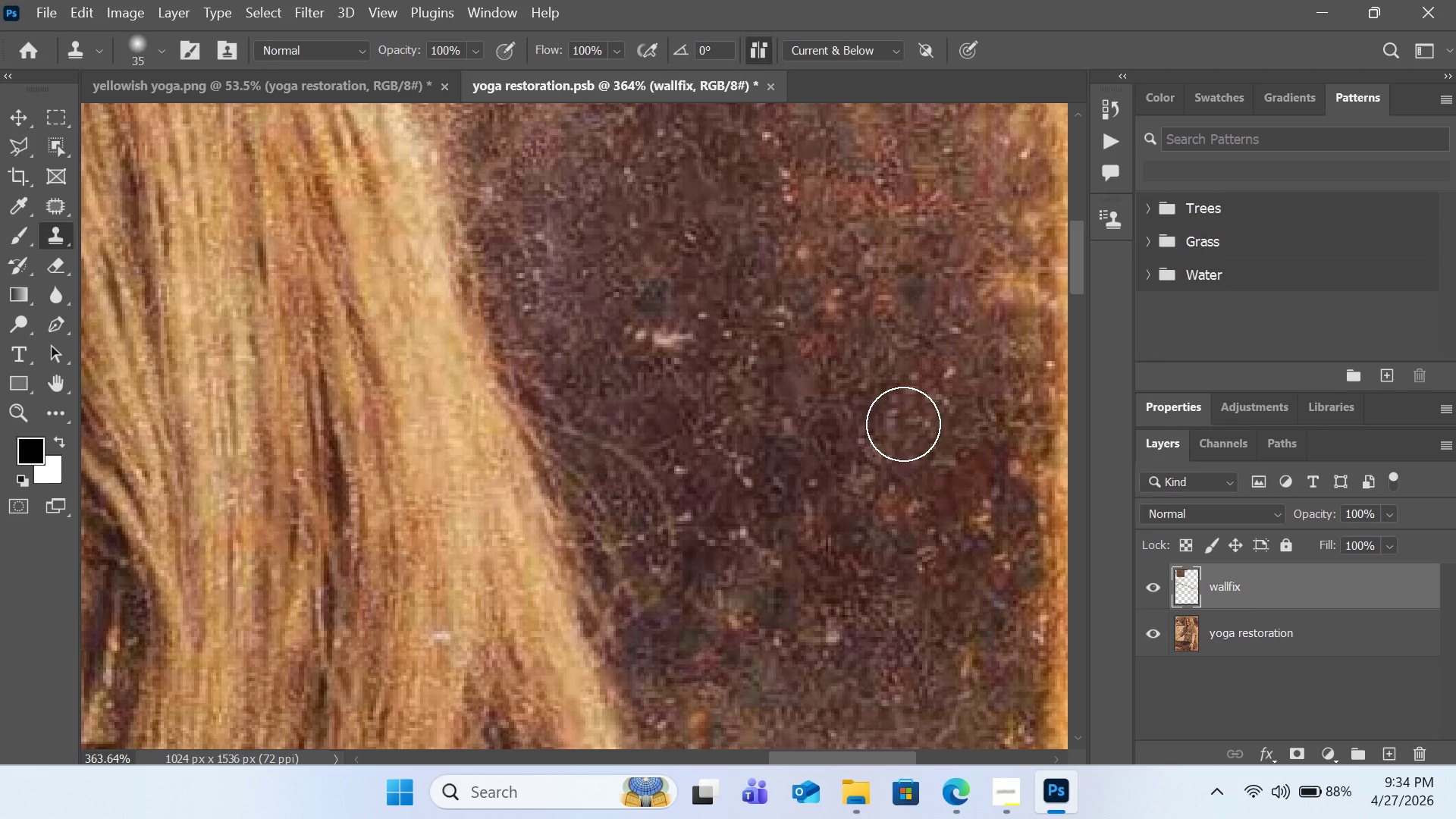 
scroll: coordinate [990, 553], scroll_direction: up, amount: 10.0
 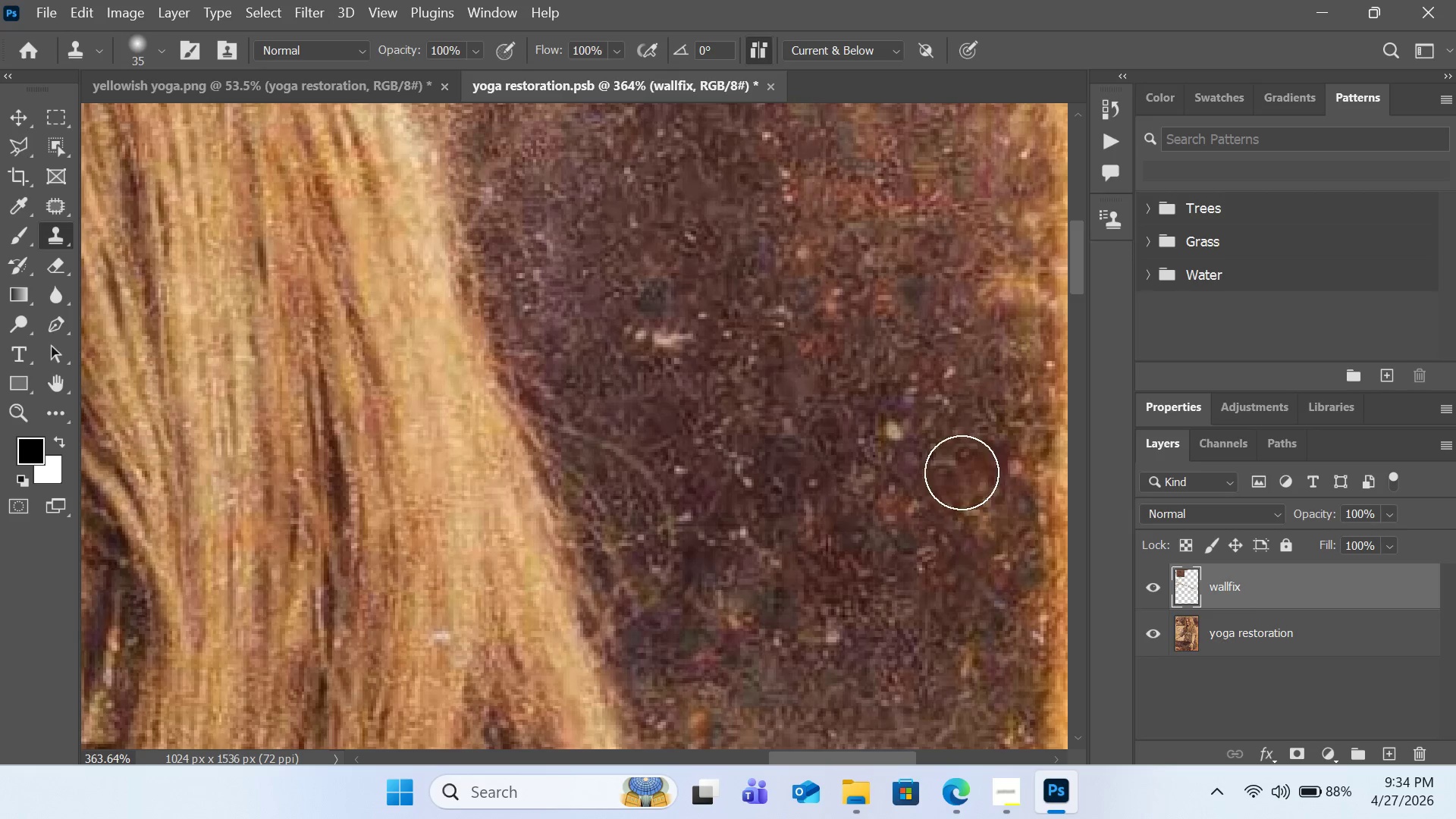 
left_click([924, 400])
 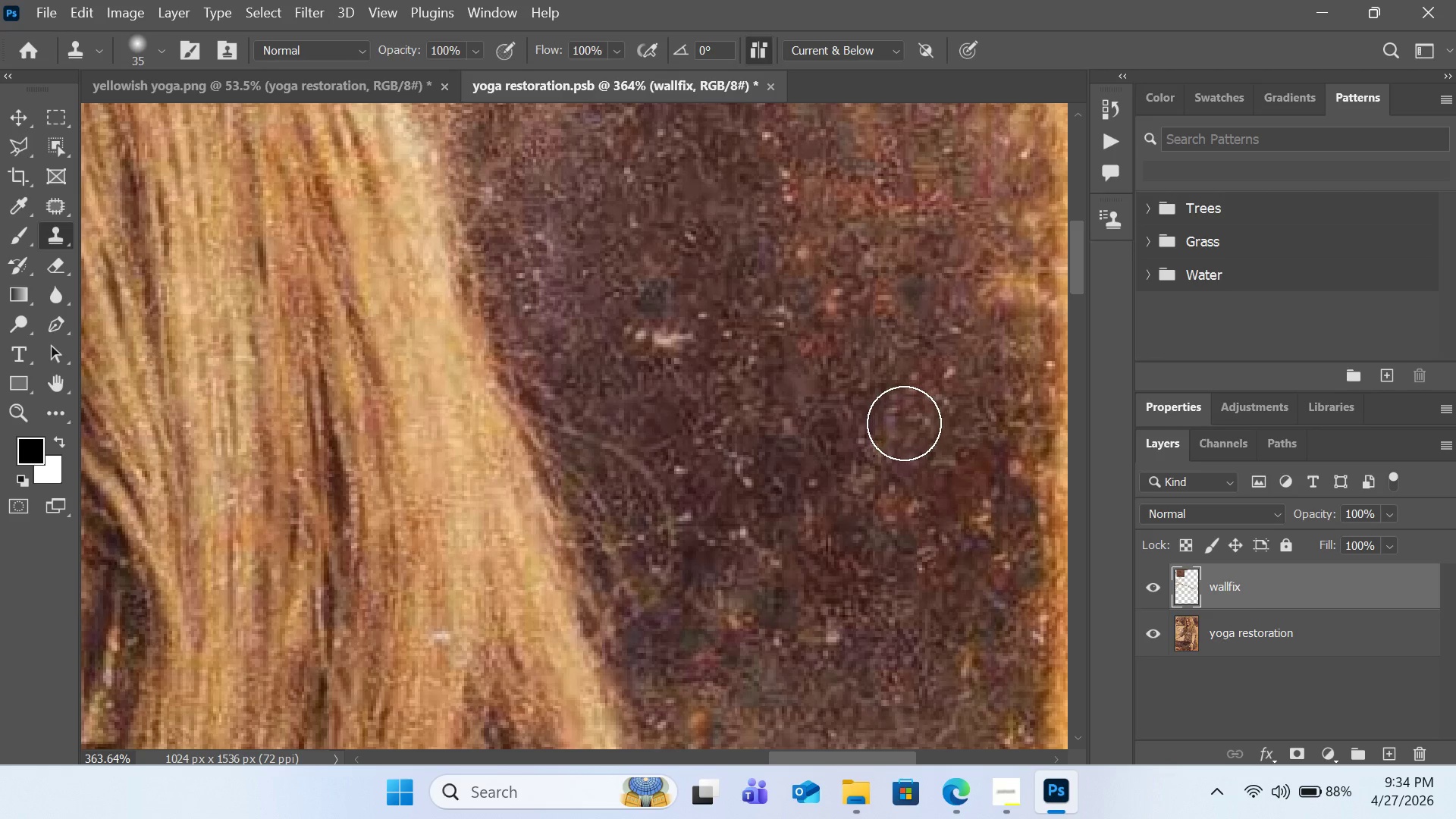 
left_click([903, 424])
 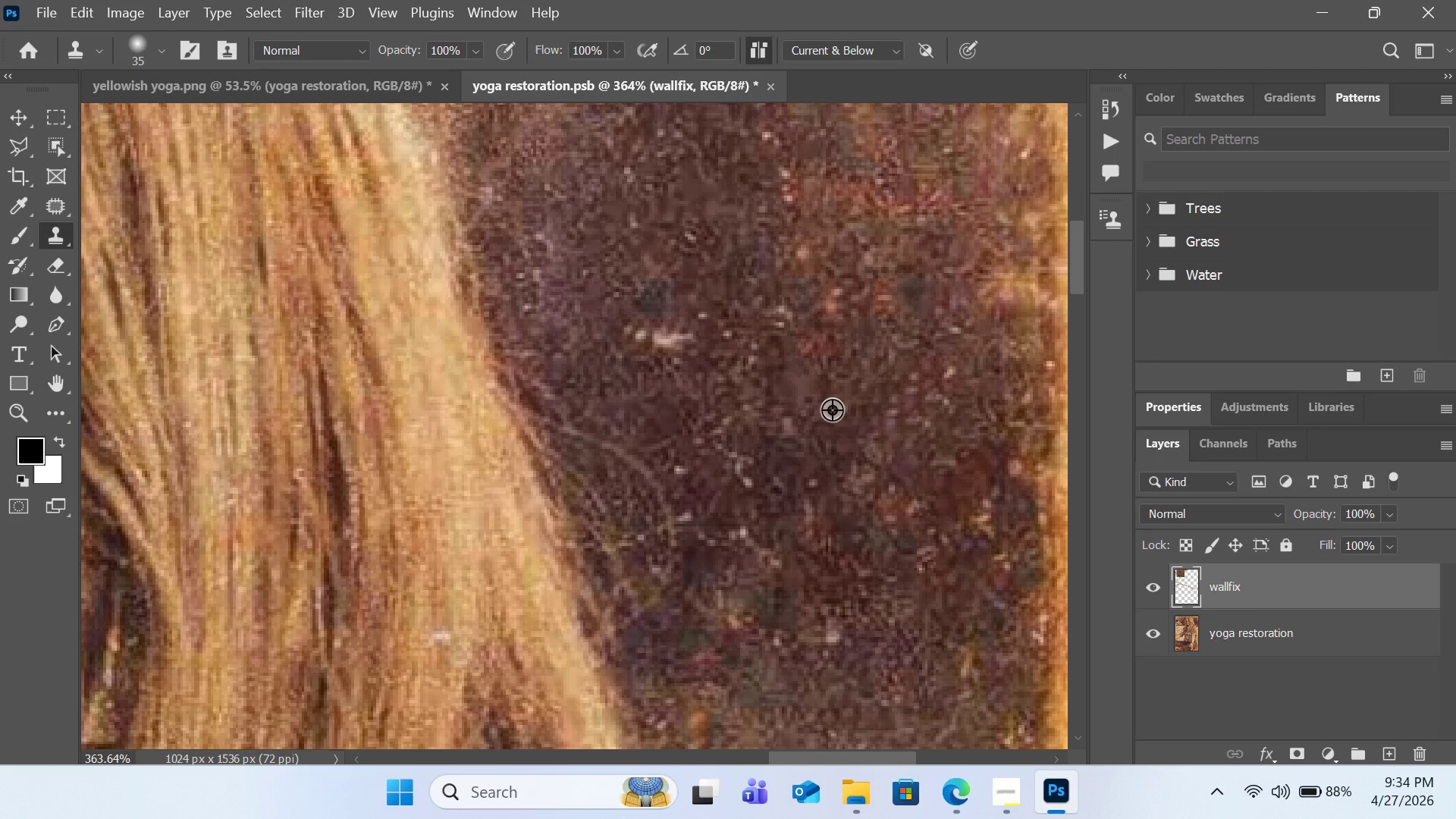 
hold_key(key=AltLeft, duration=0.42)
 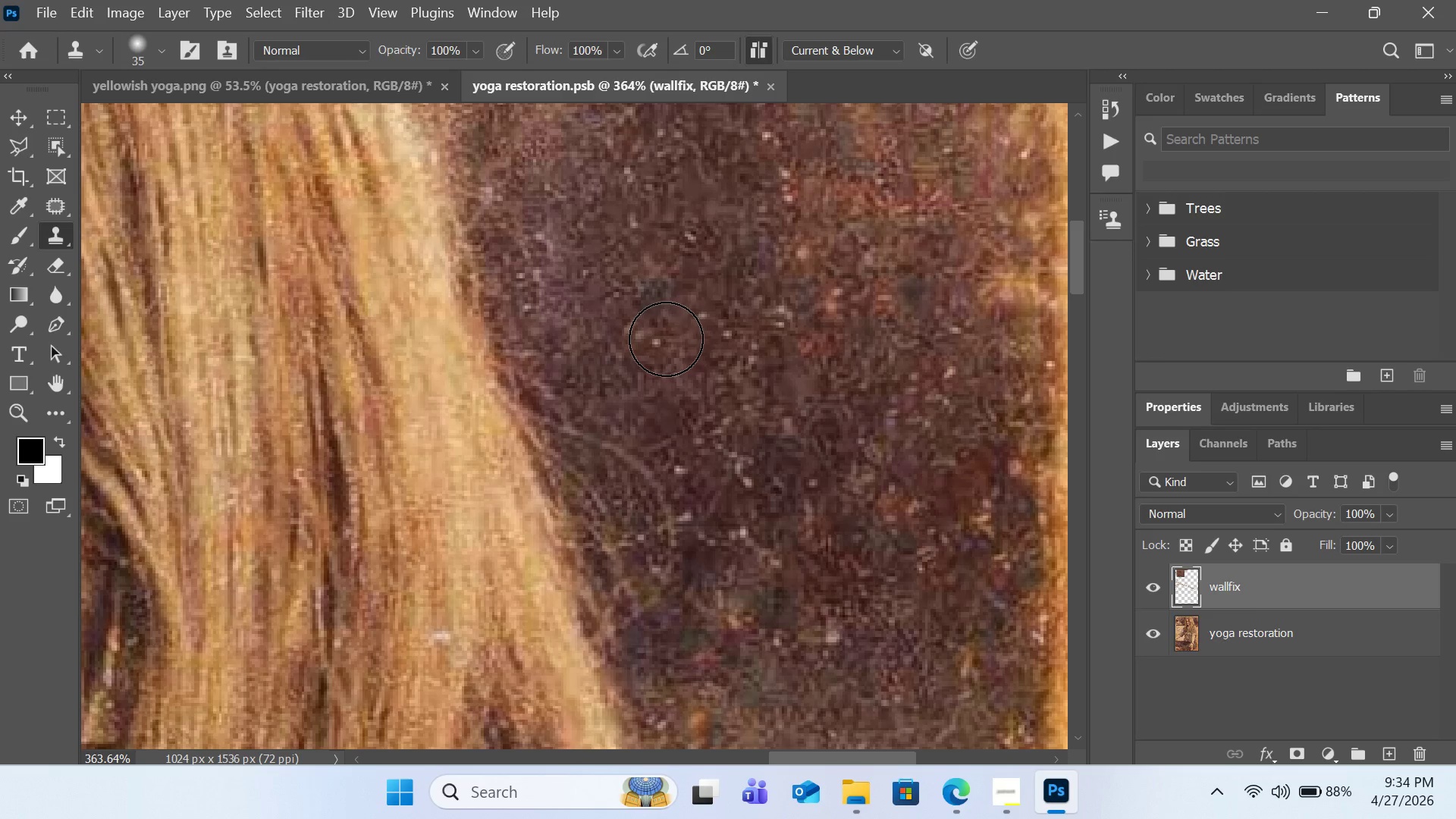 
left_click([666, 338])
 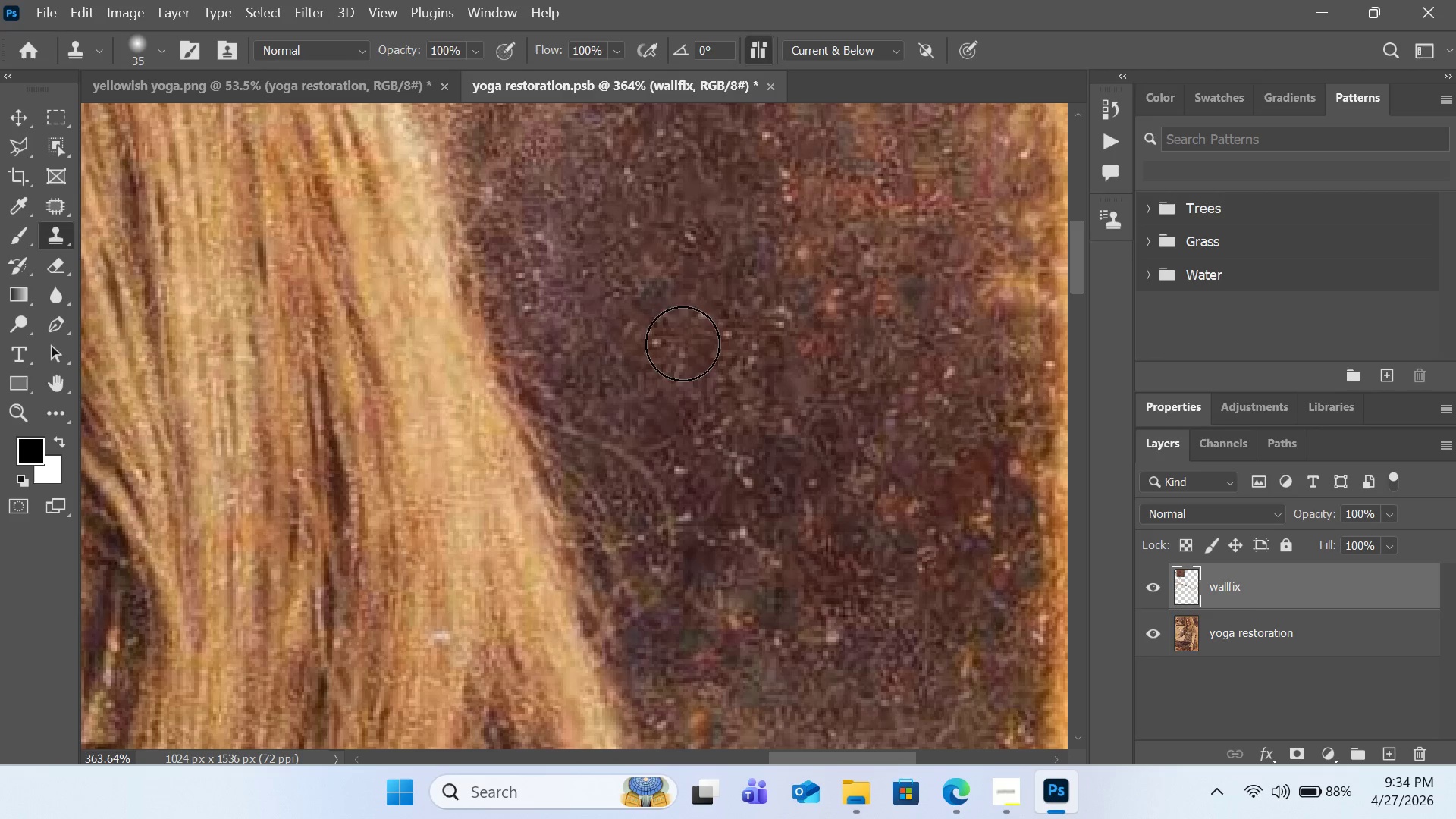 
hold_key(key=AltLeft, duration=0.42)
 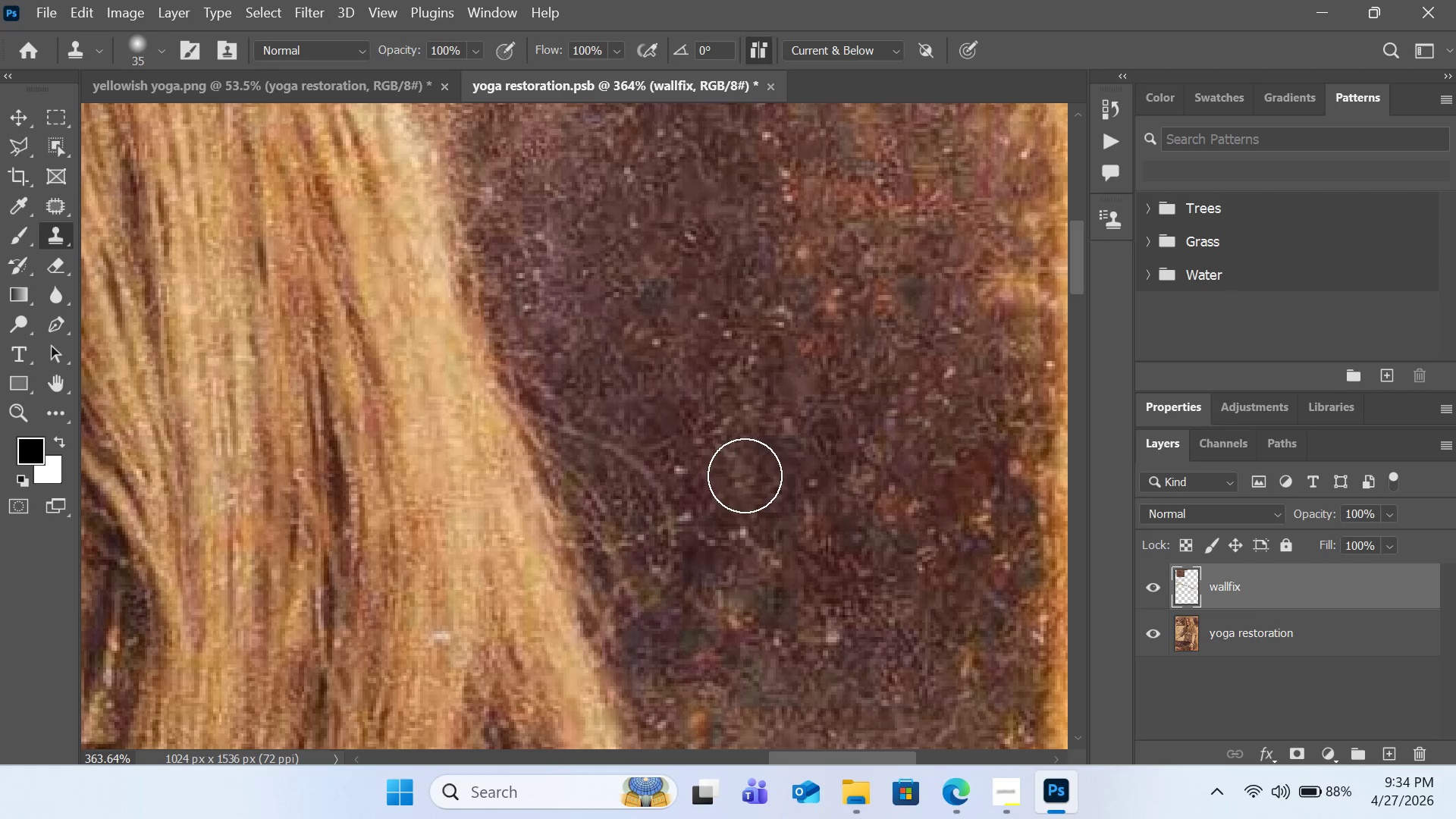 
left_click([746, 479])
 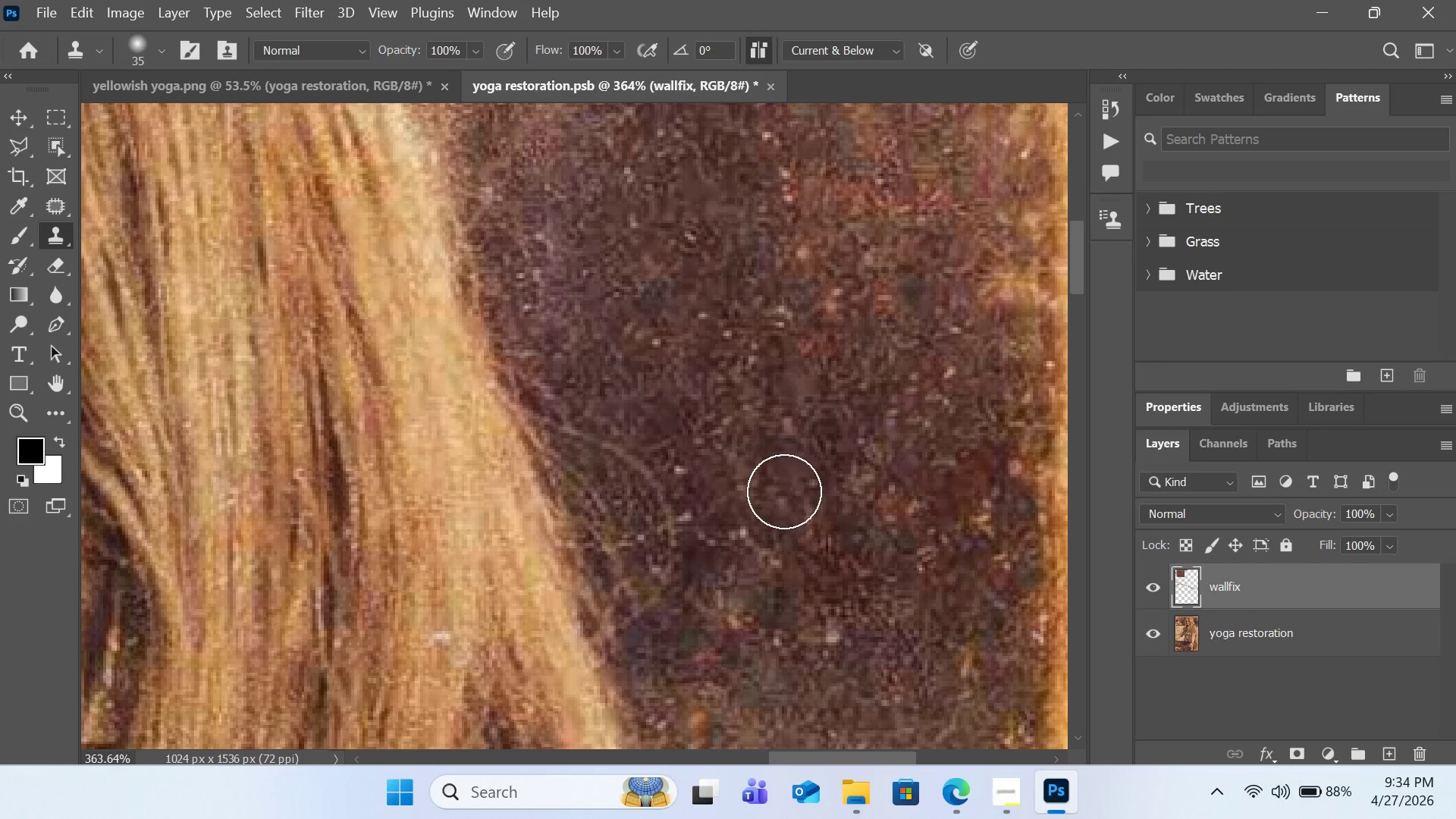 
key(Alt+AltLeft)
 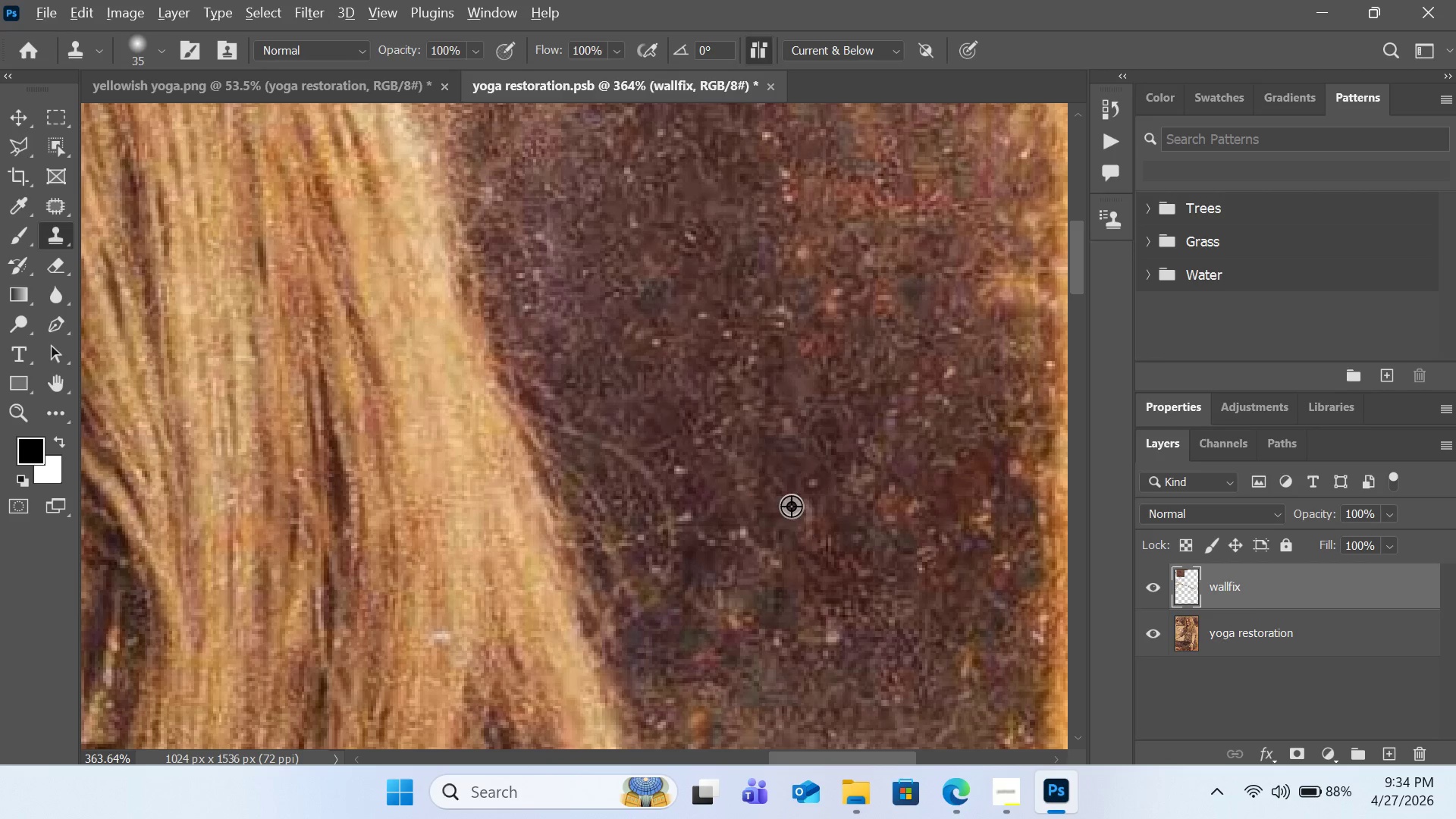 
left_click([791, 506])
 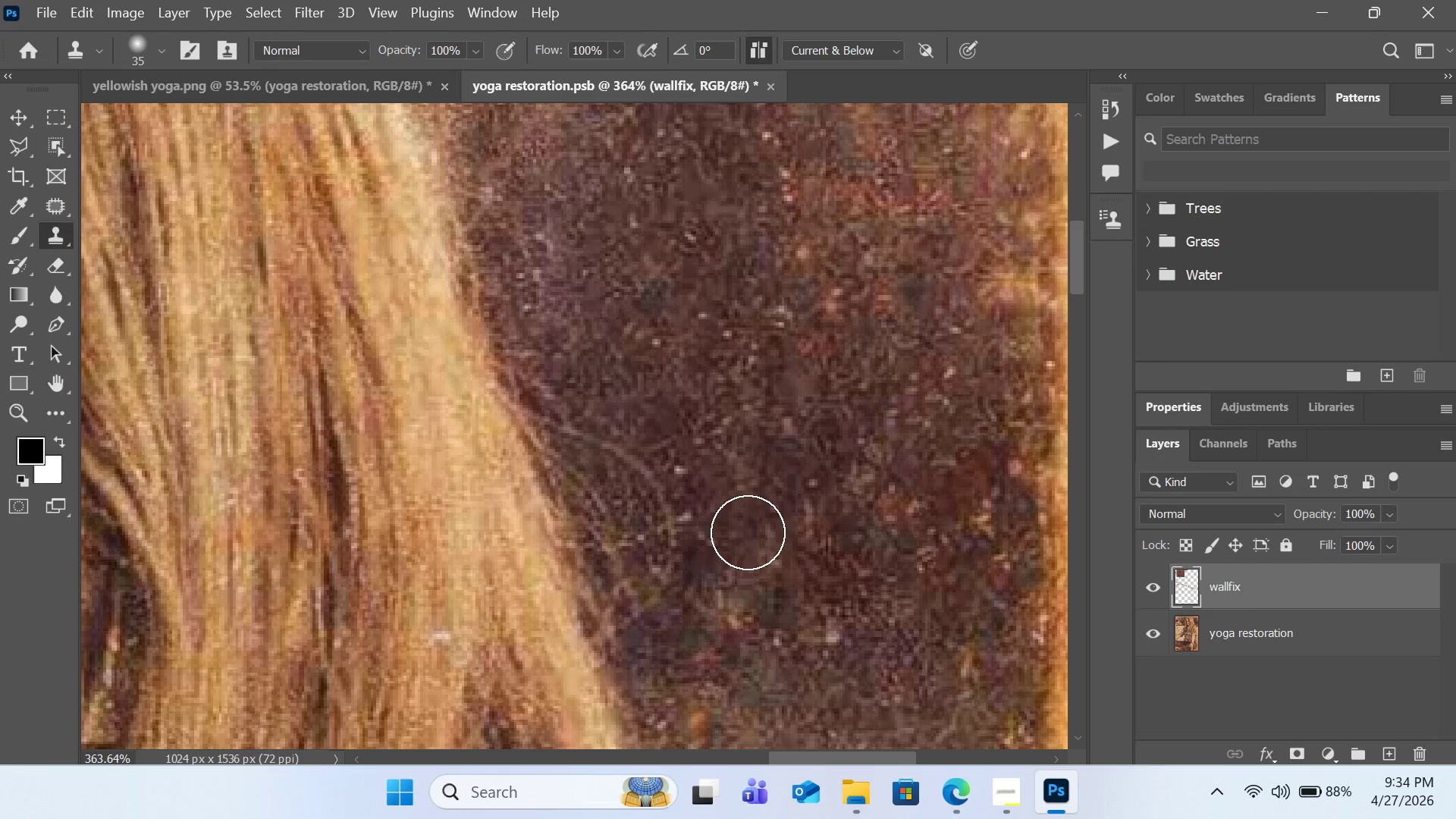 
left_click([741, 535])
 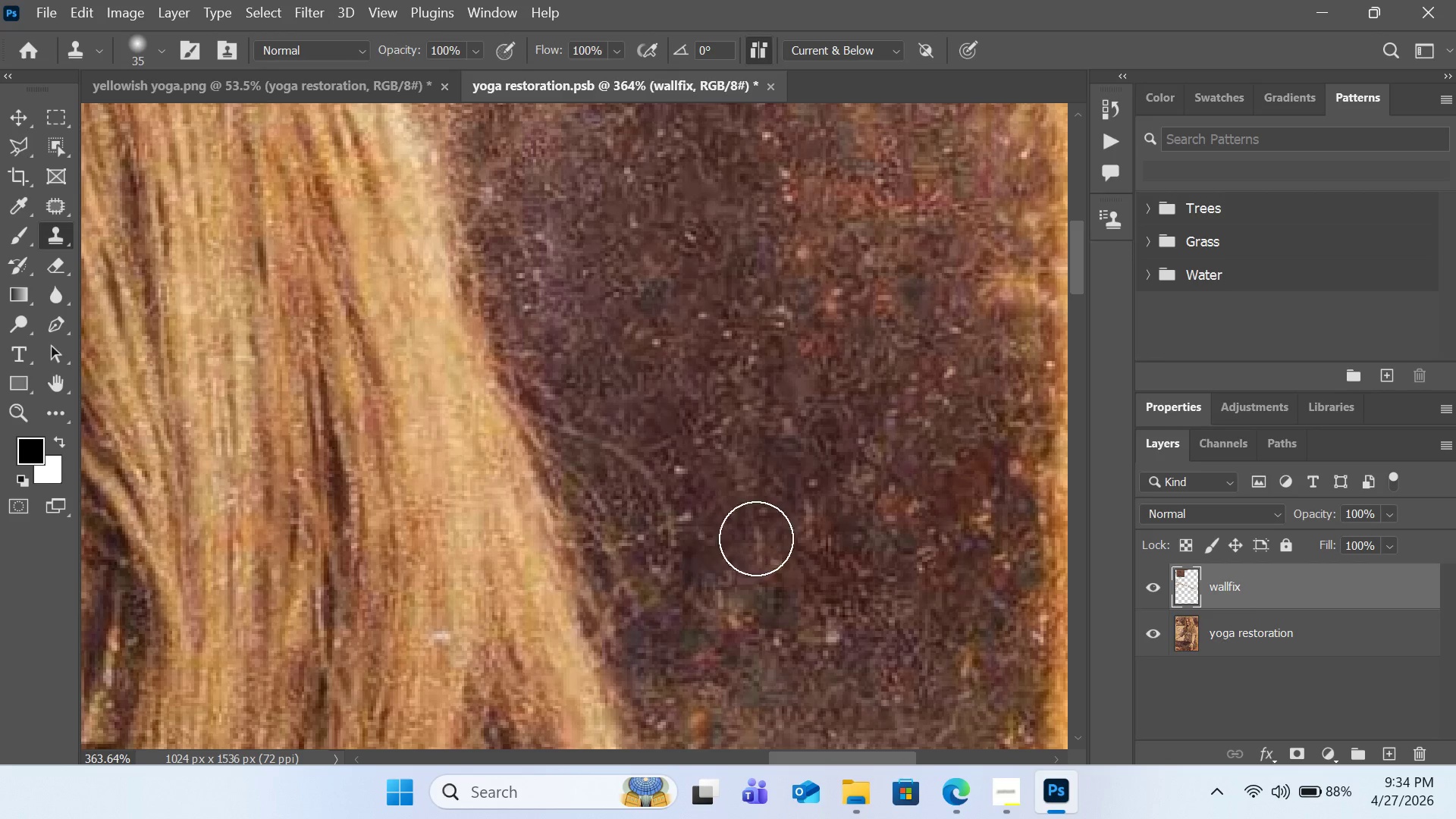 
key(Alt+AltLeft)
 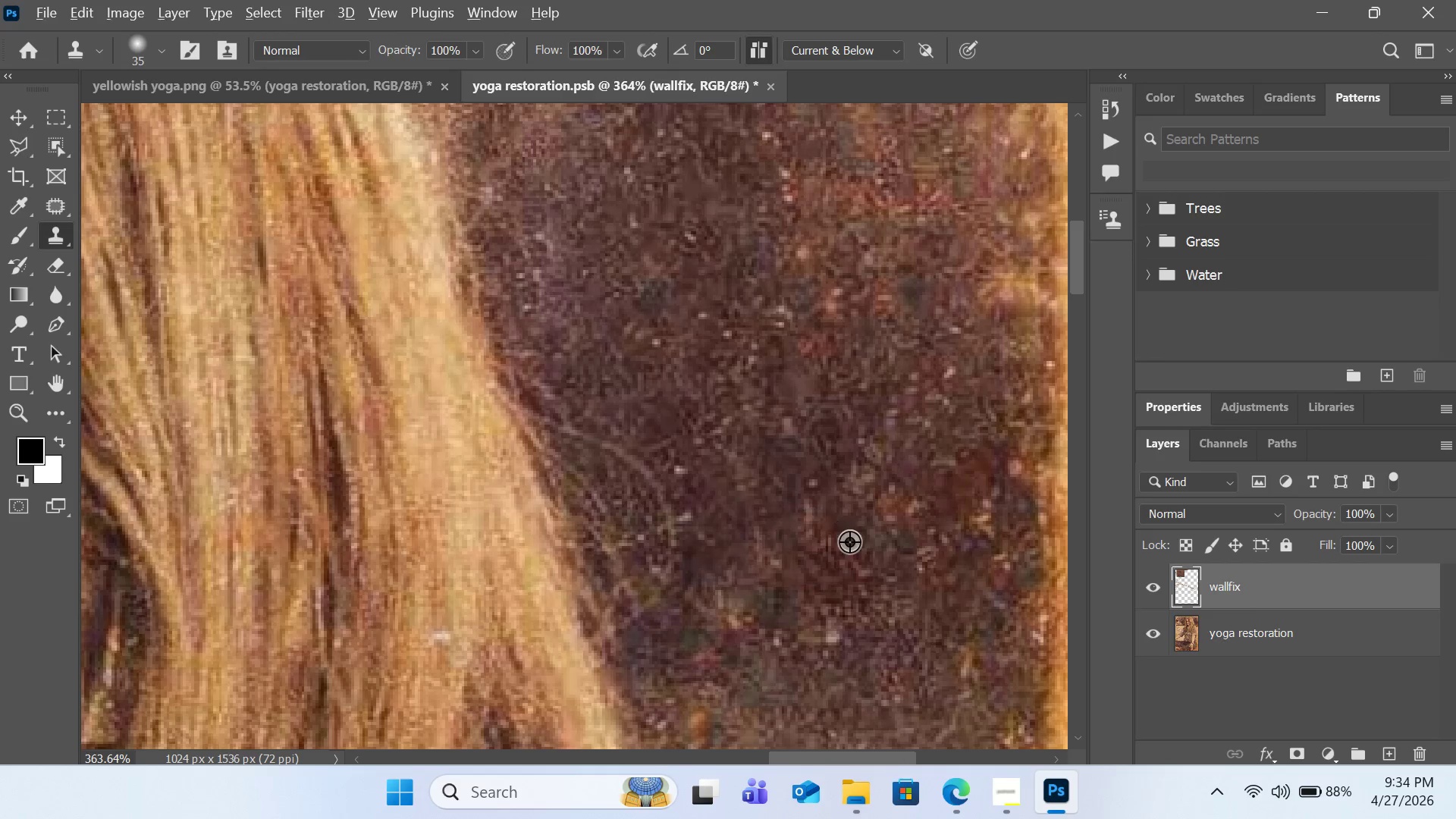 
double_click([849, 541])
 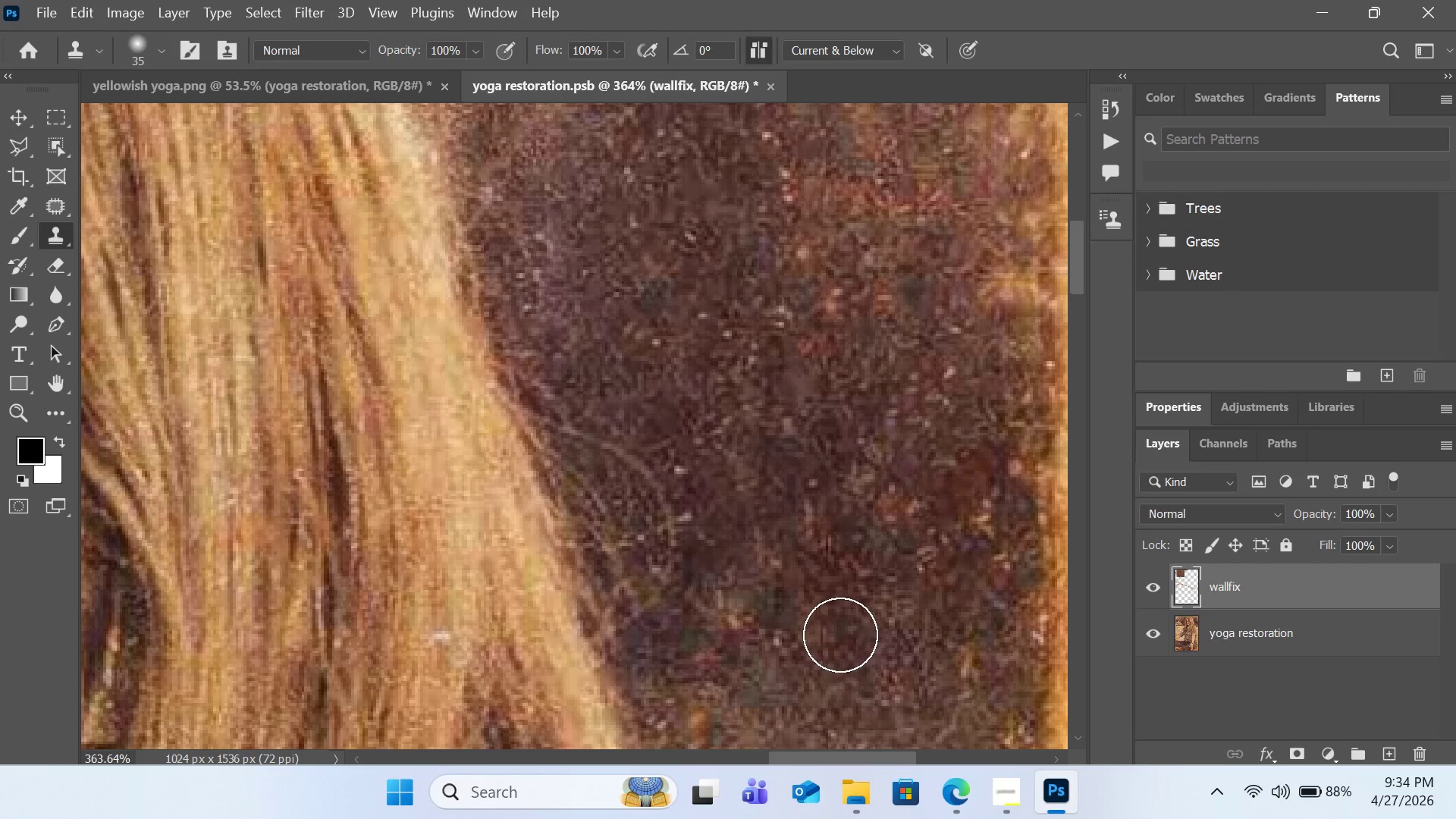 
left_click([834, 637])
 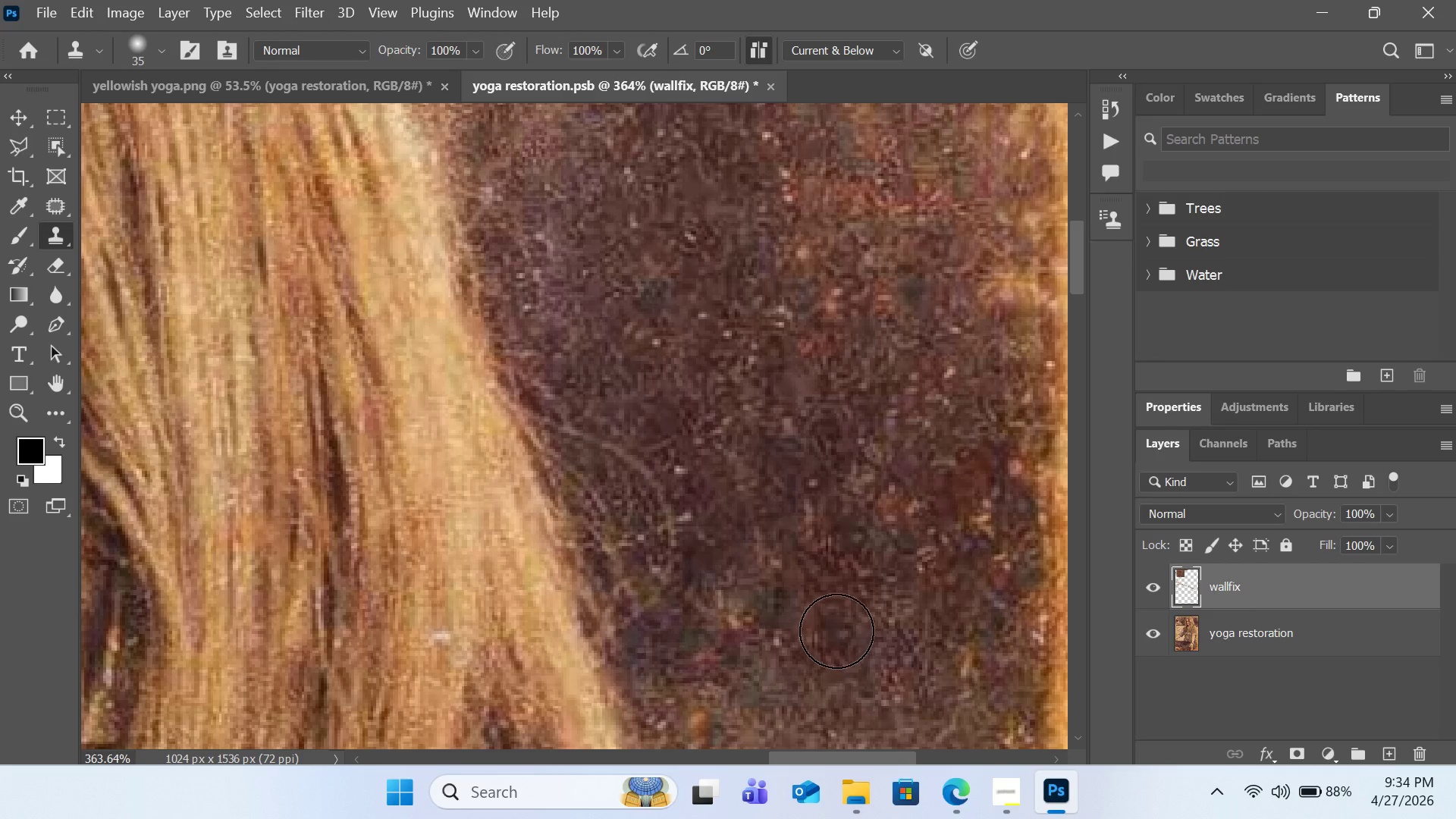 
hold_key(key=AltLeft, duration=0.41)
 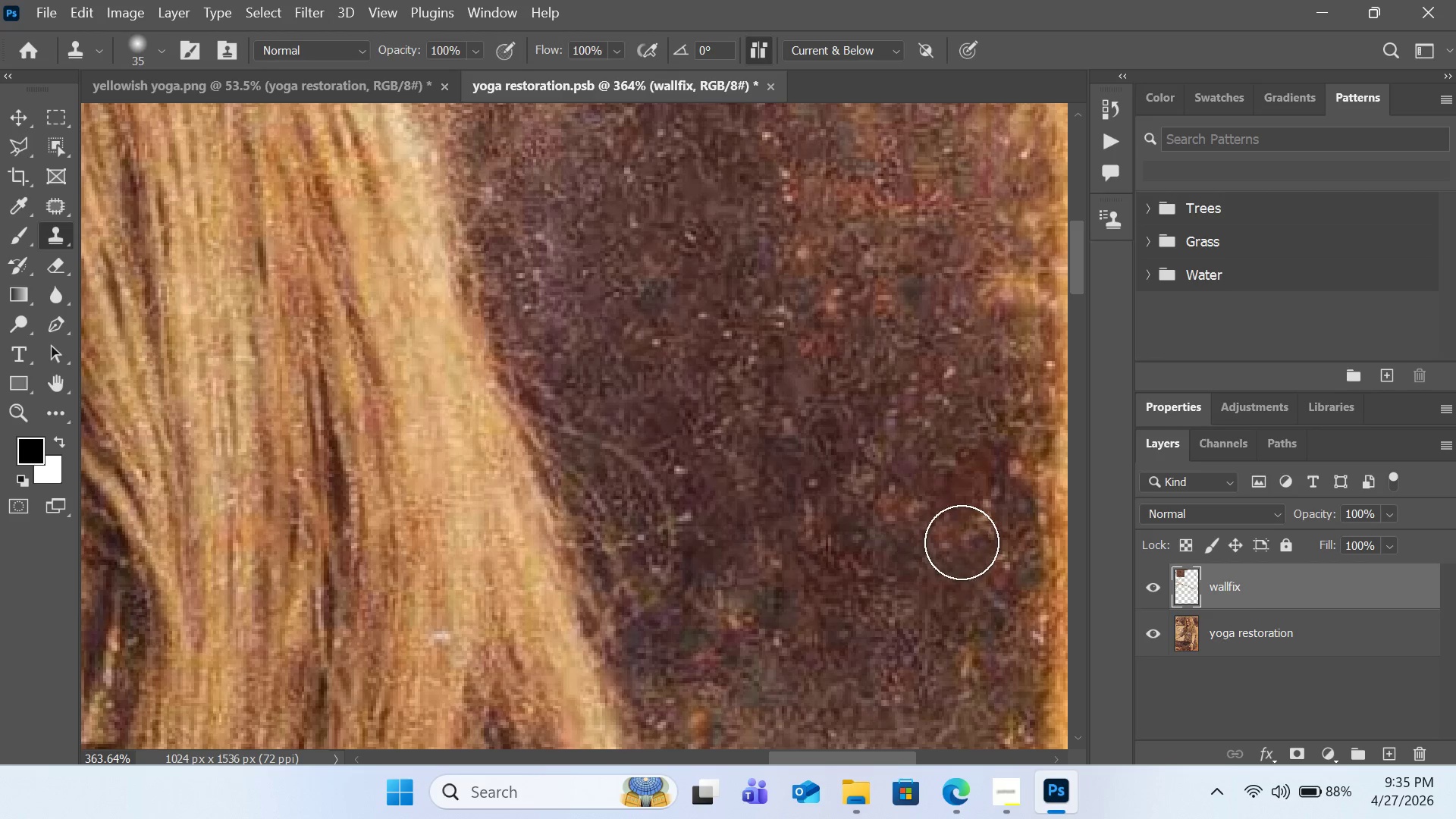 
double_click([991, 525])
 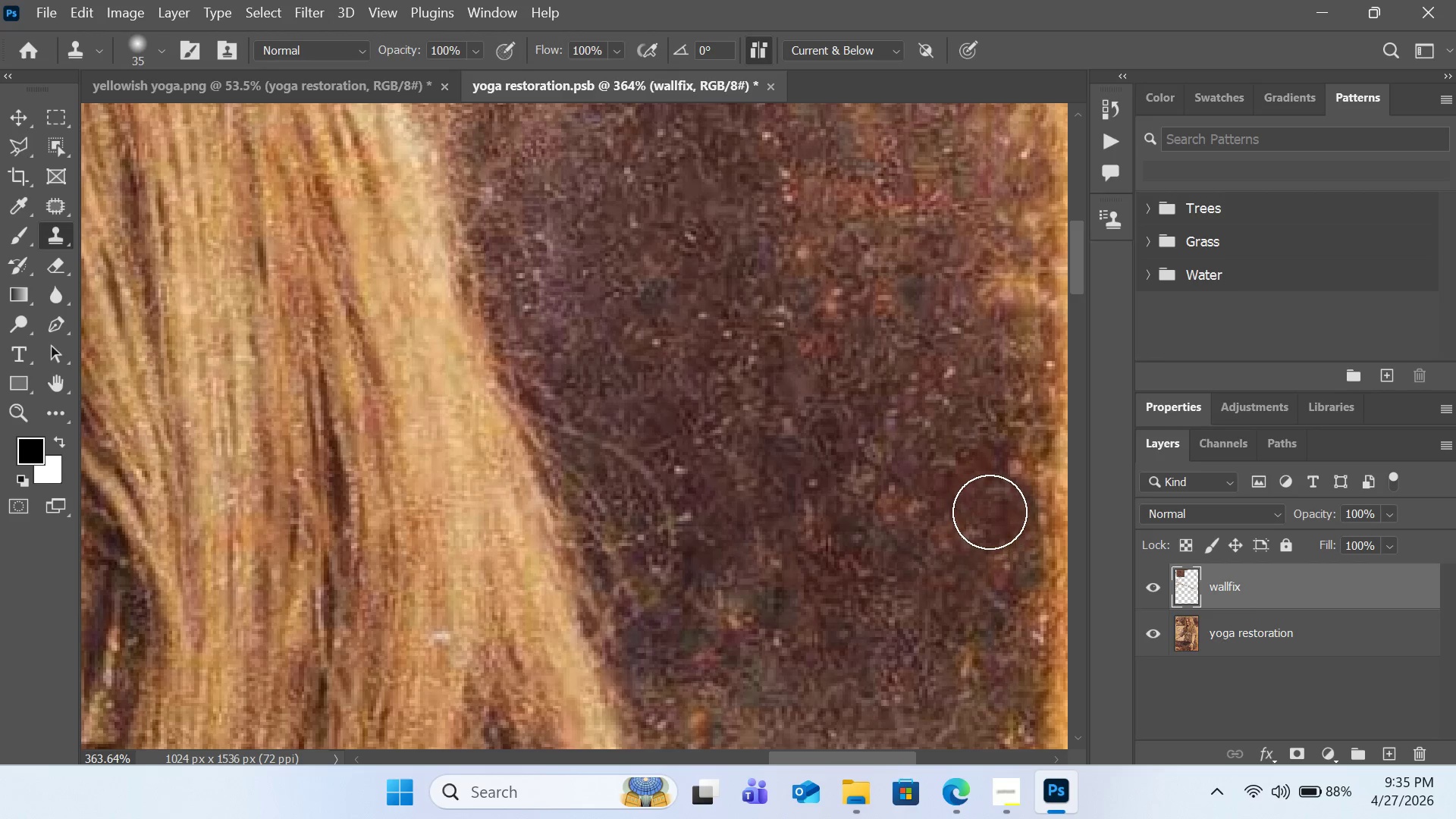 
key(Alt+AltLeft)
 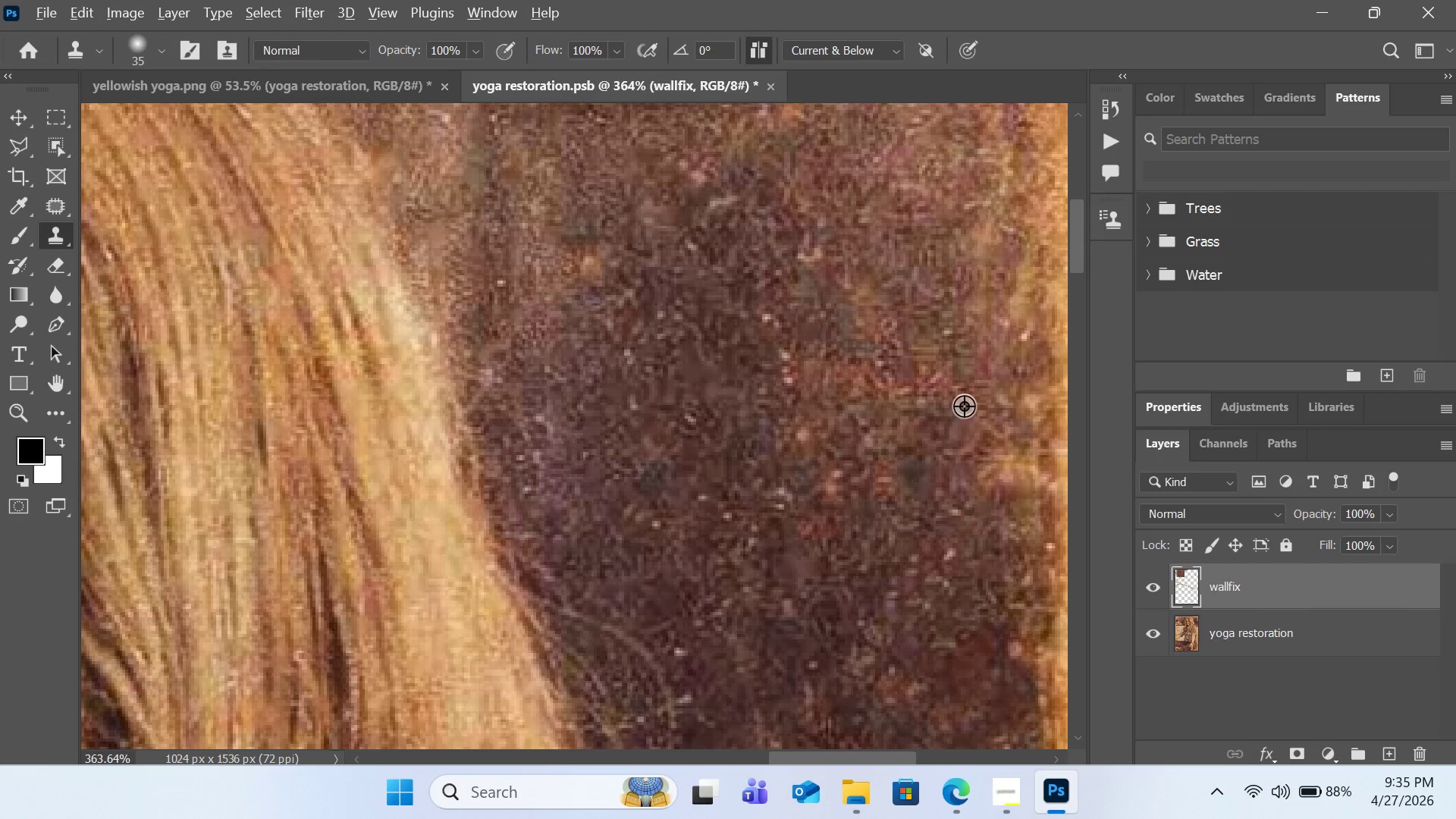 
left_click([964, 406])
 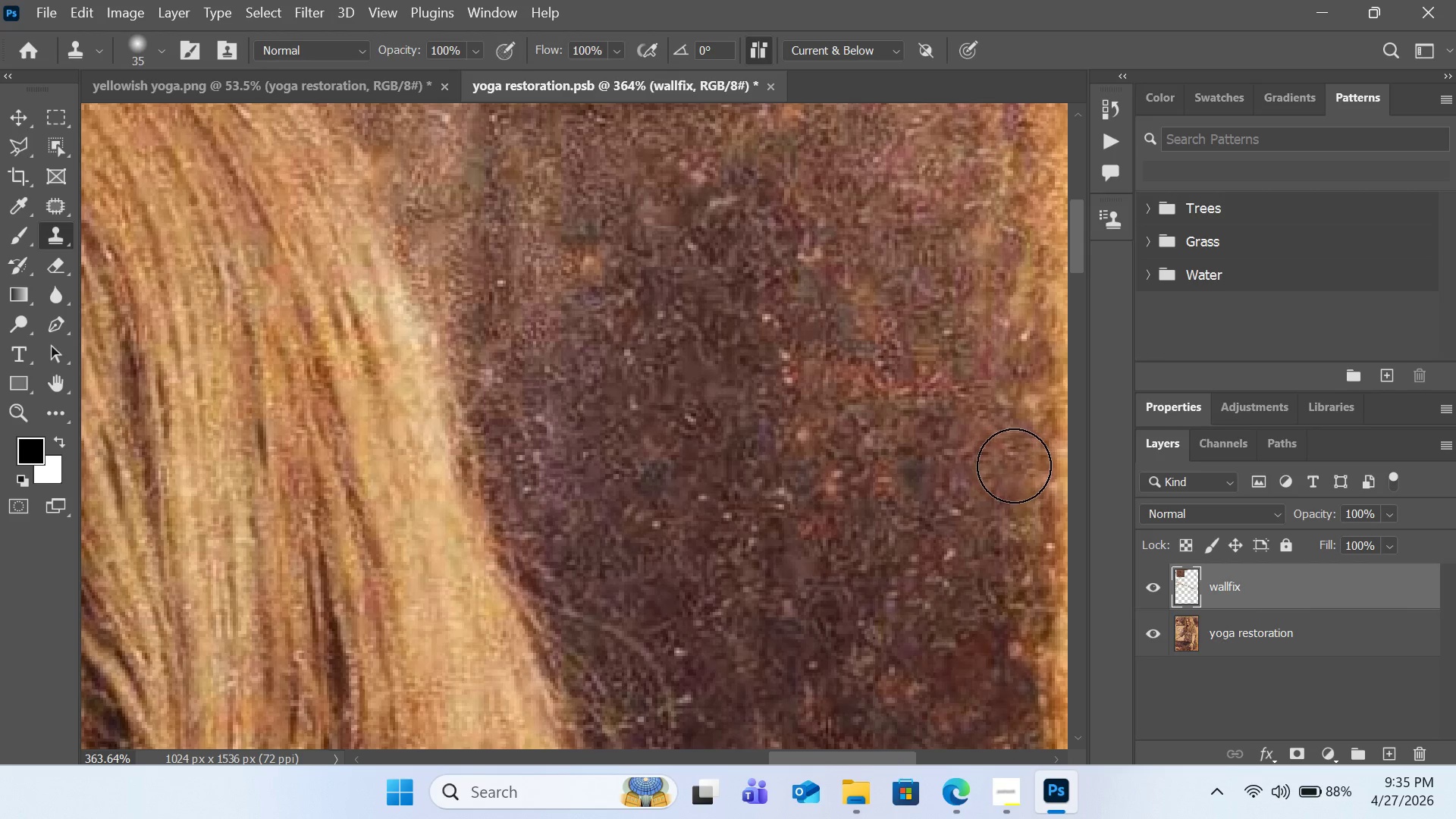 
scroll: coordinate [991, 508], scroll_direction: up, amount: 10.0
 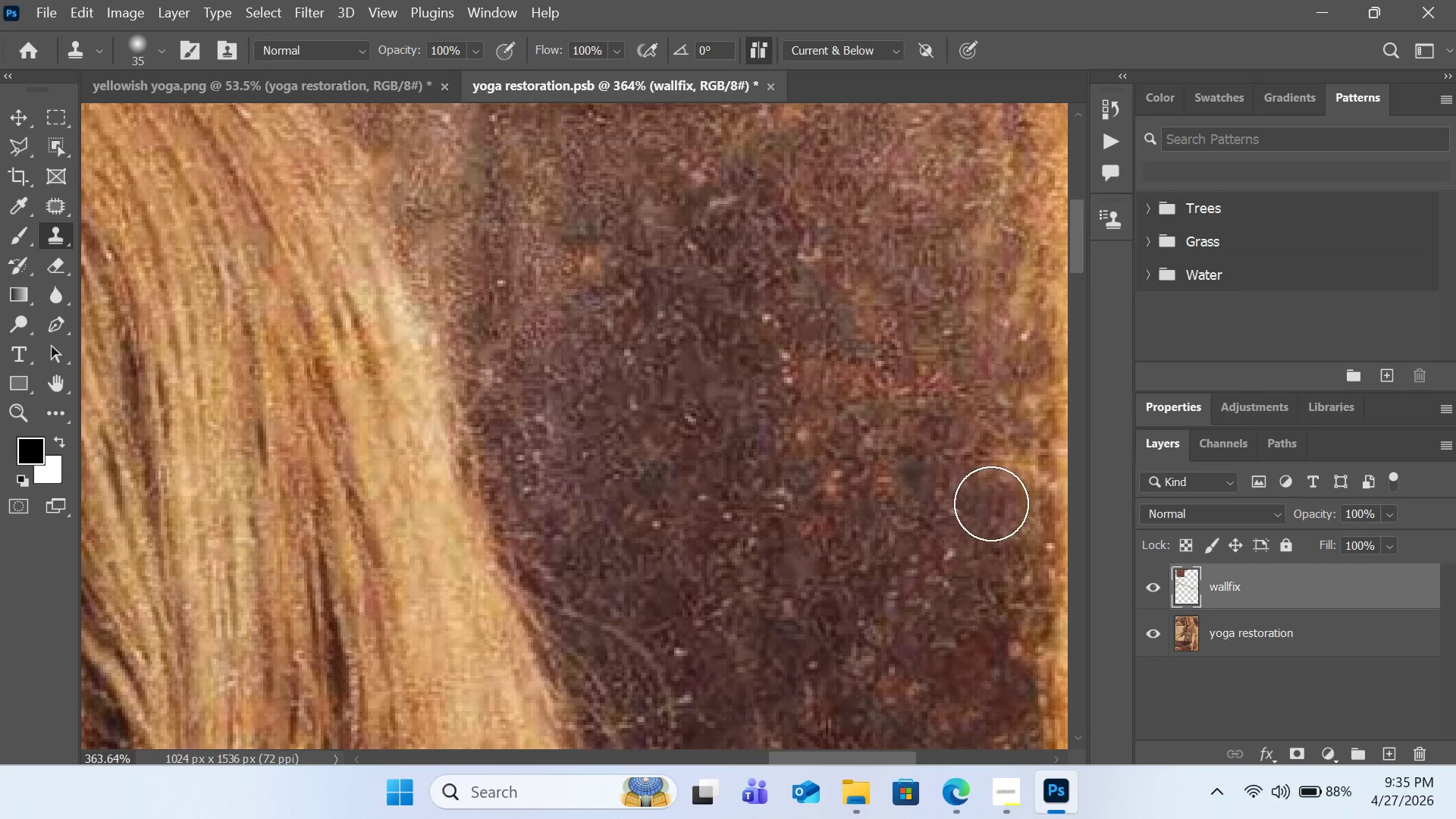 
double_click([1014, 466])
 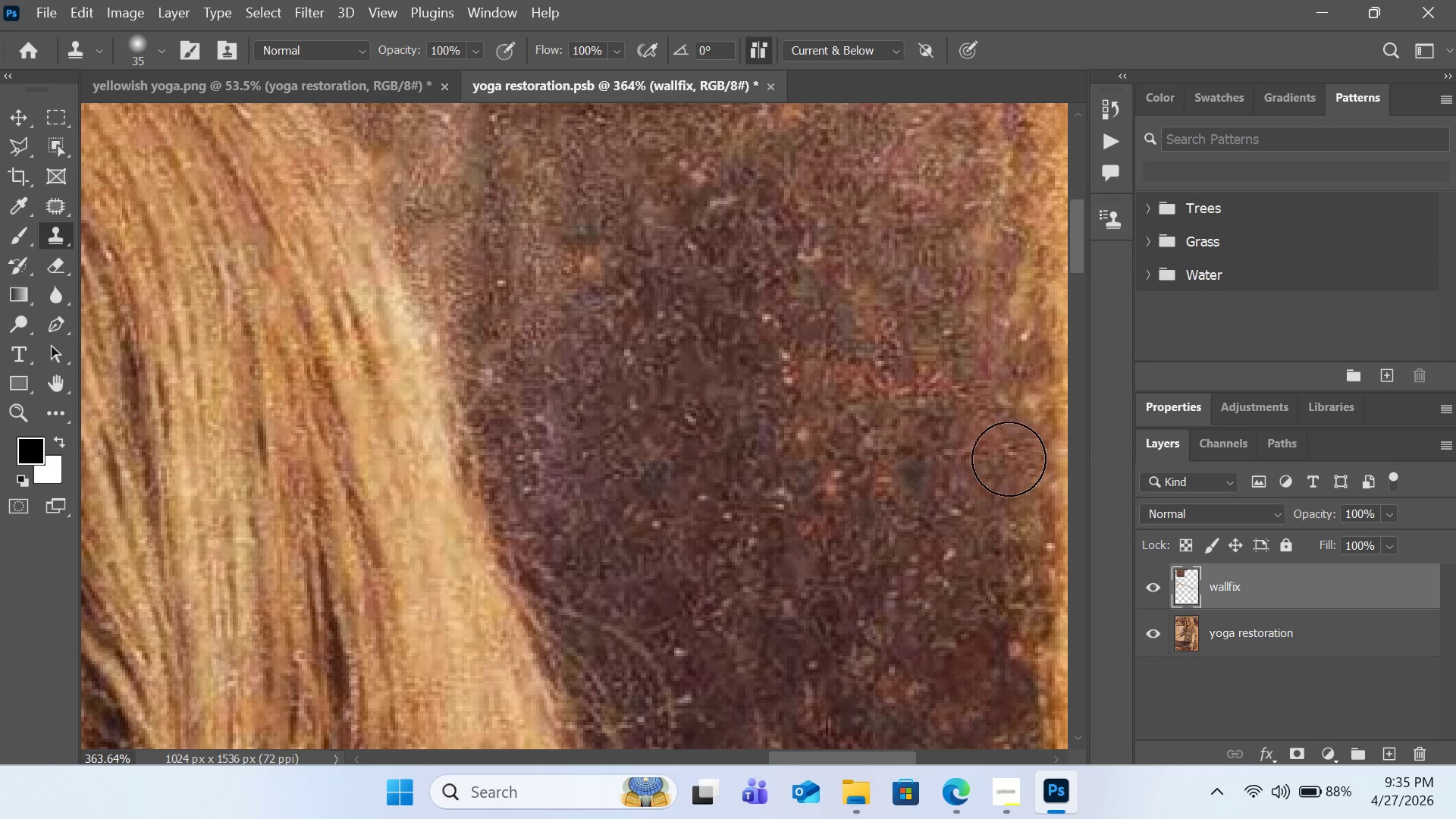 
hold_key(key=AltLeft, duration=0.33)
left_click([972, 388])
 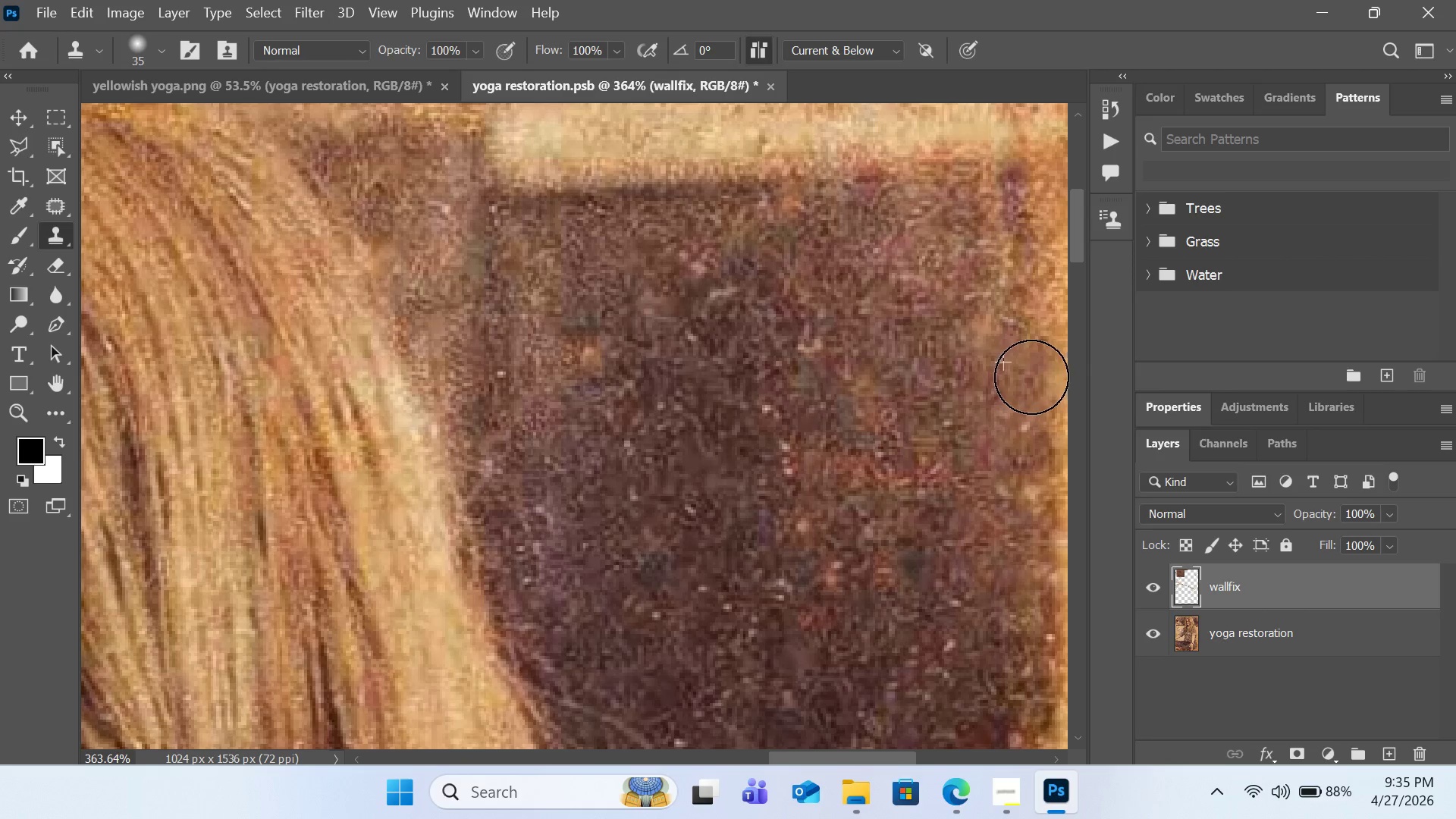 
scroll: coordinate [973, 425], scroll_direction: up, amount: 5.0
 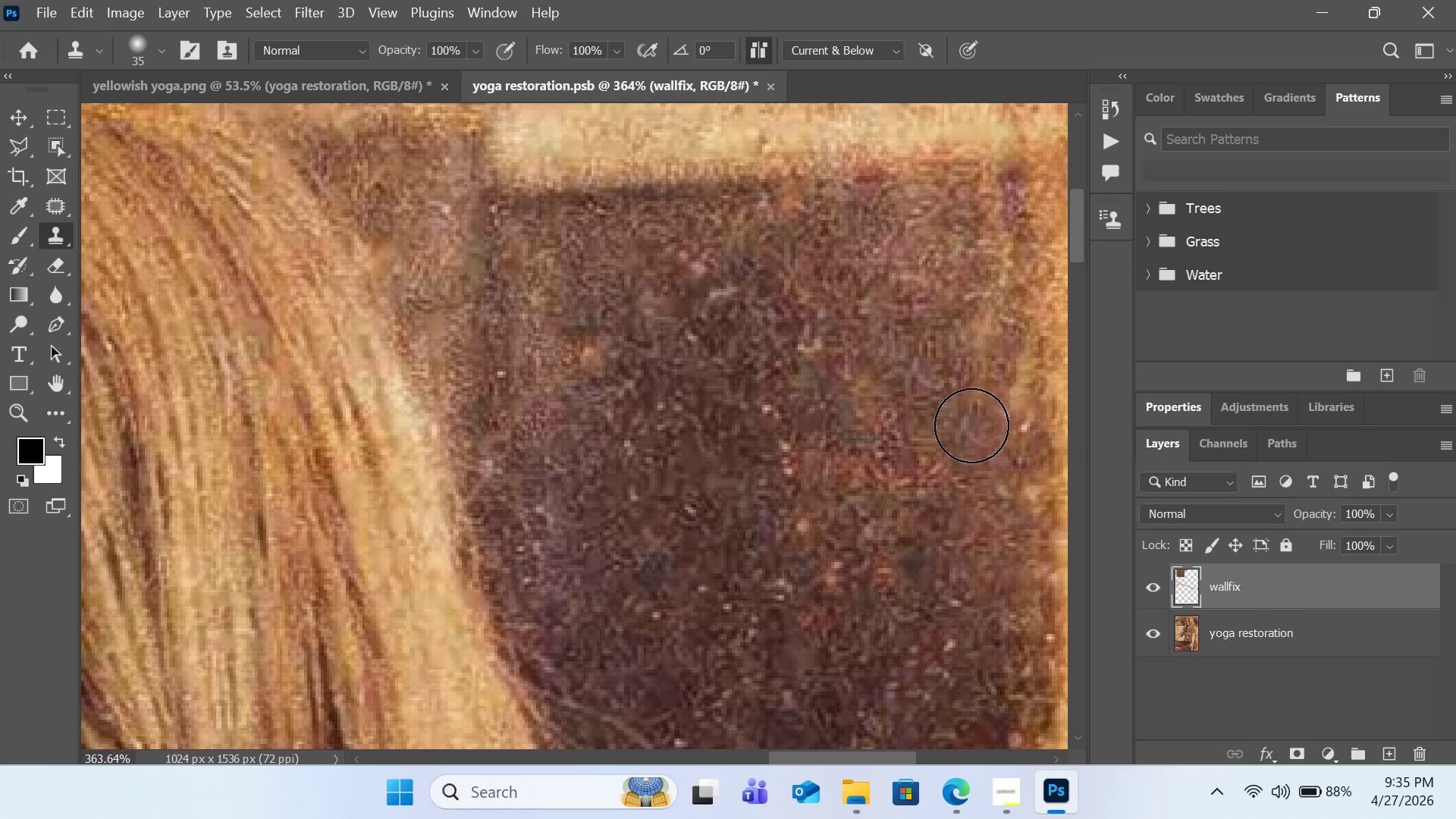 
hold_key(key=AltLeft, duration=0.45)
 